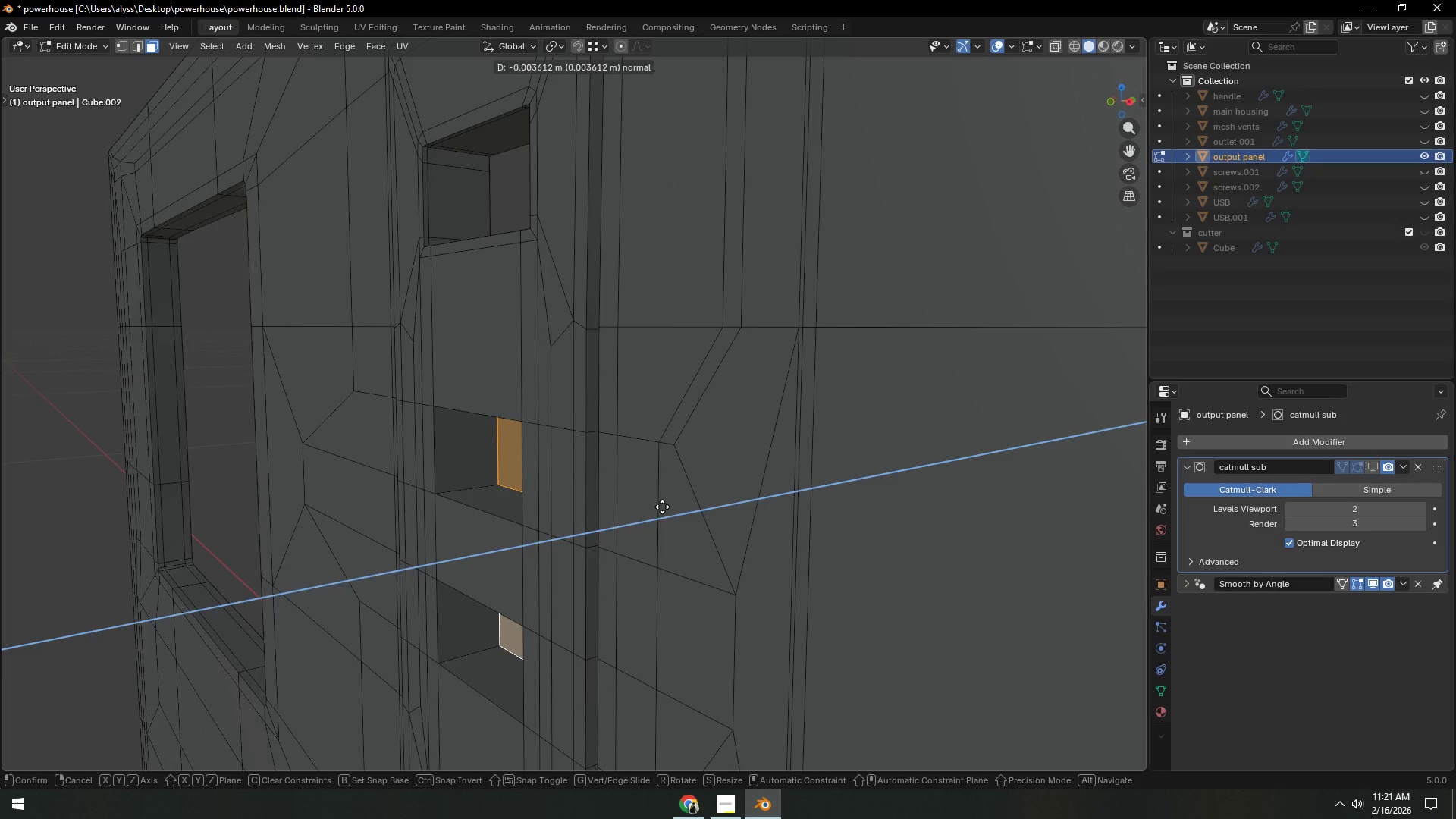 
left_click([662, 507])
 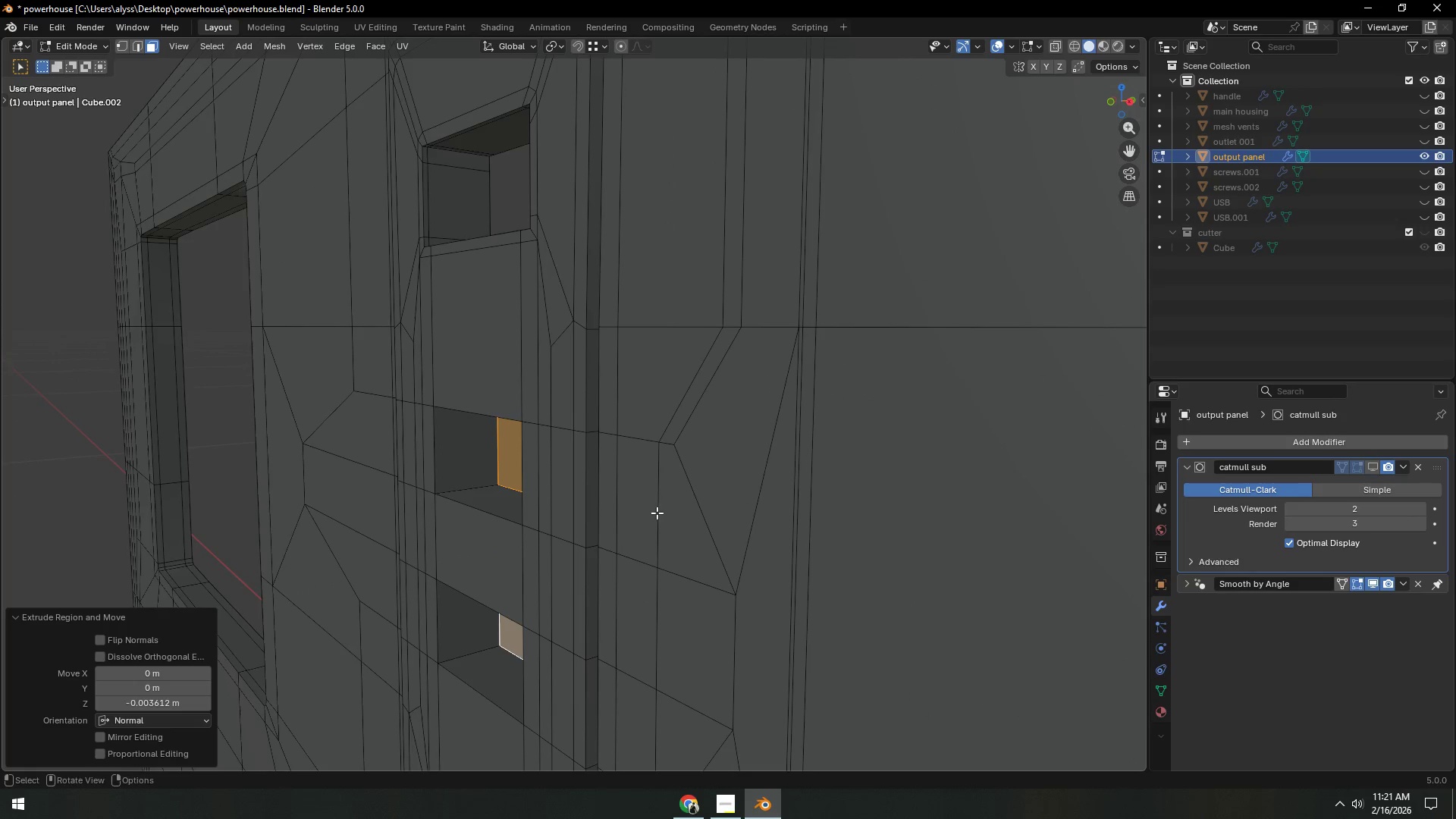 
scroll: coordinate [657, 513], scroll_direction: down, amount: 3.0
 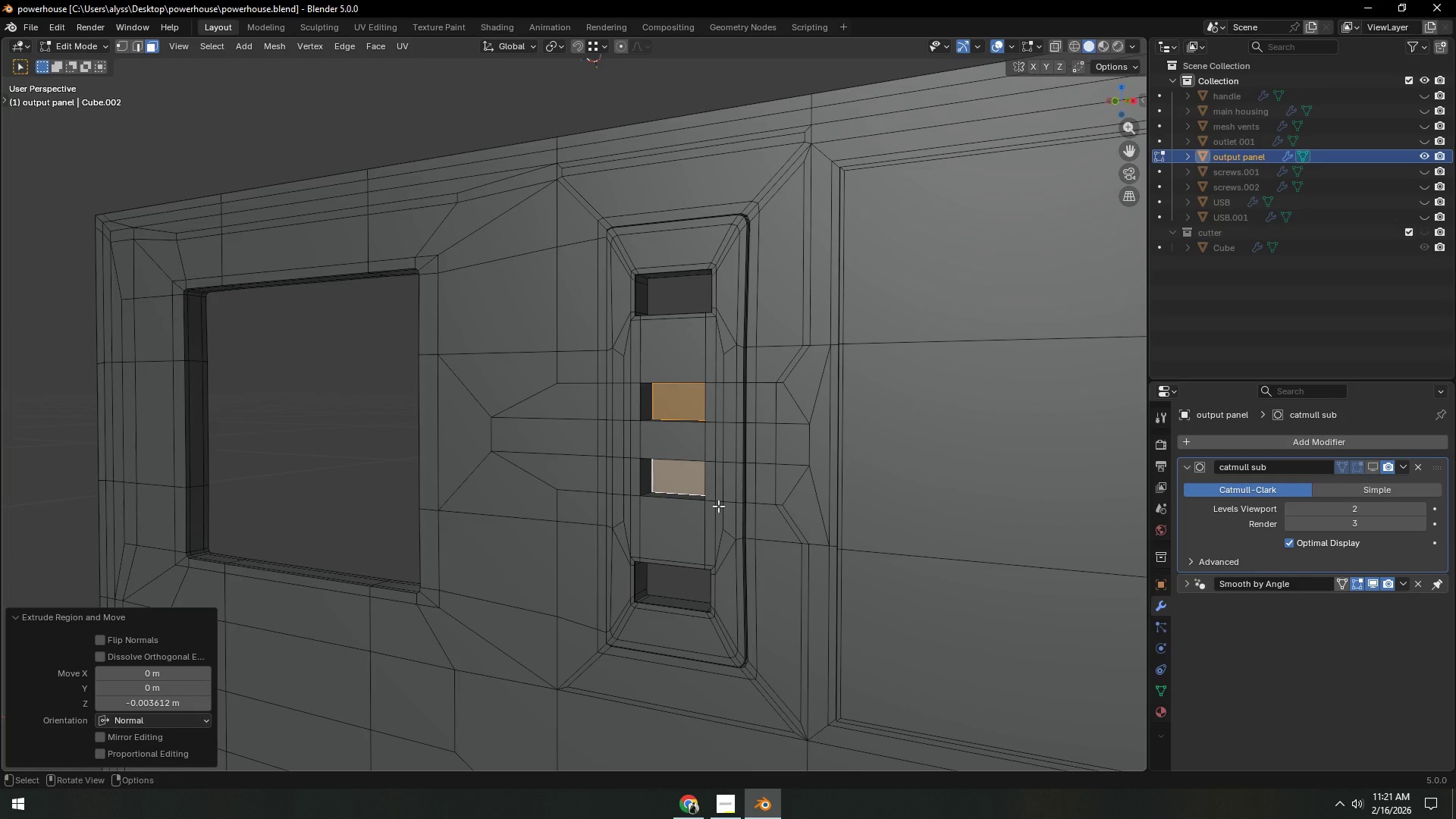 
key(Control+S)
 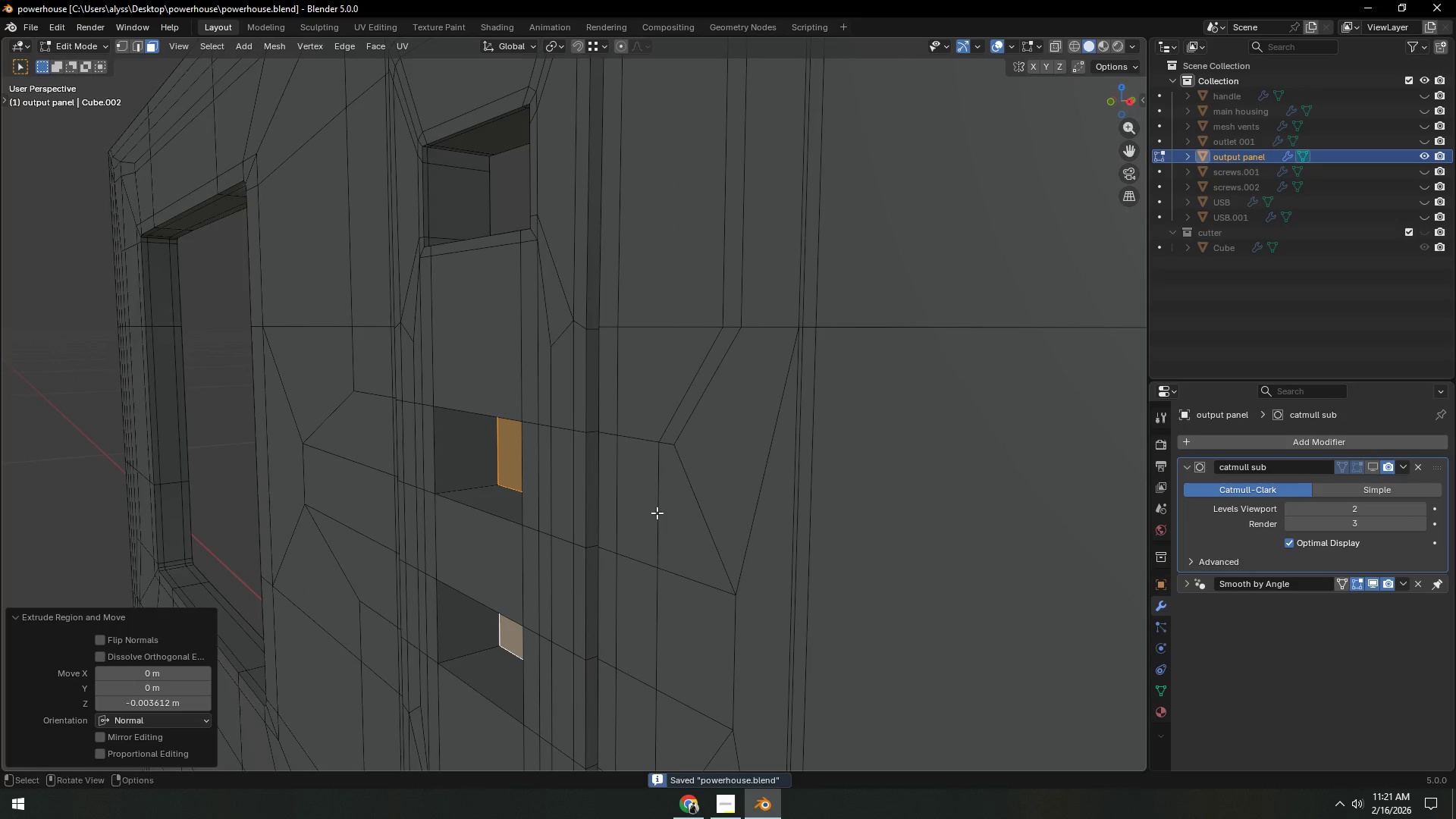 
wait(21.01)
 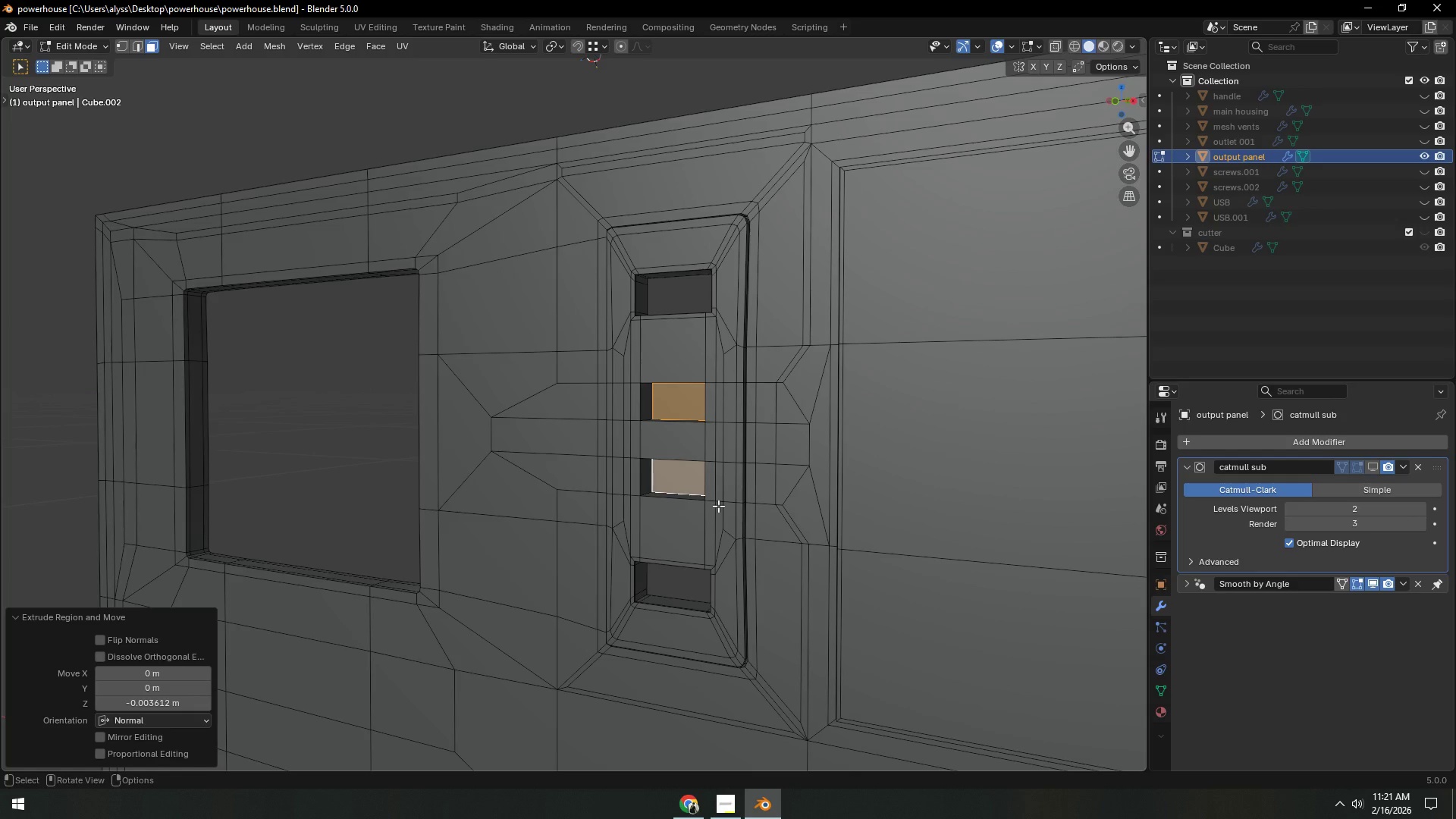 
key(Control+ControlLeft)
 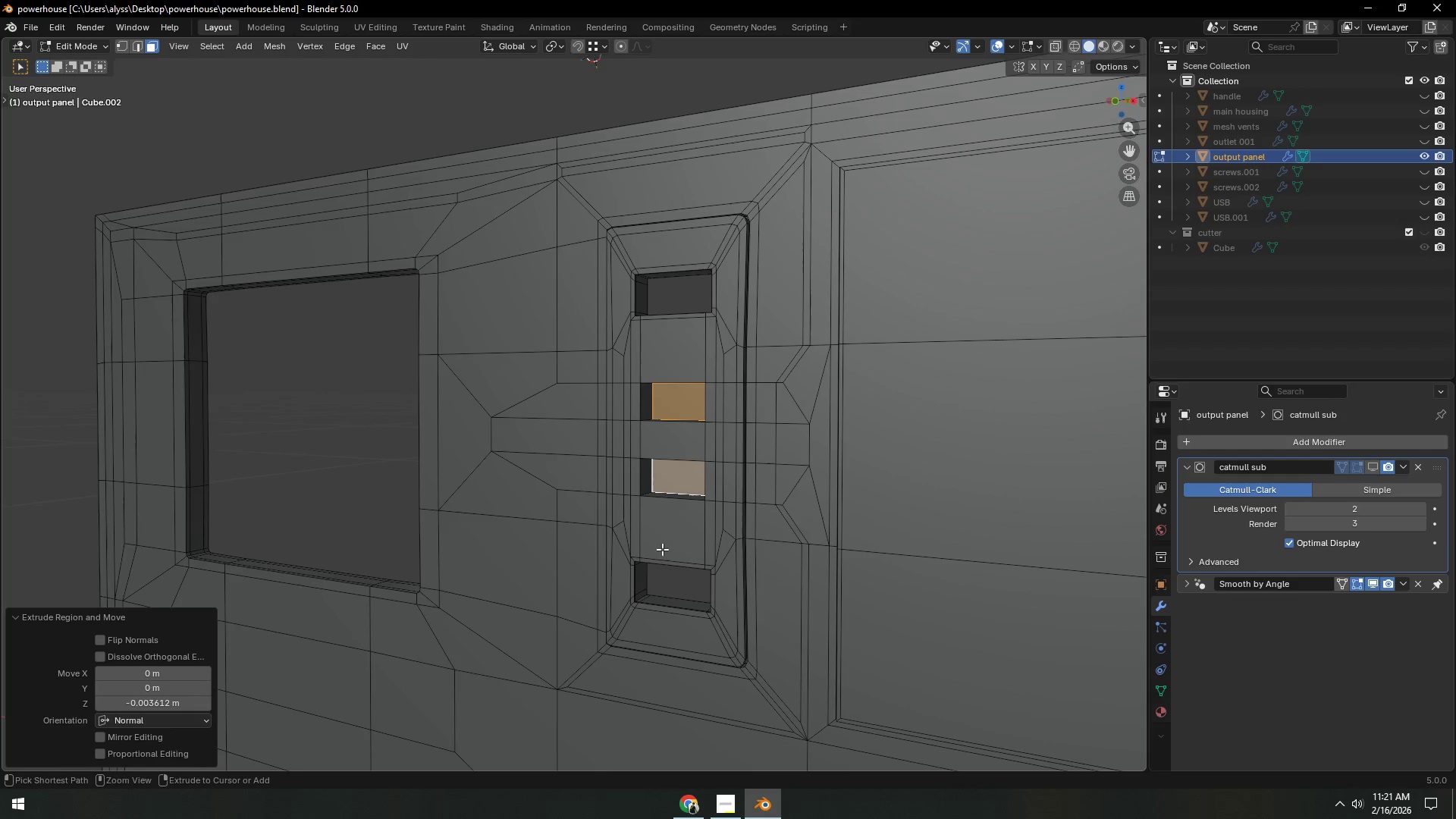 
key(Control+R)
 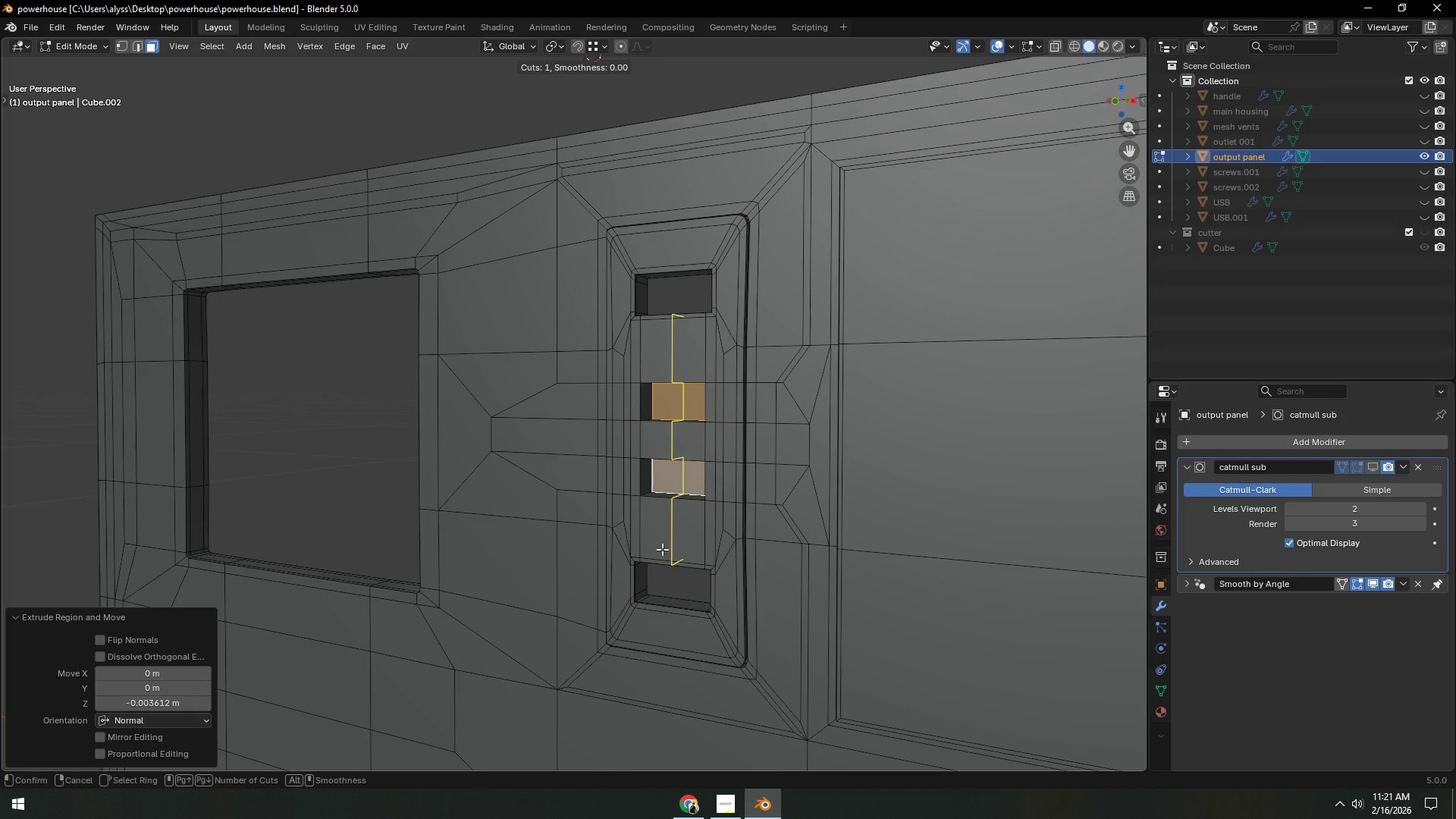 
right_click([662, 549])
 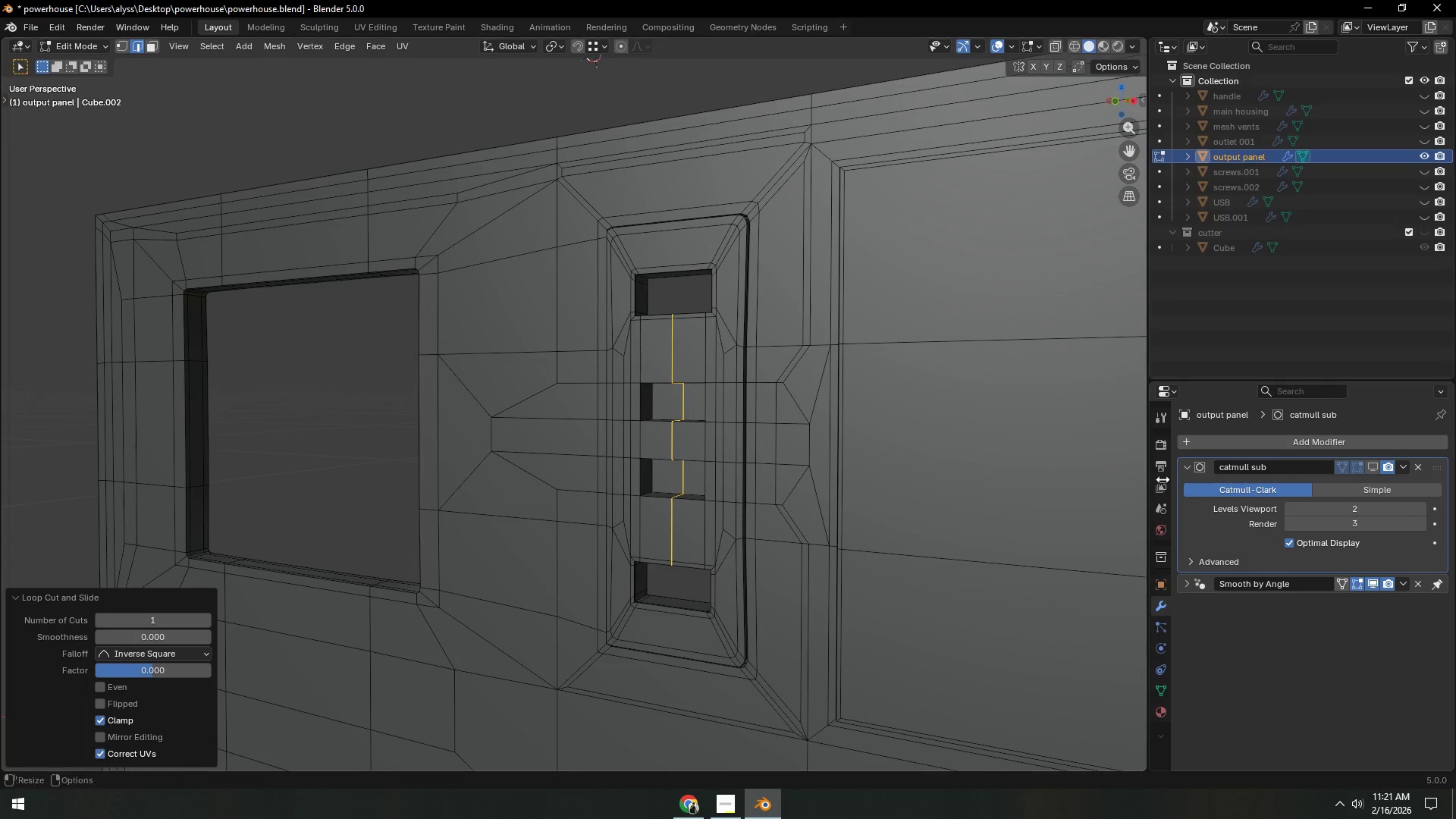 
left_click([662, 549])
 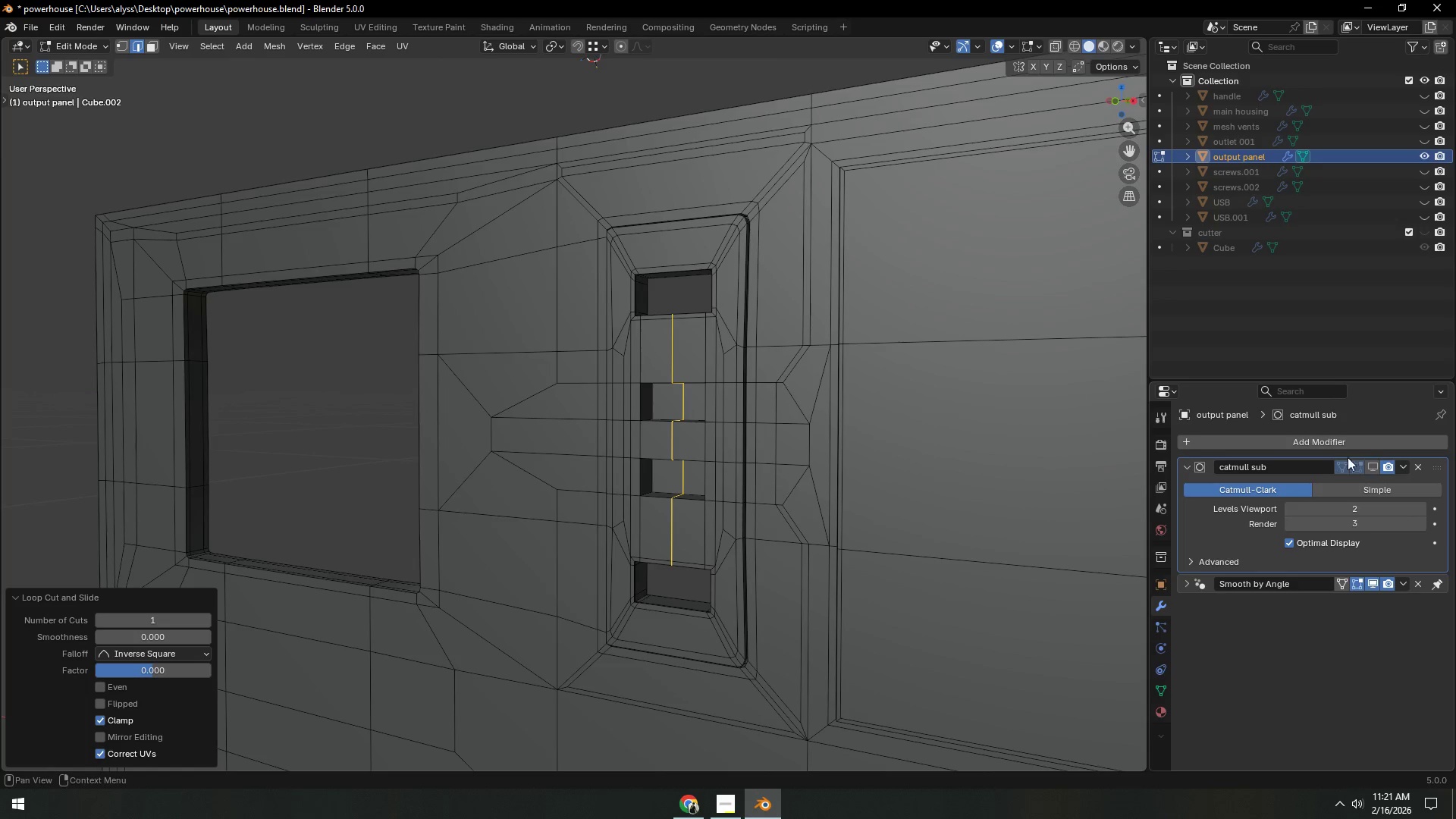 
left_click([1375, 463])
 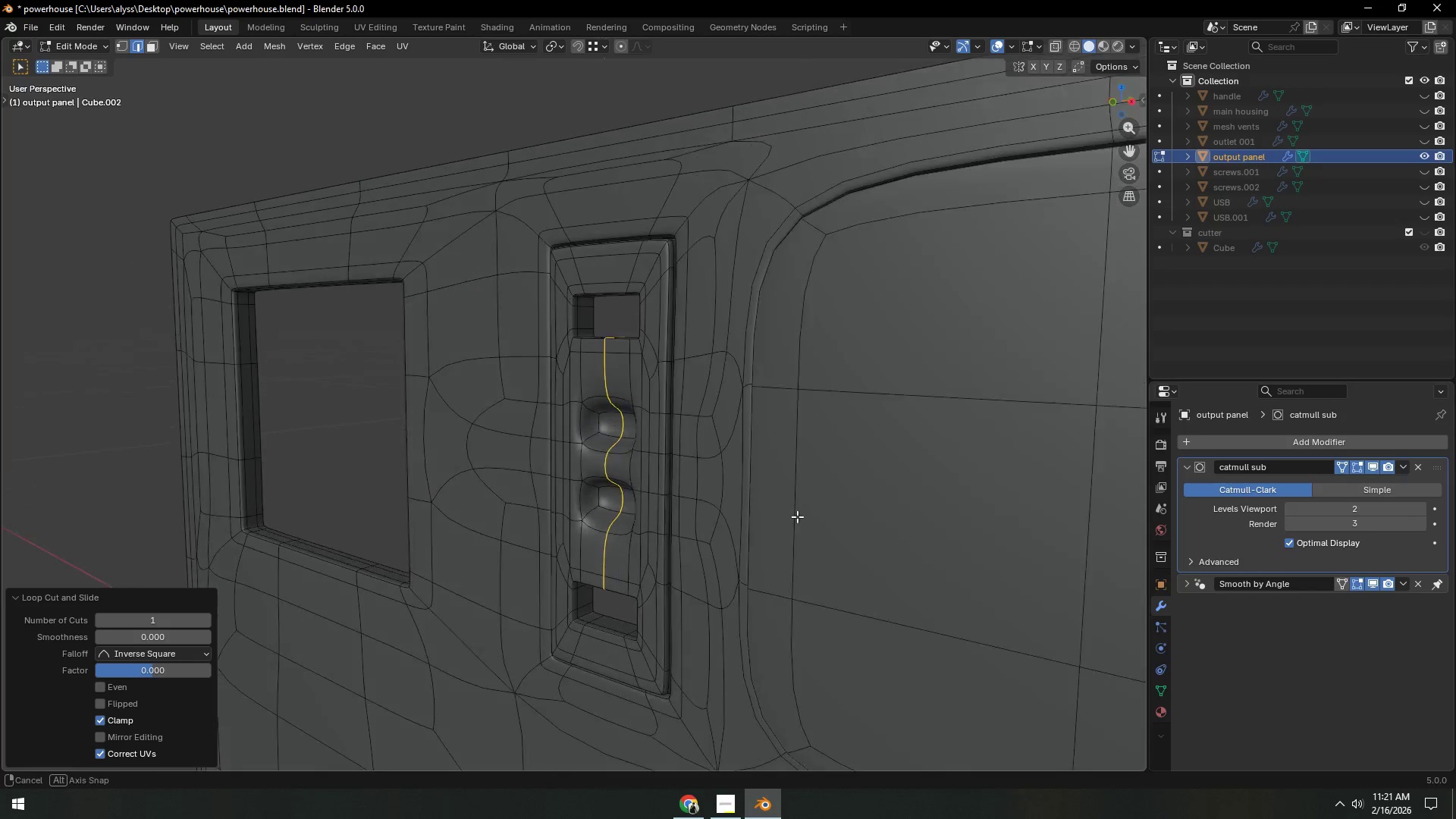 
key(Shift+ShiftLeft)
 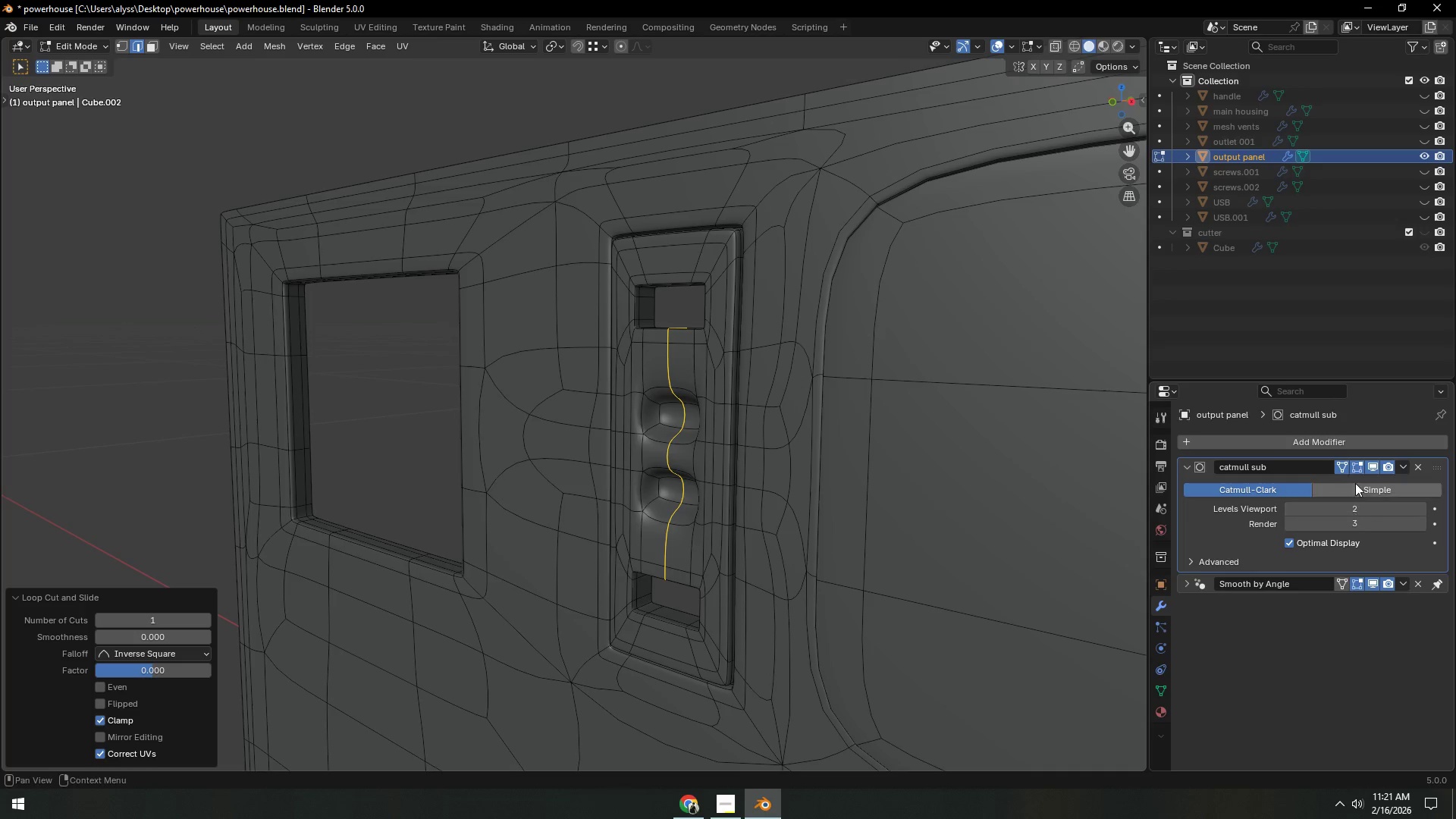 
scroll: coordinate [845, 502], scroll_direction: up, amount: 3.0
 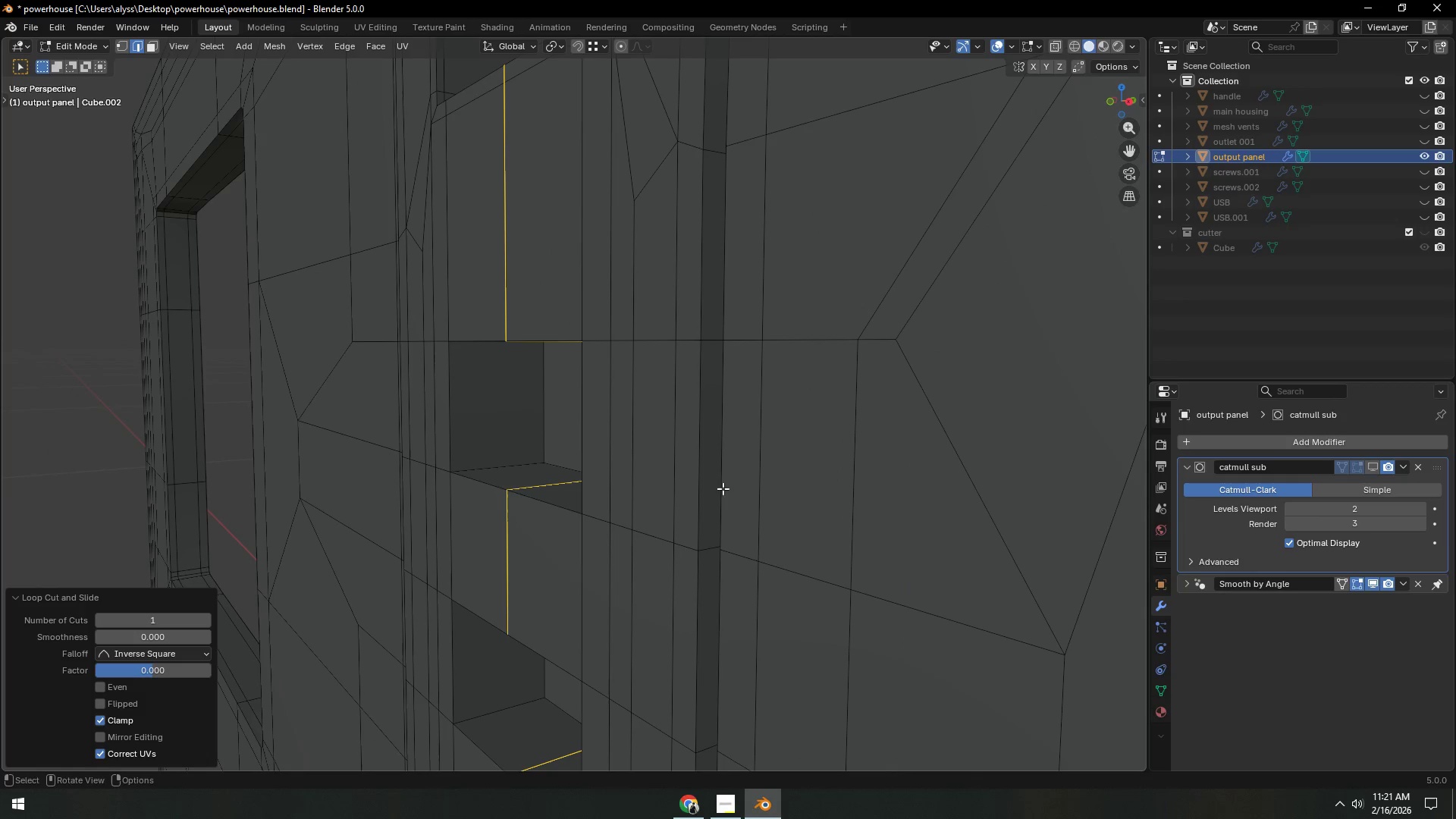 
left_click([1370, 464])
 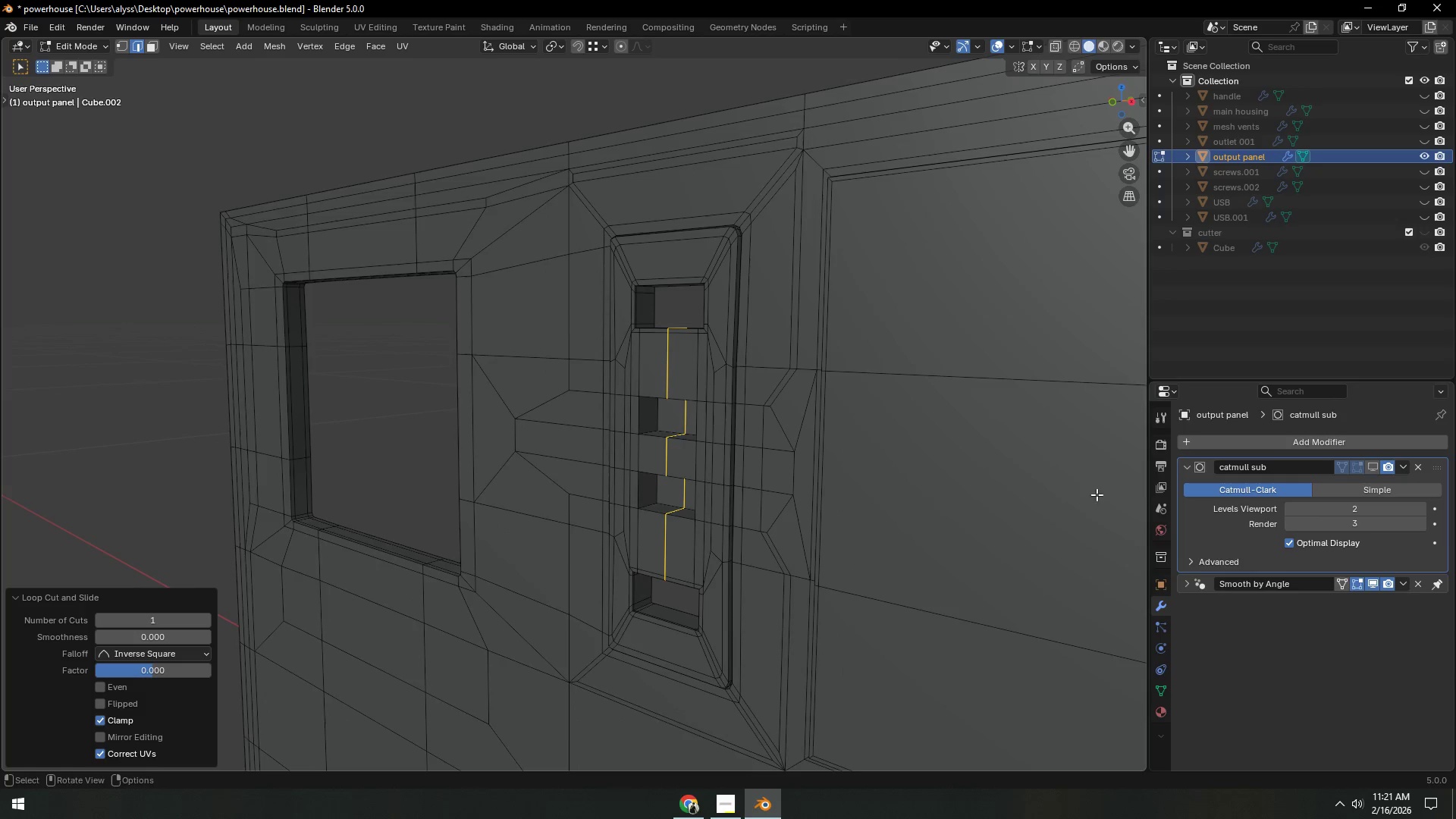 
key(Shift+ShiftLeft)
 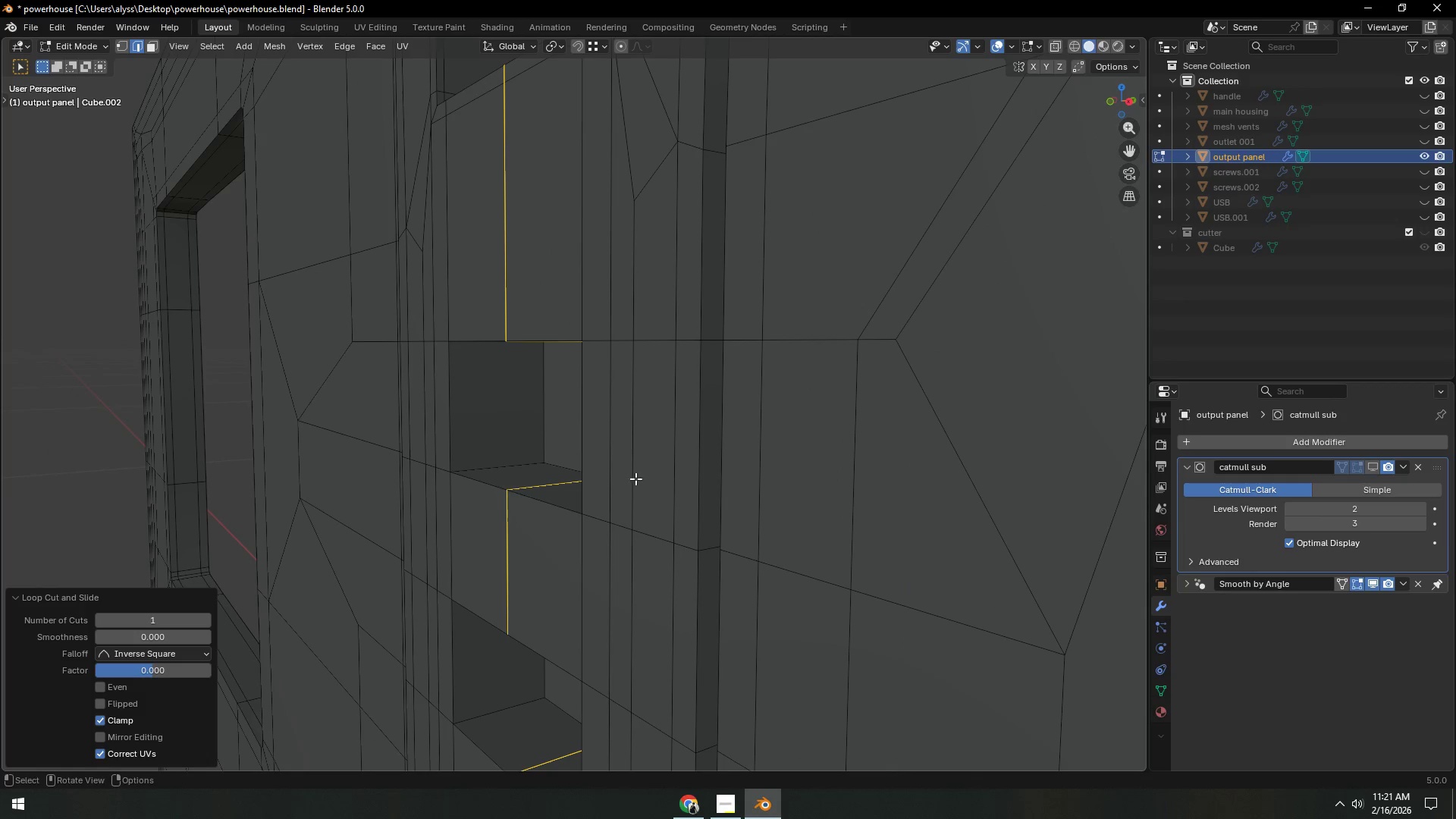 
key(Control+ControlLeft)
 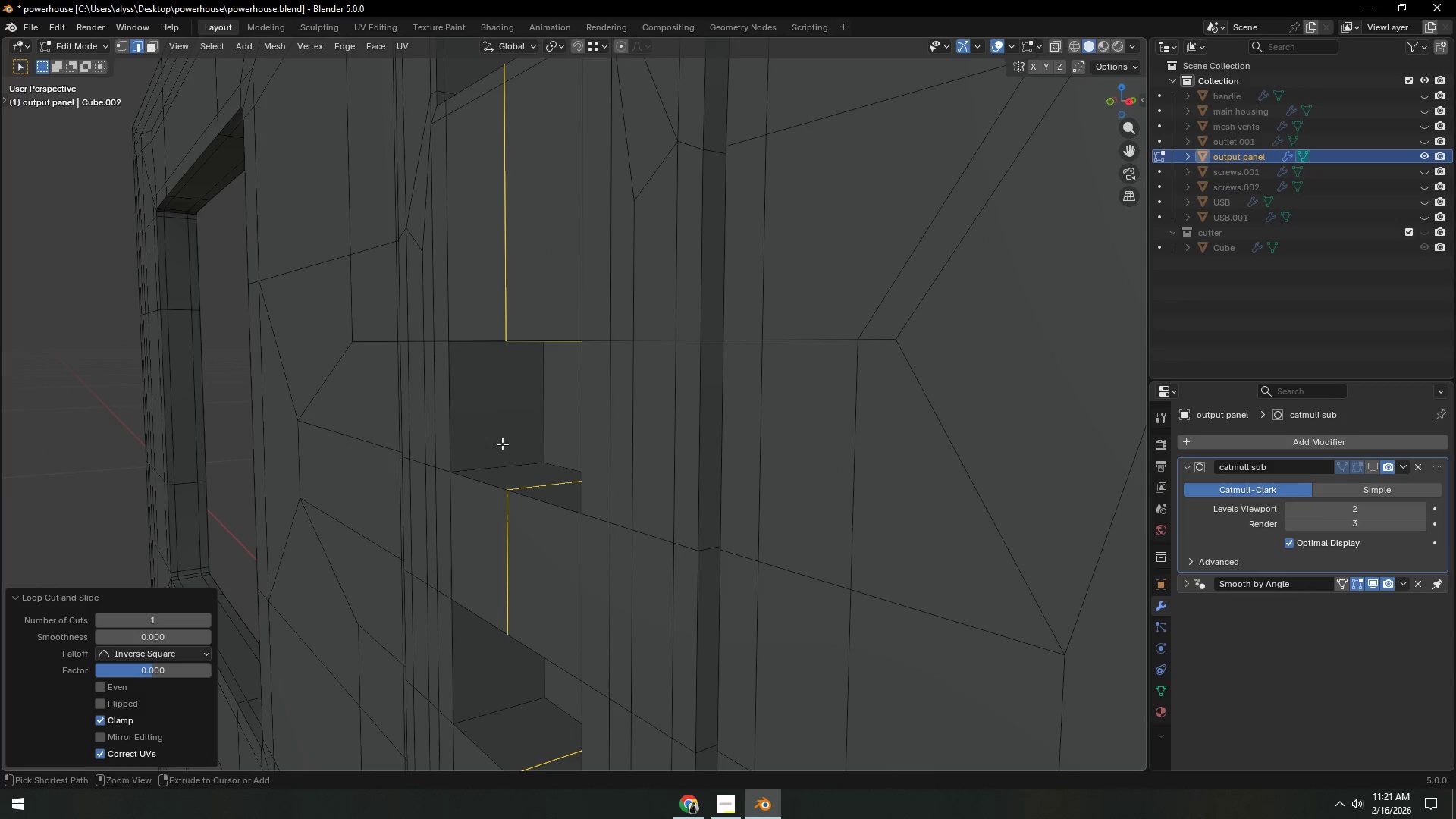 
key(Control+R)
 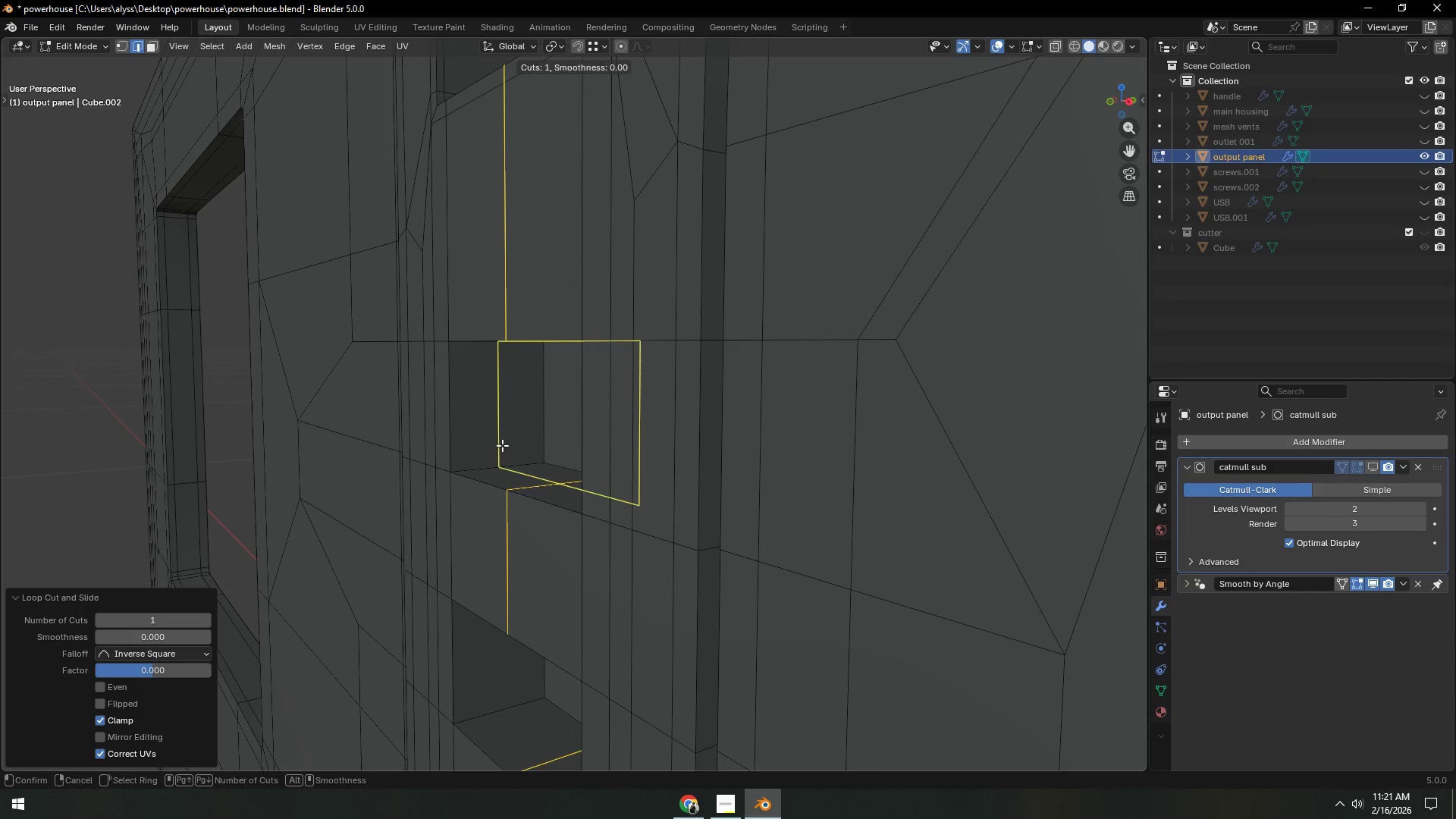 
left_click([502, 445])
 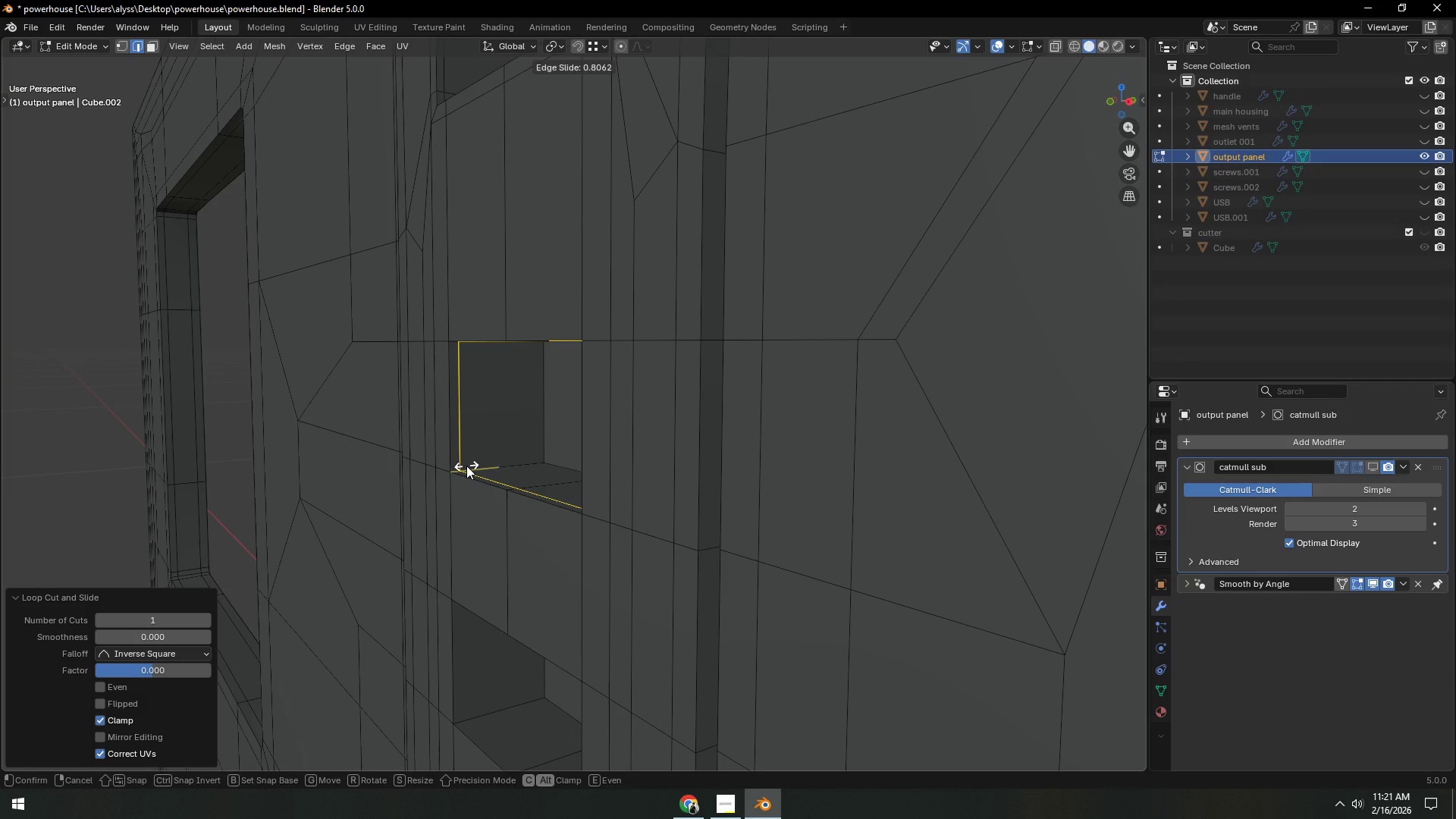 
left_click([466, 466])
 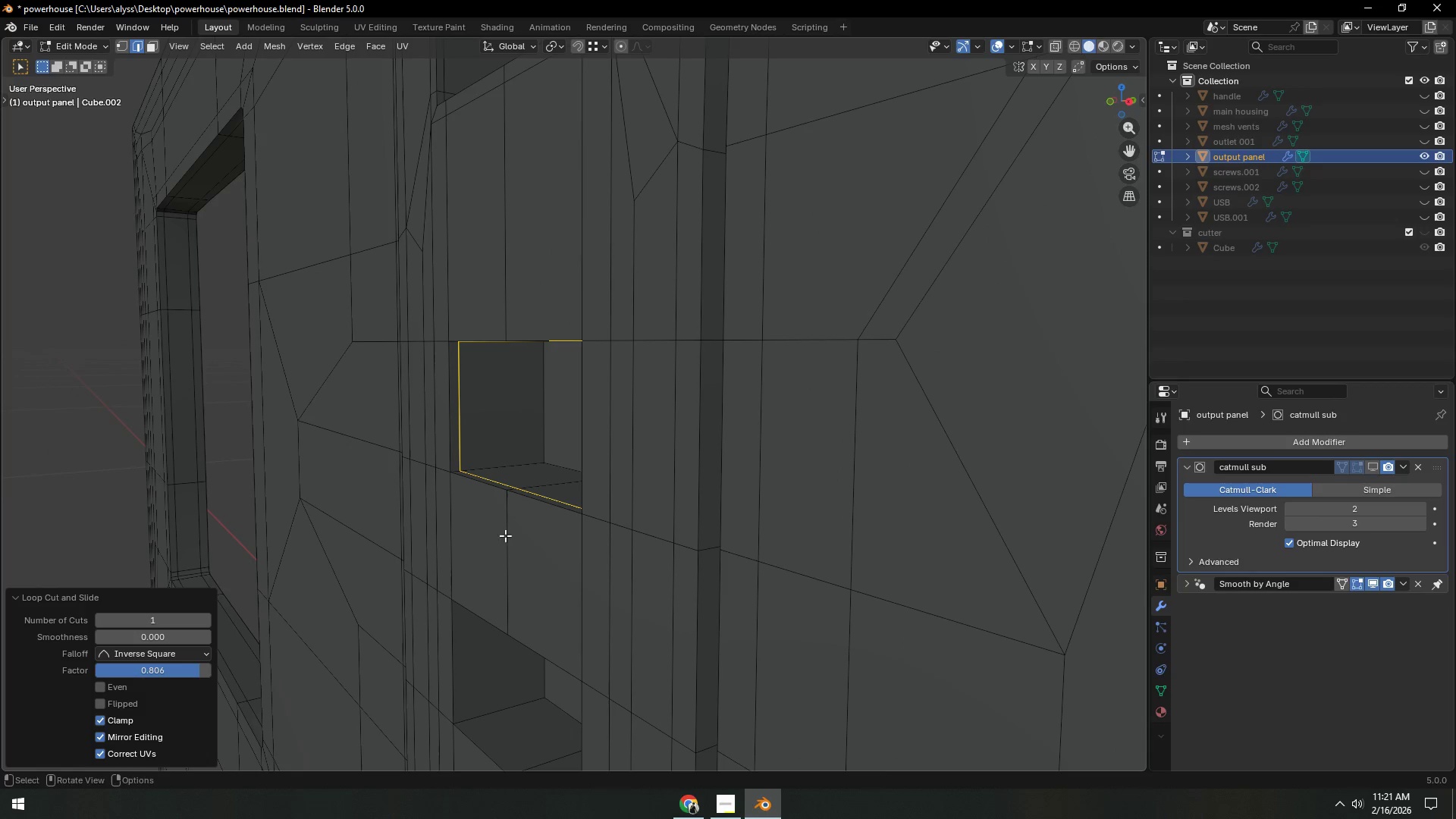 
key(Shift+ShiftLeft)
 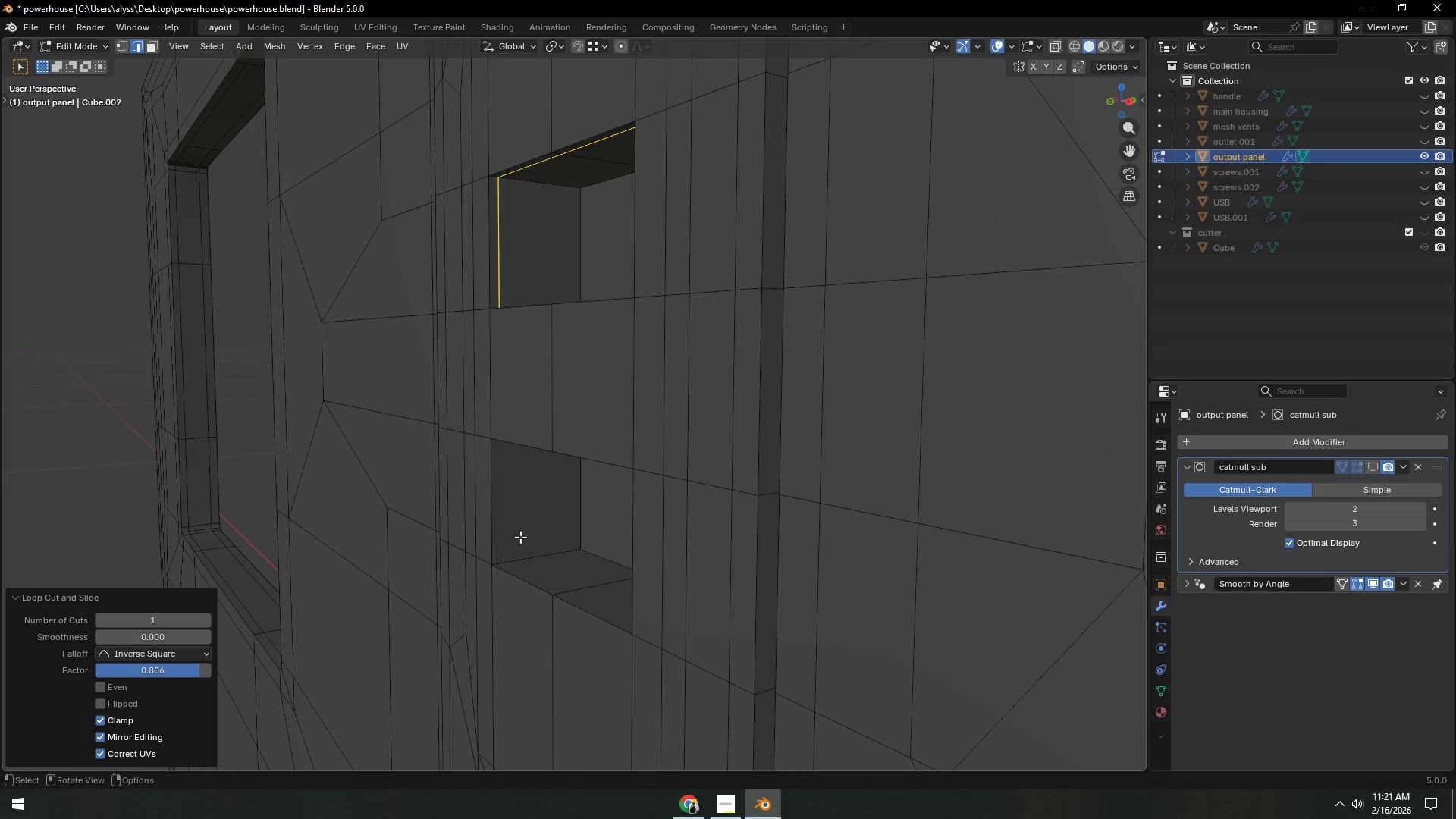 
key(Control+ControlLeft)
 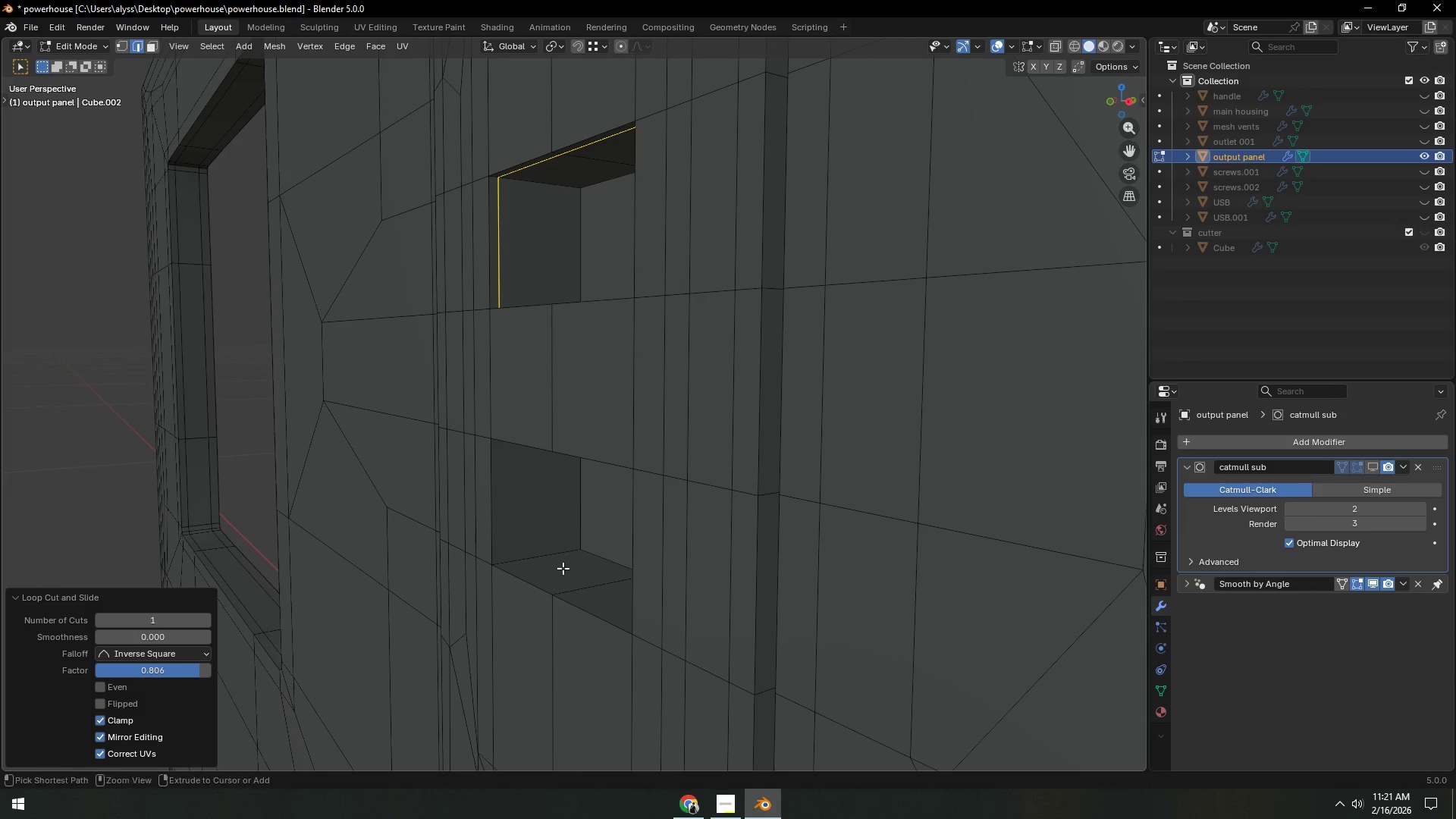 
key(Control+R)
 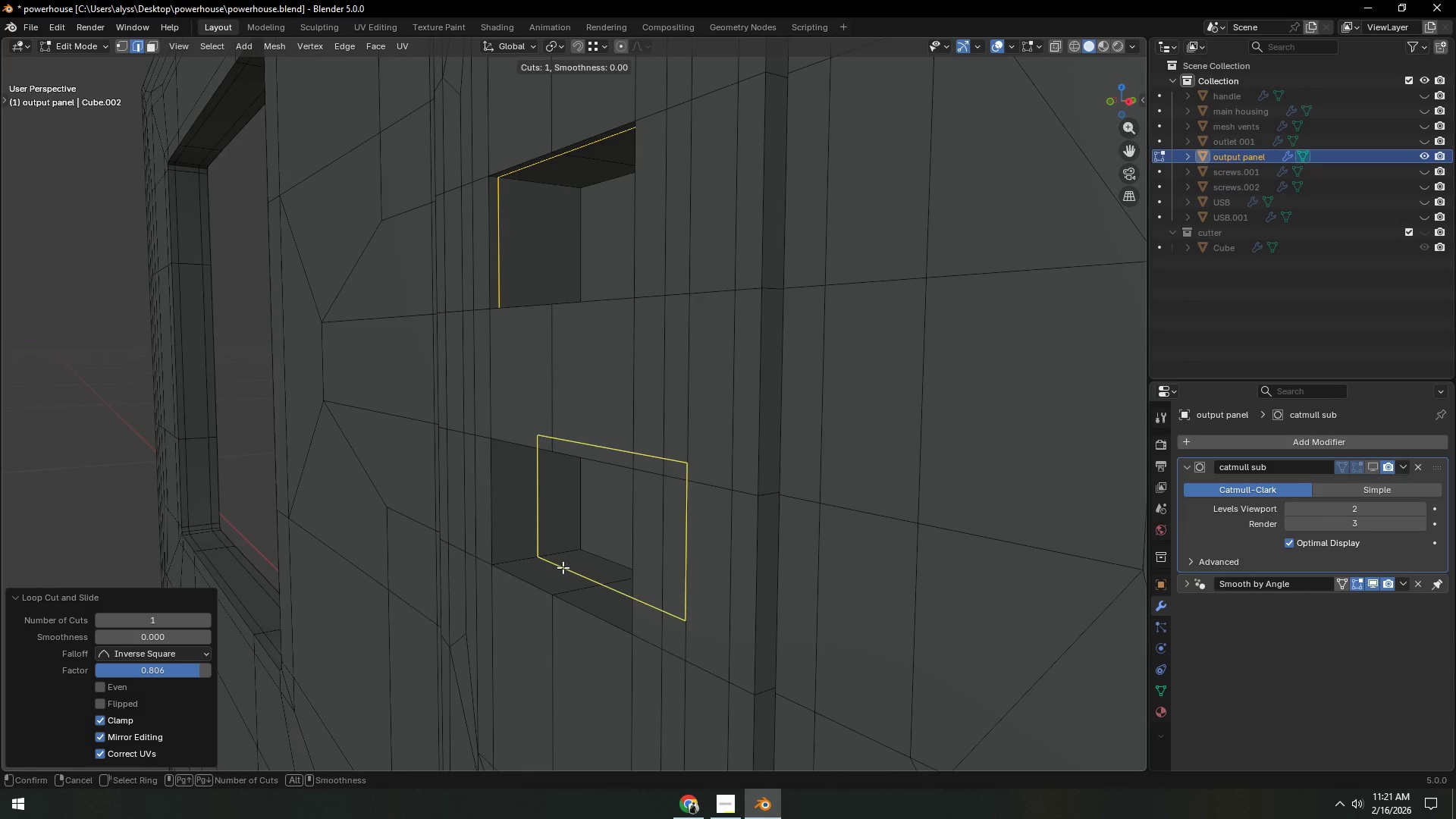 
left_click([563, 566])
 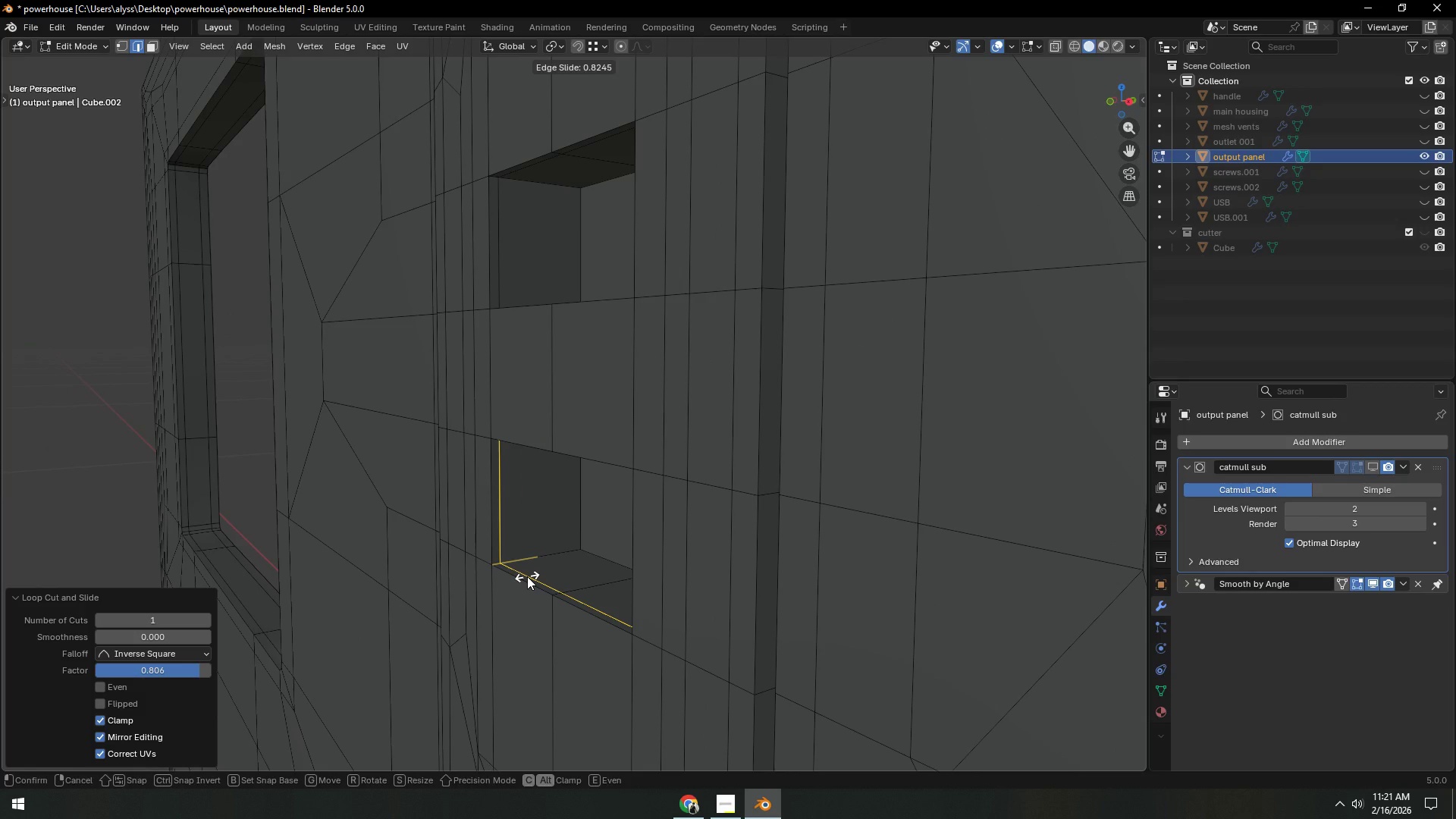 
left_click([527, 576])
 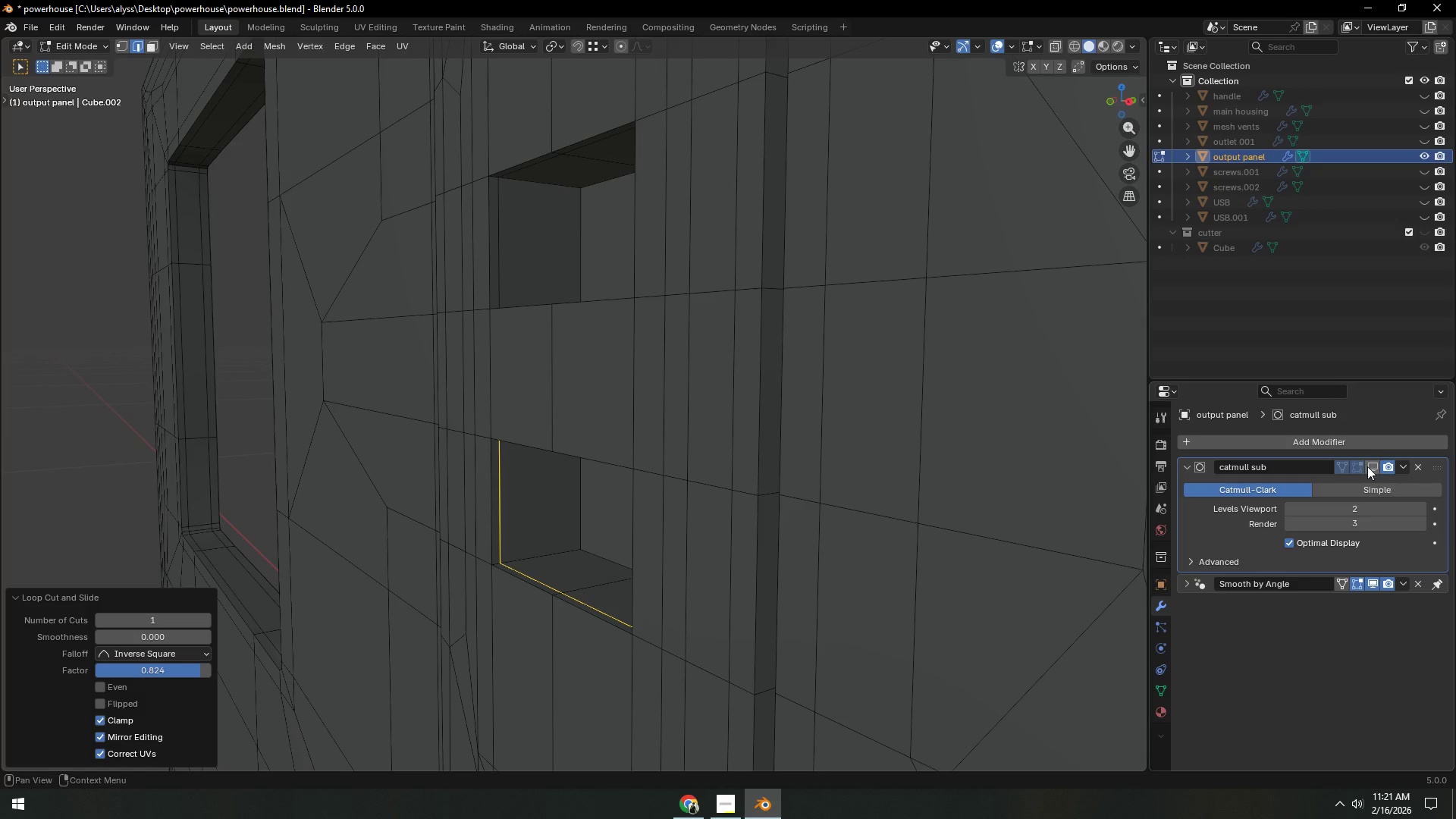 
left_click([1367, 466])
 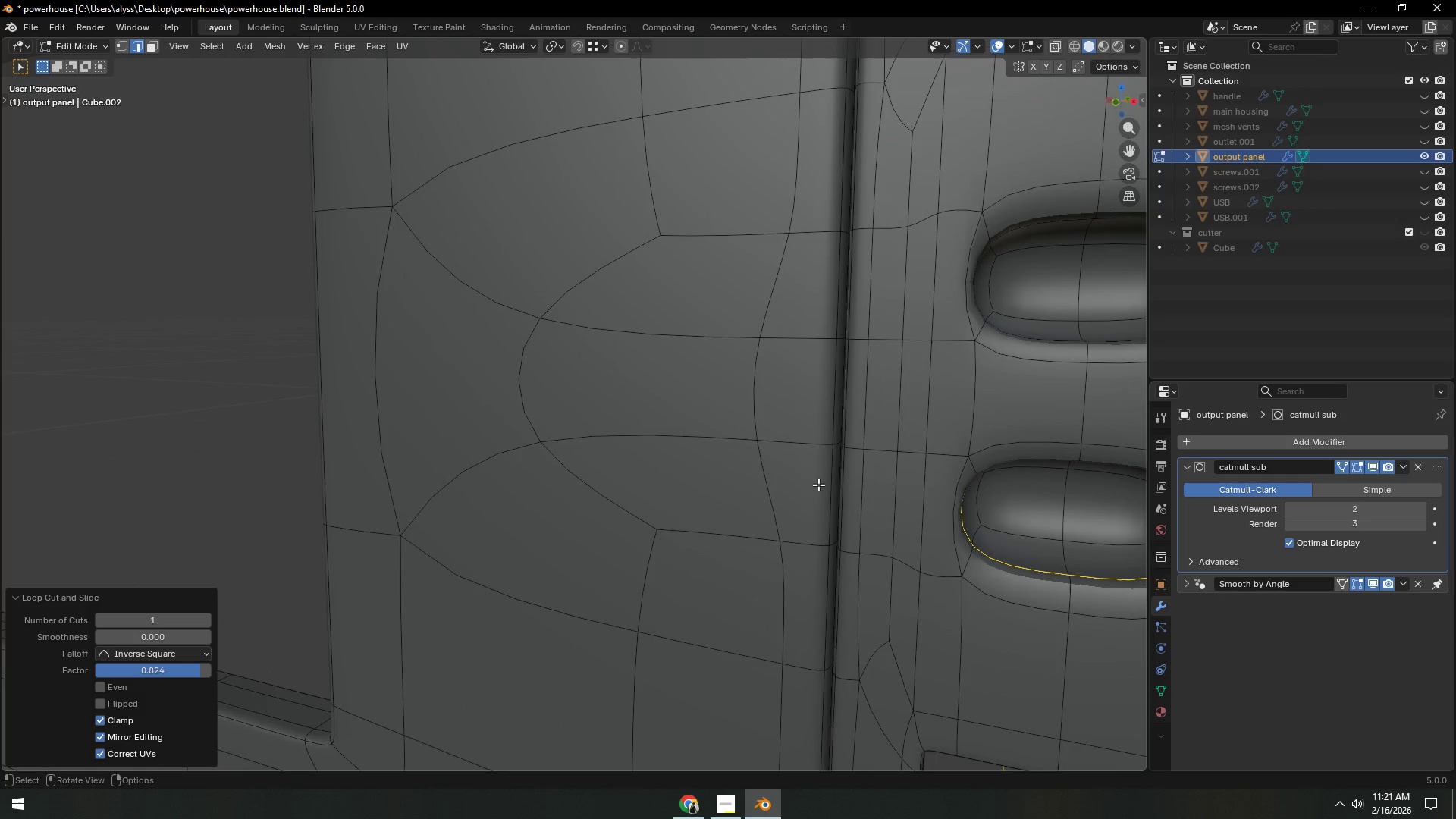 
scroll: coordinate [942, 487], scroll_direction: down, amount: 3.0
 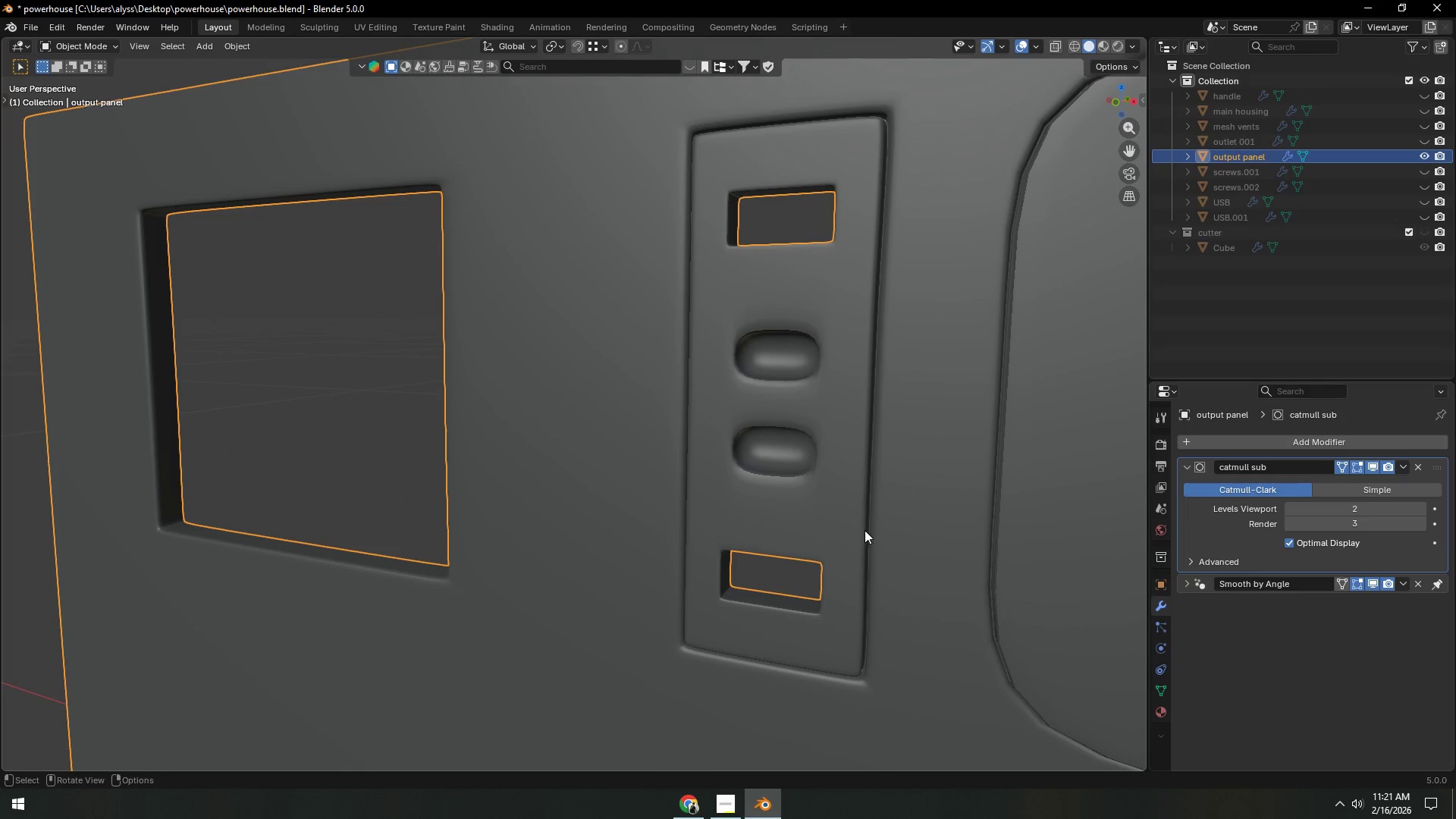 
key(Tab)
 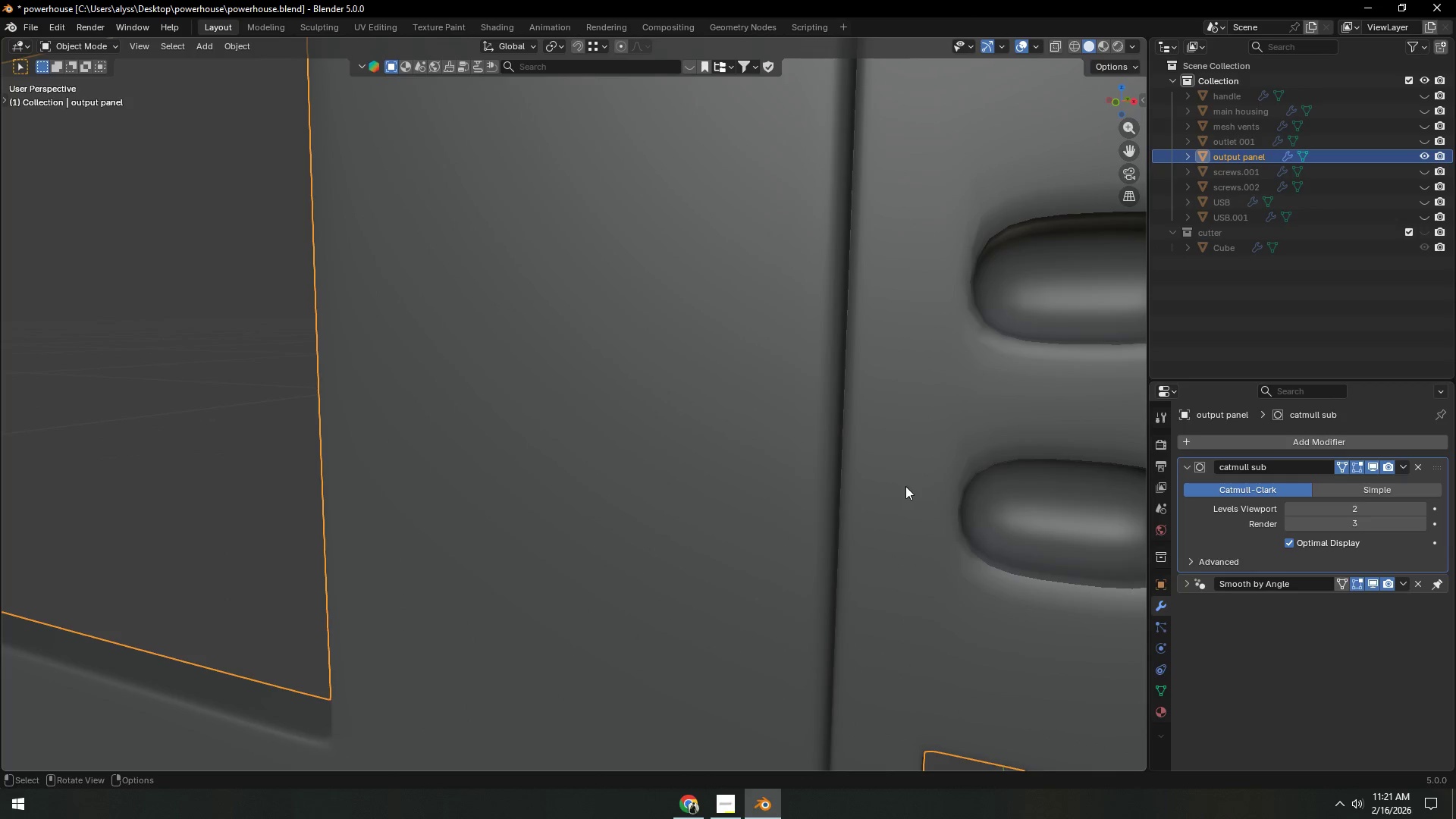 
left_click([689, 818])
 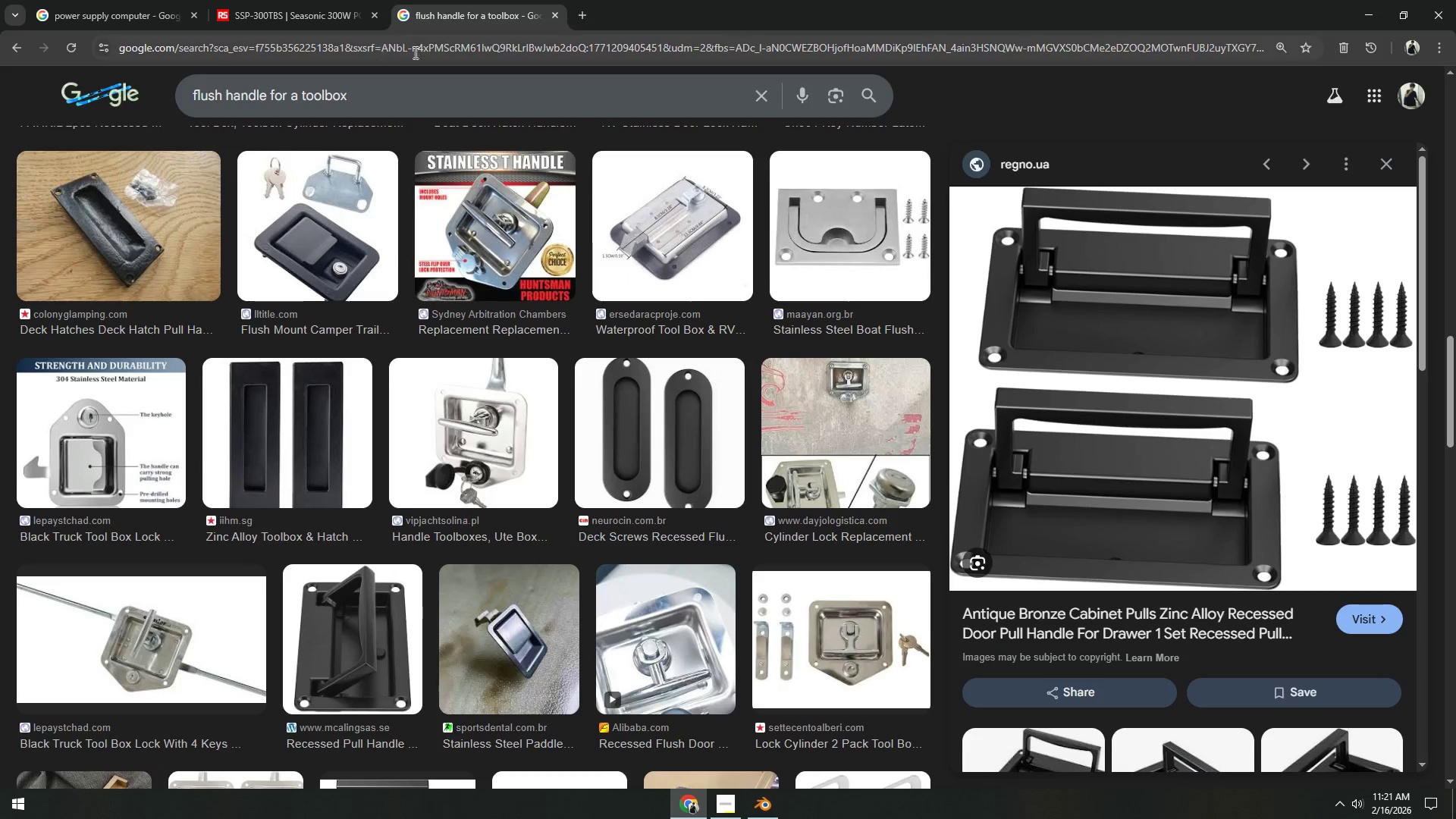 
left_click([440, 50])
 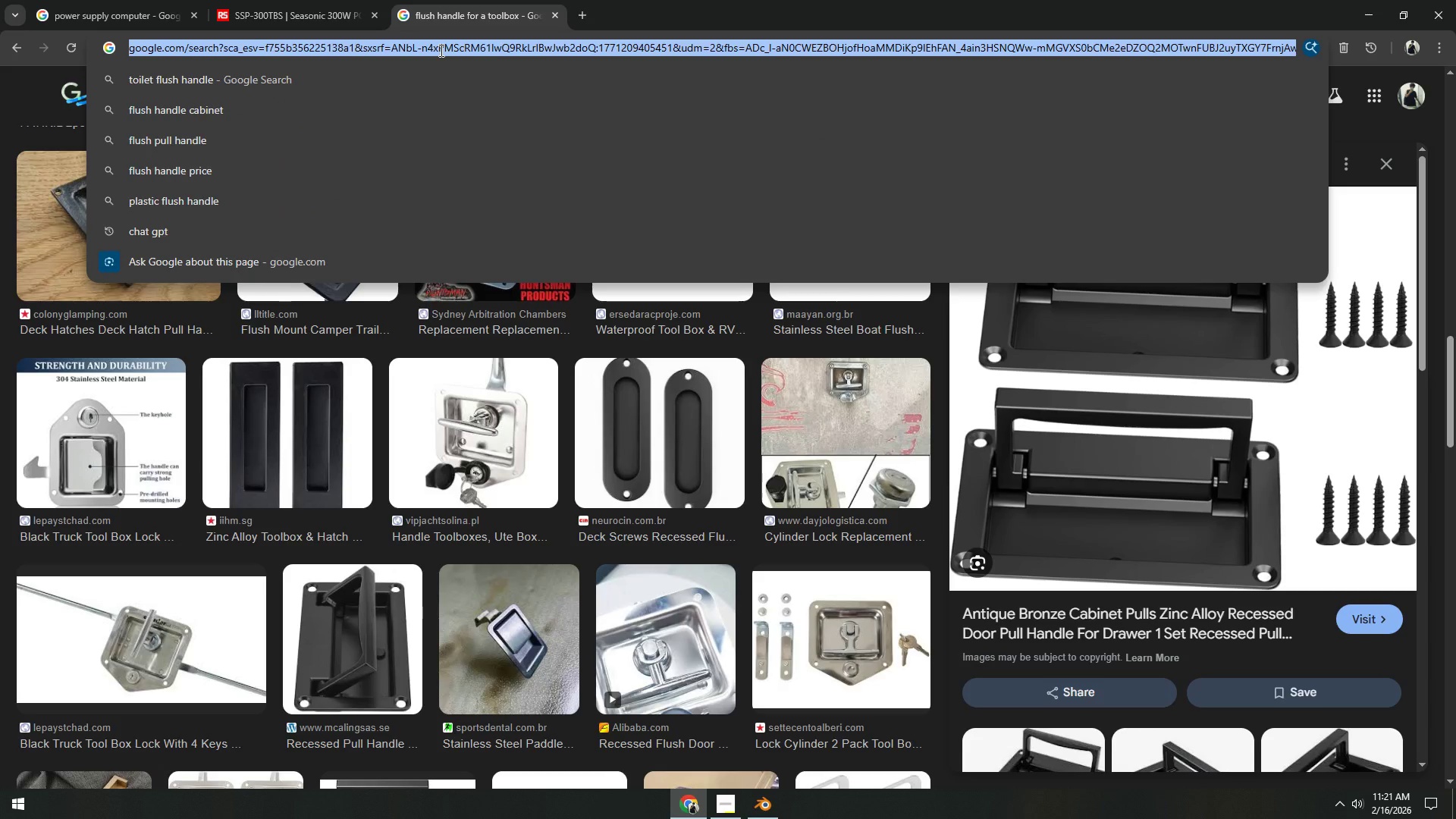 
type(usb typy )
key(Backspace)
key(Backspace)
type(e c female)
 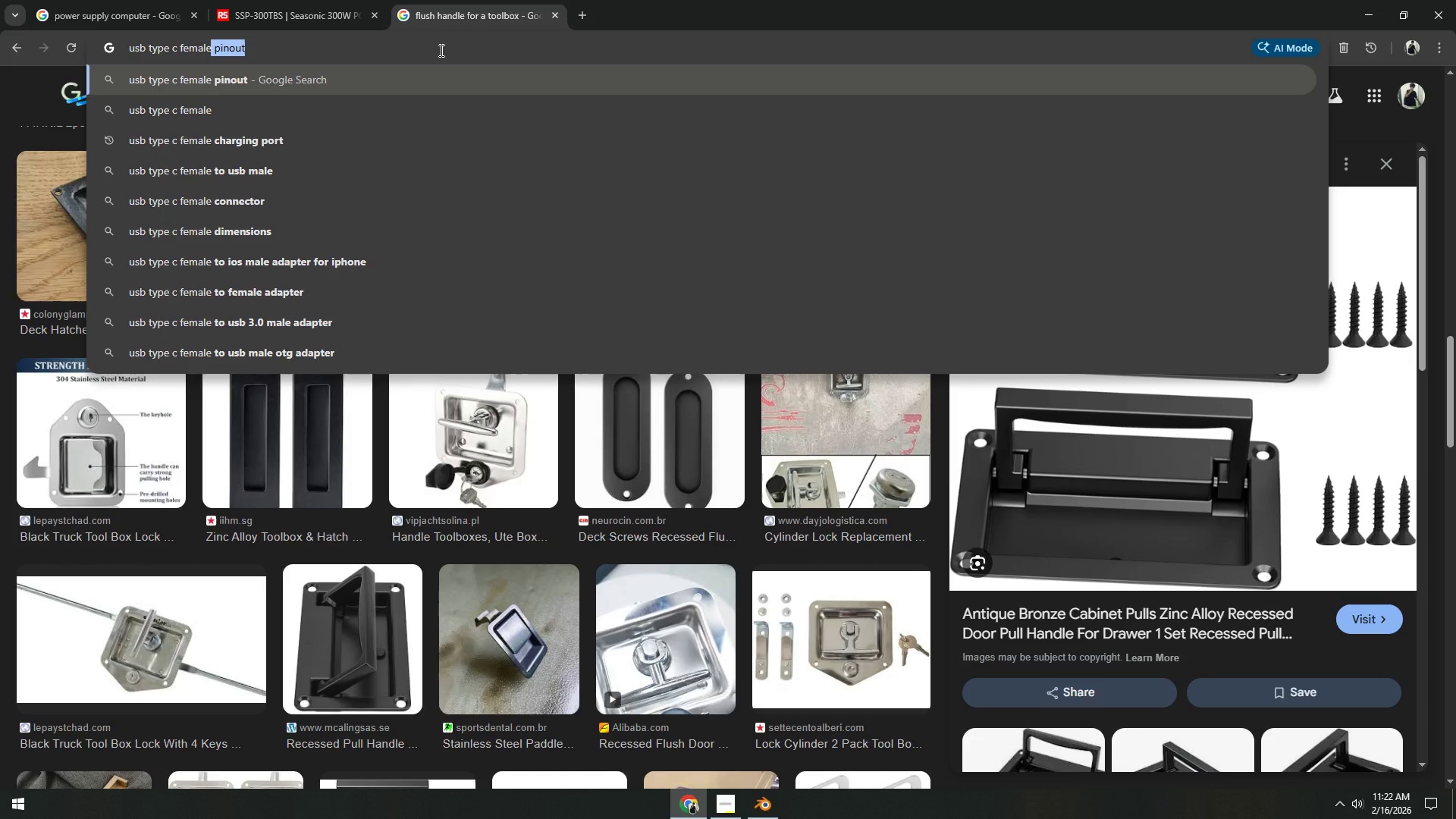 
key(Enter)
 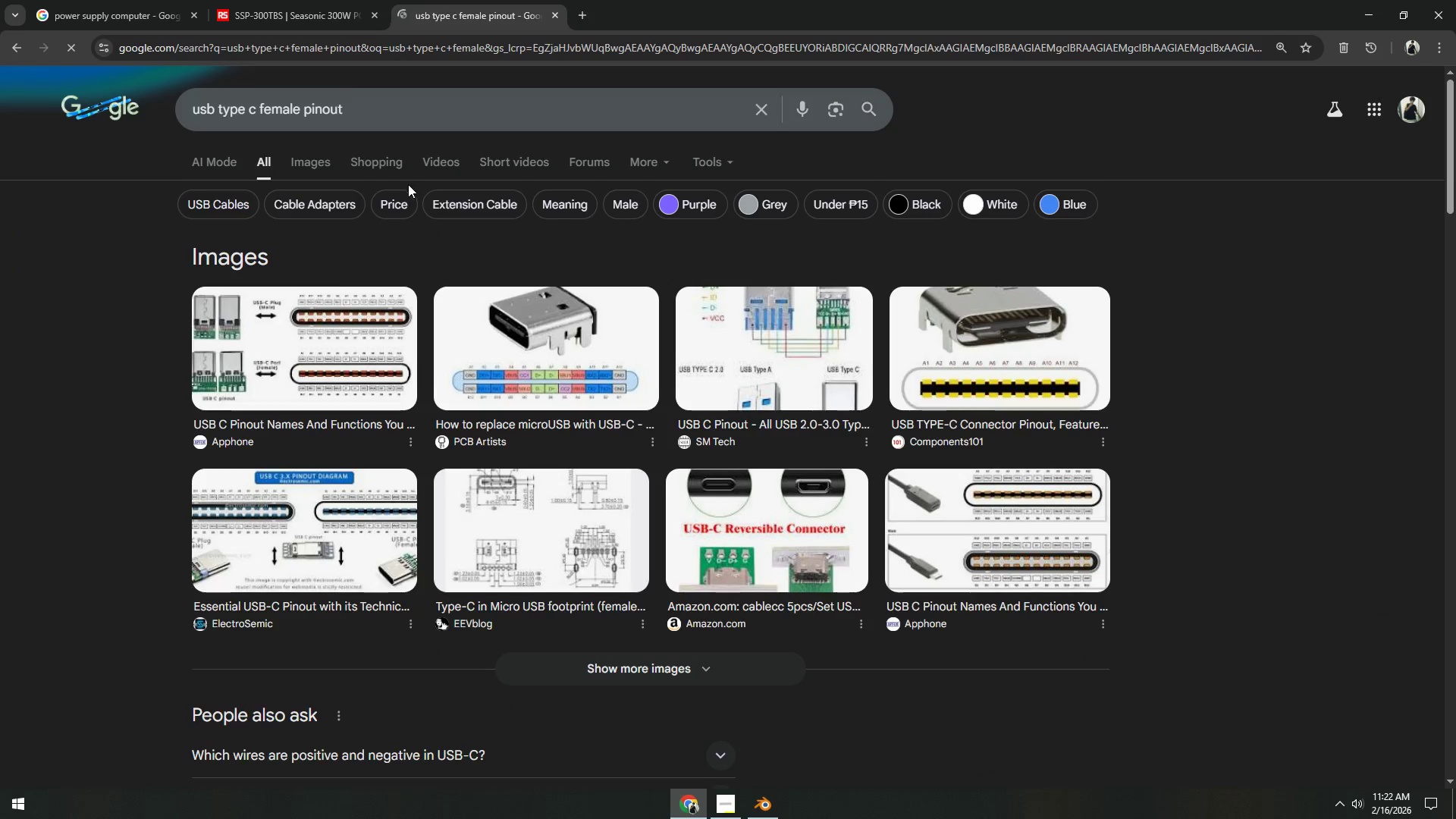 
left_click([312, 166])
 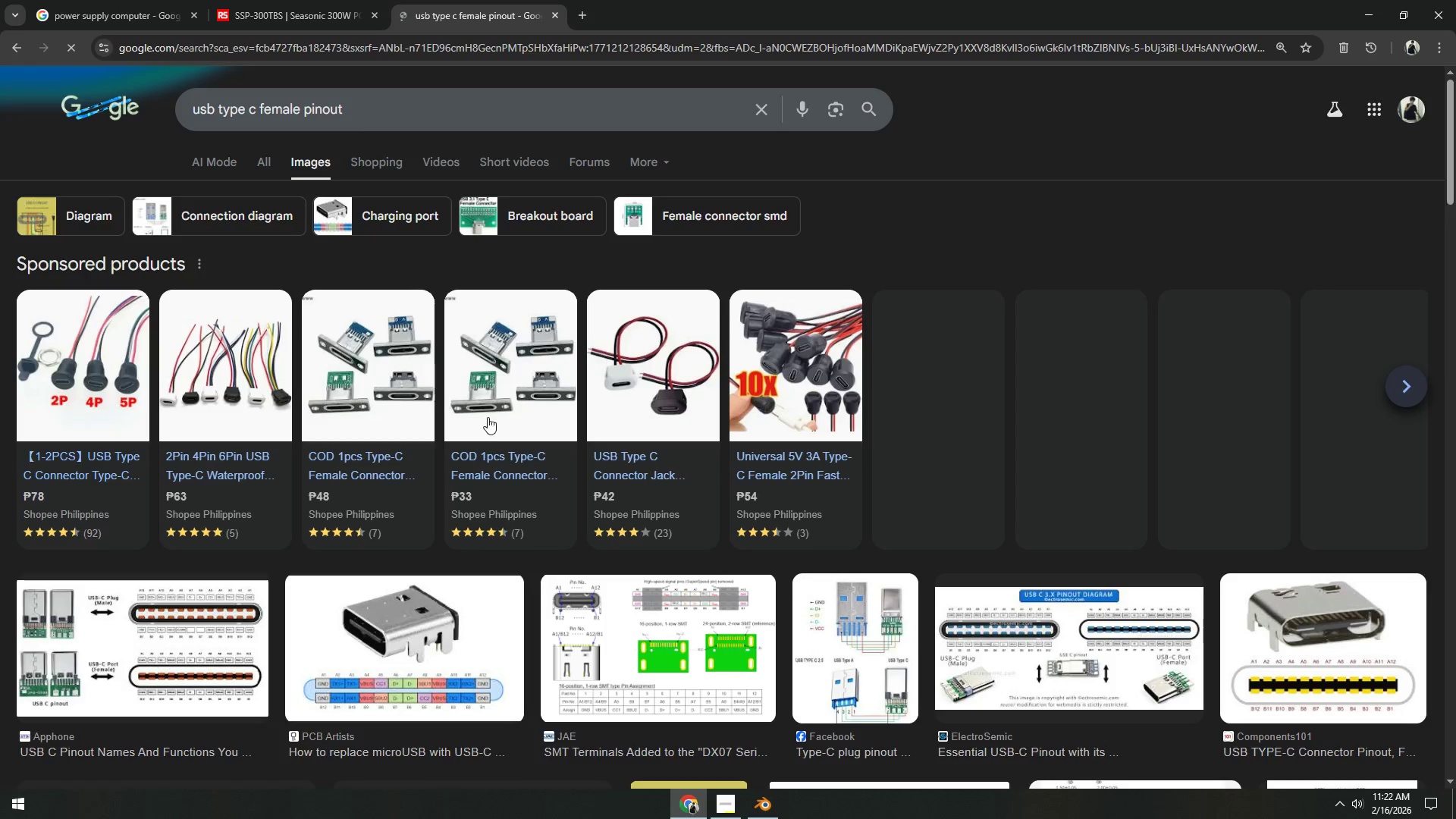 
scroll: coordinate [536, 468], scroll_direction: down, amount: 2.0
 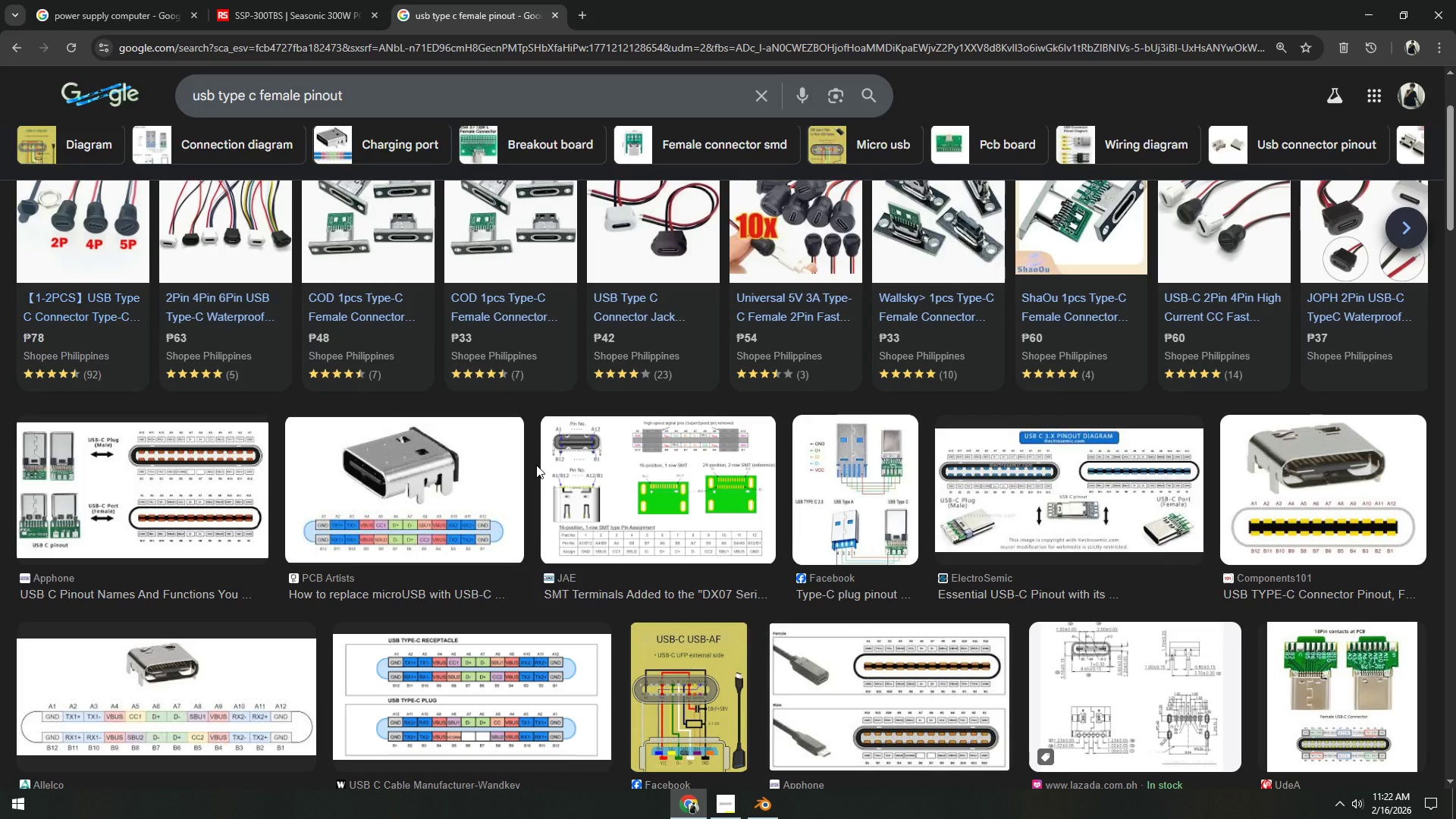 
wait(9.89)
 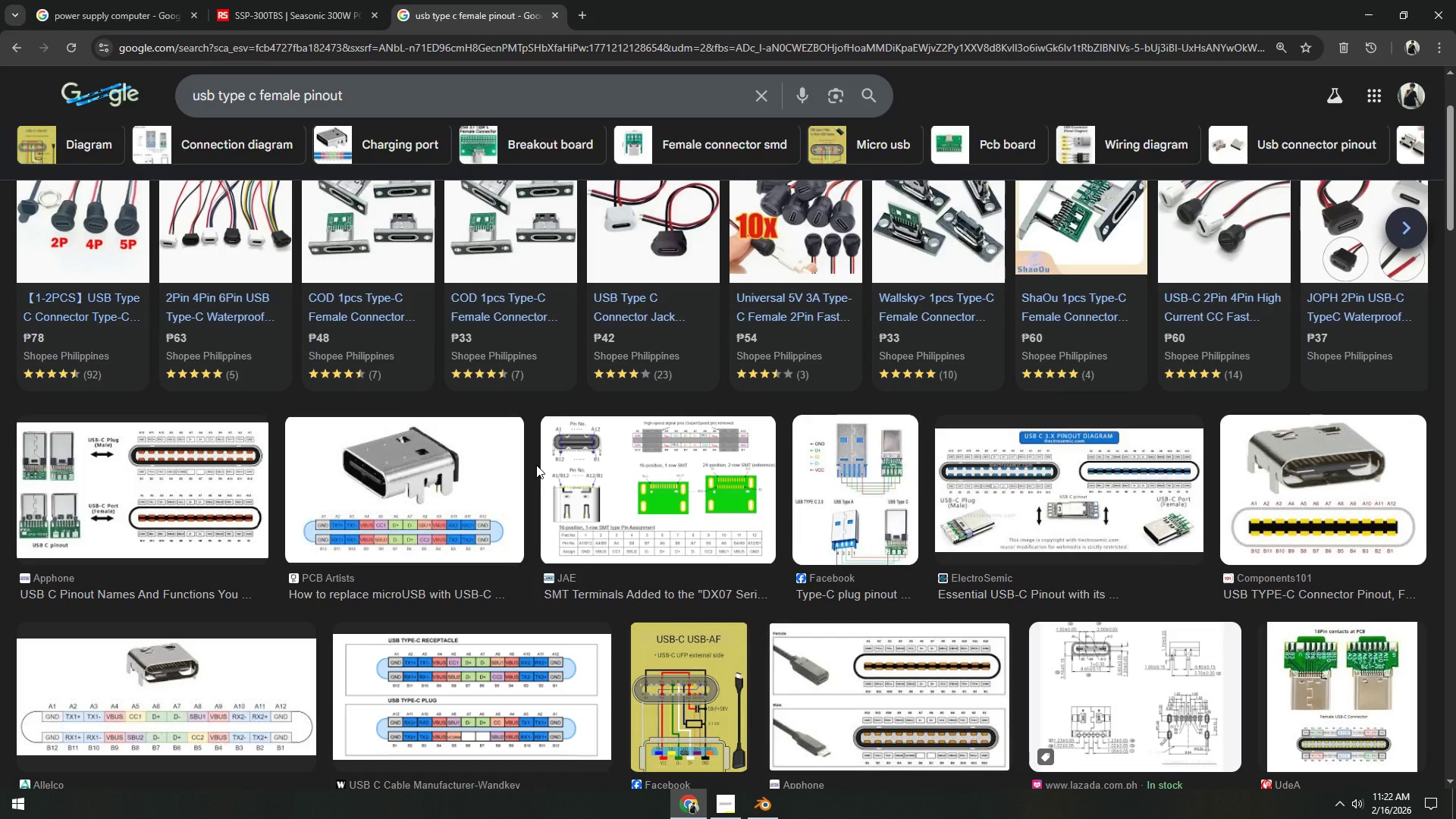 
scroll: coordinate [574, 532], scroll_direction: up, amount: 2.0
 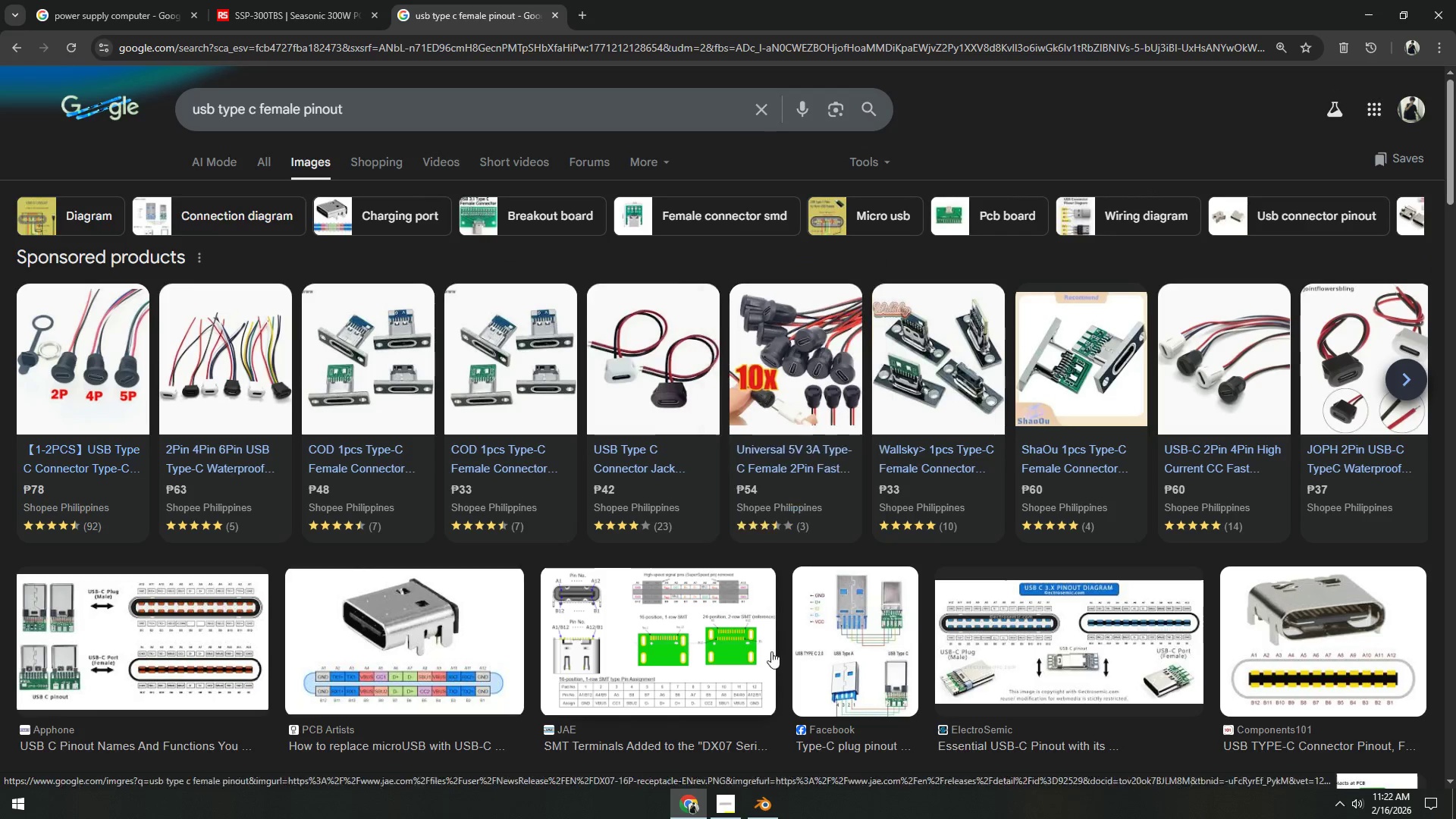 
wait(6.77)
 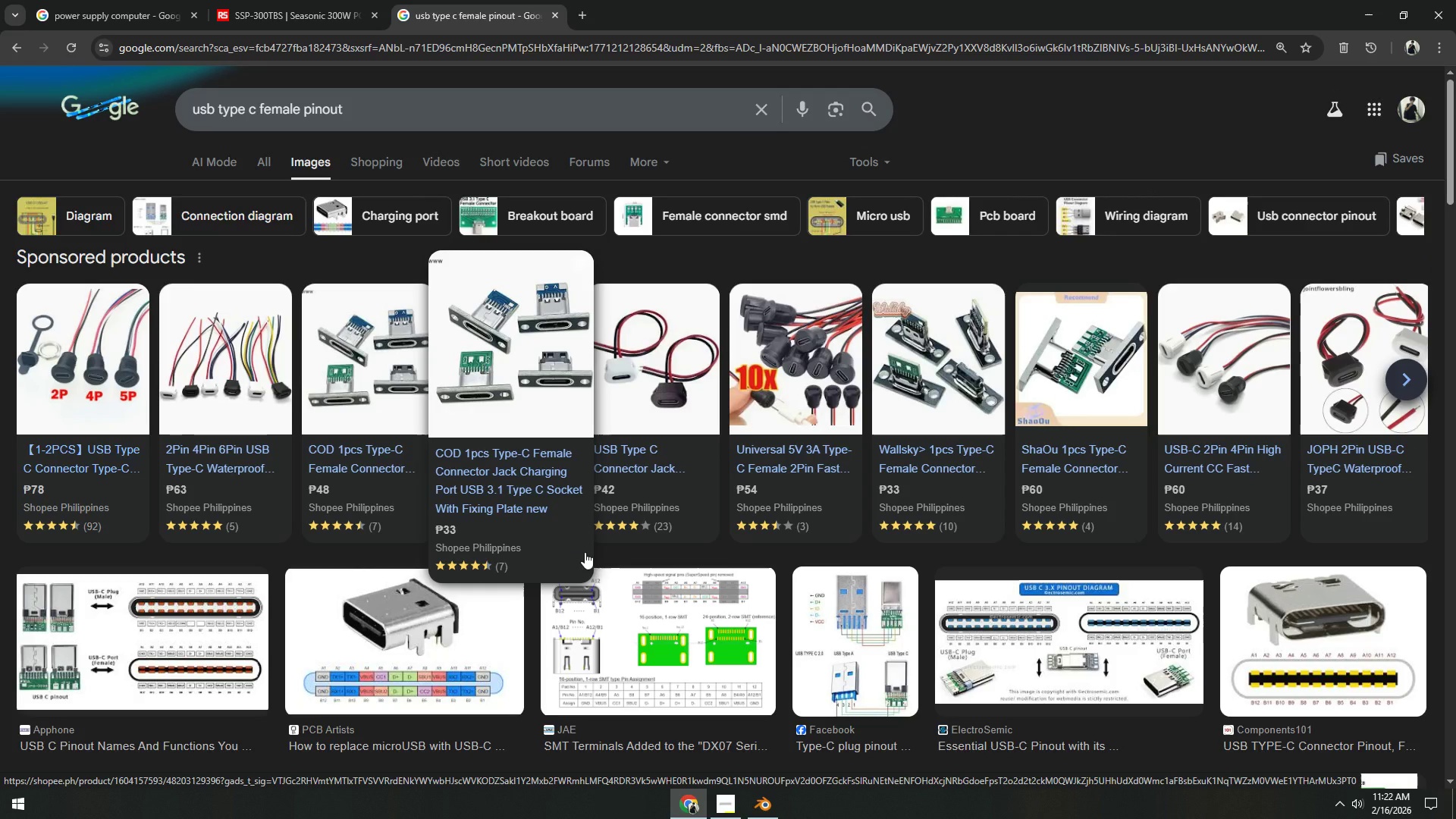 
scroll: coordinate [730, 457], scroll_direction: up, amount: 2.0
 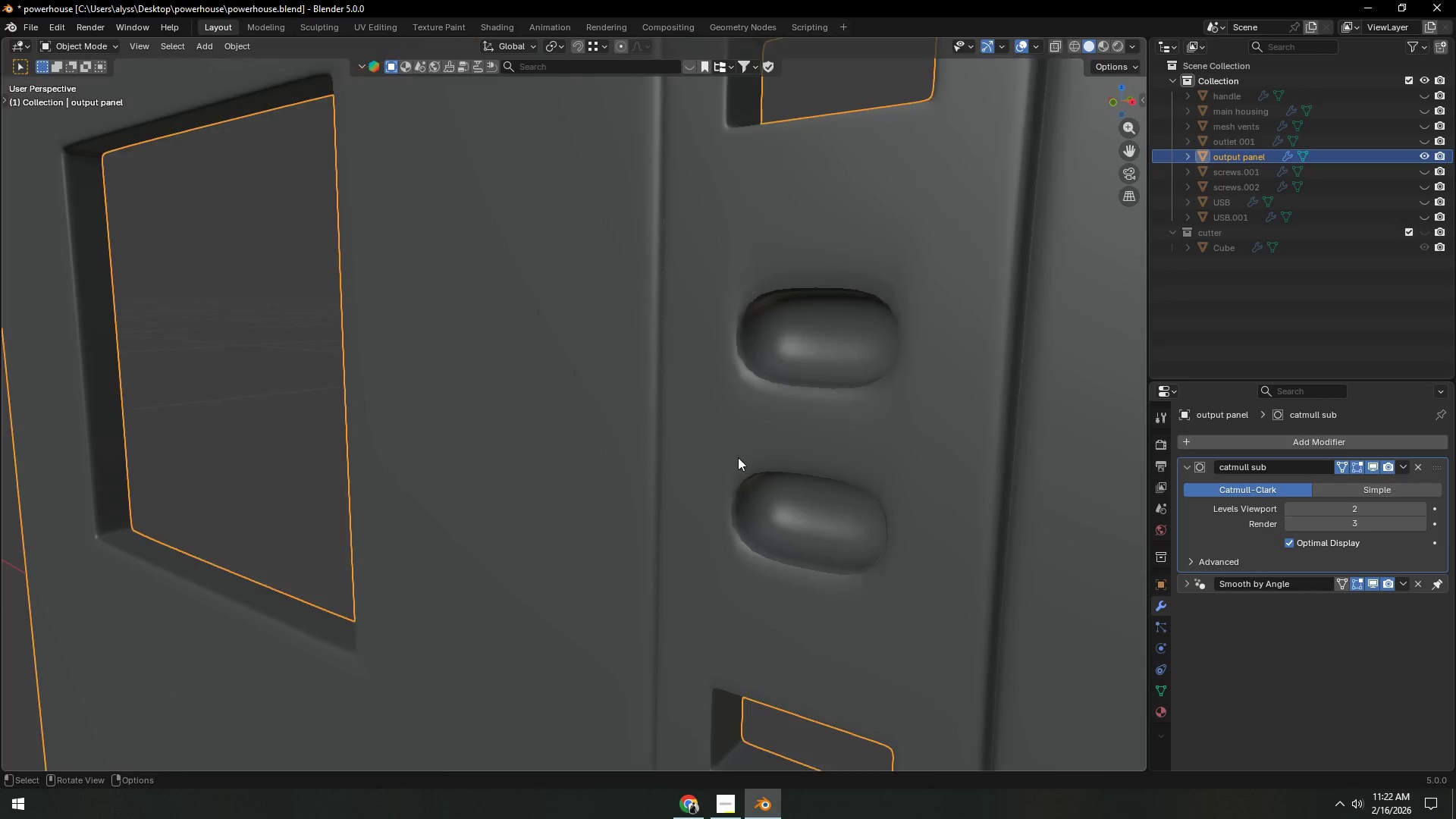 
key(Shift+ShiftLeft)
 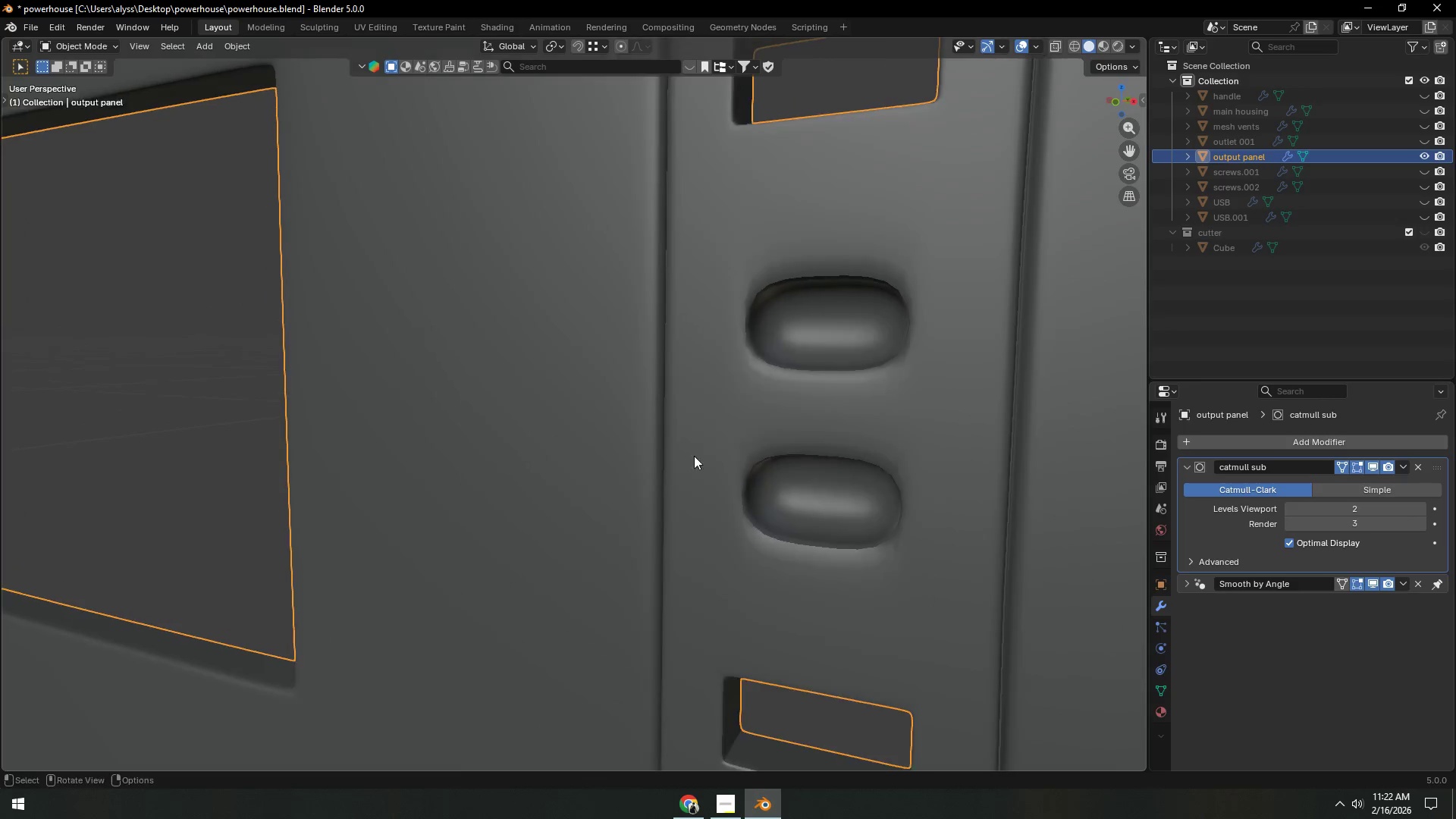 
left_click([811, 416])
 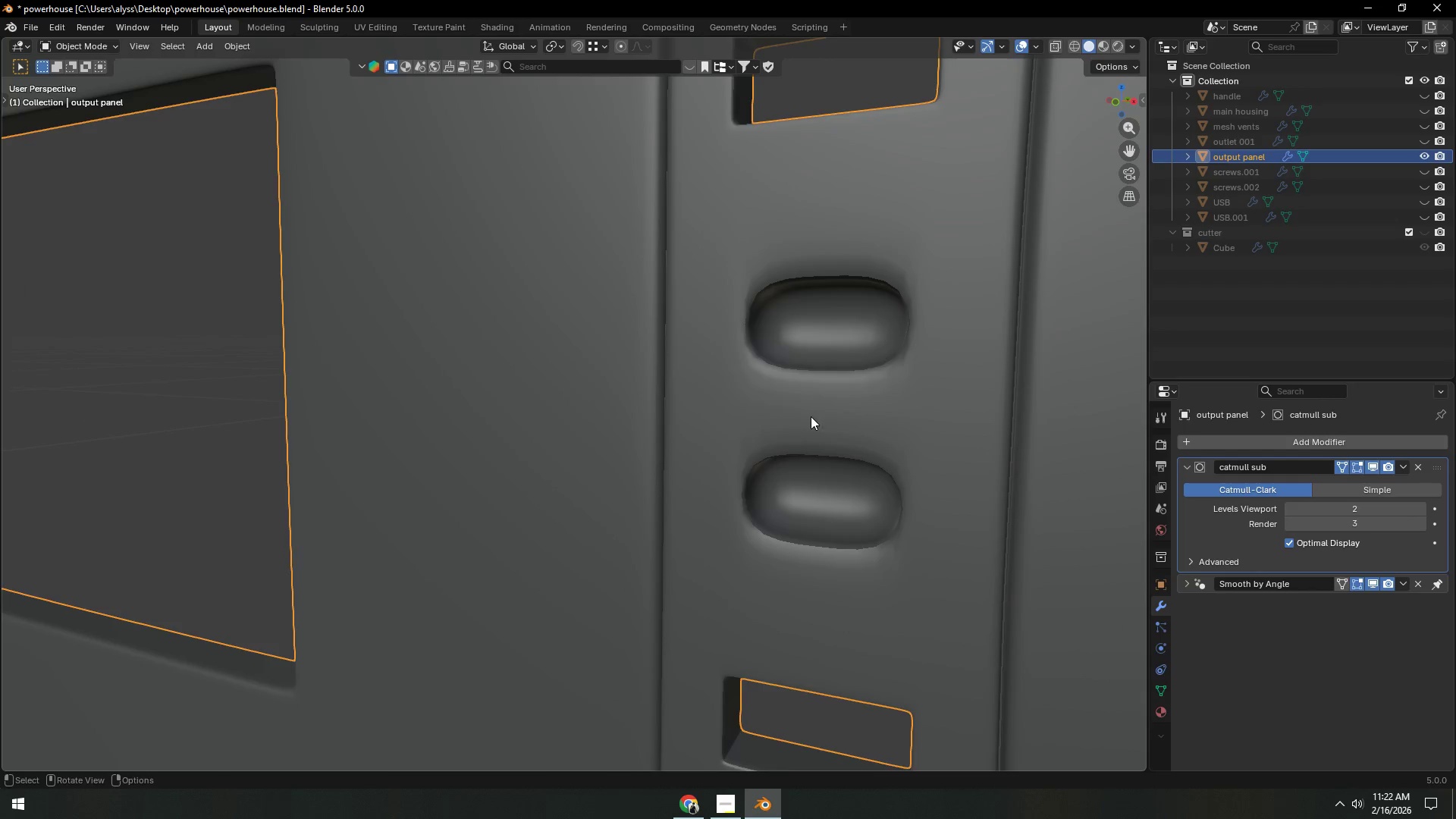 
key(Tab)
 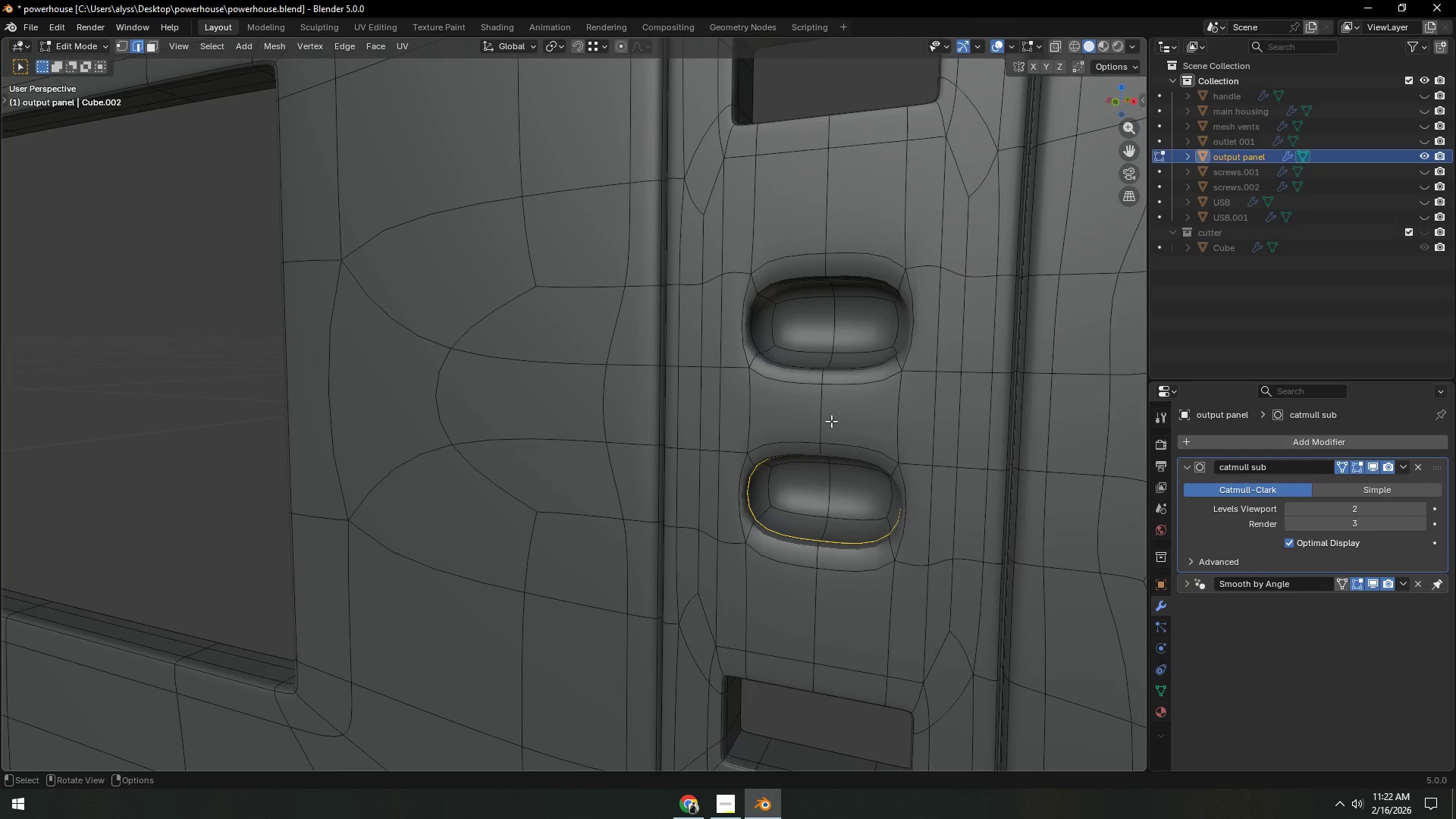 
key(Shift+ShiftLeft)
 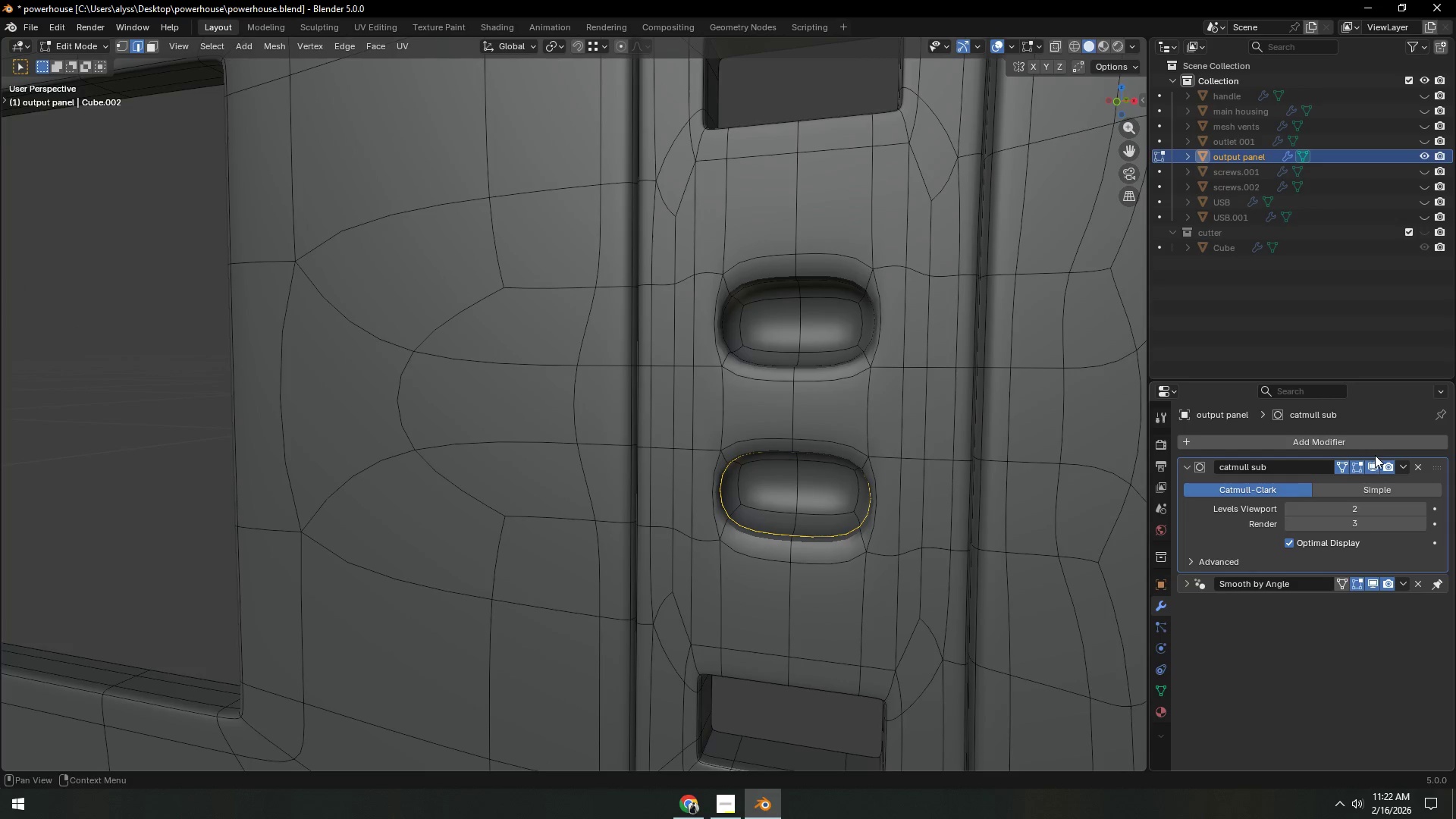 
left_click([1375, 465])
 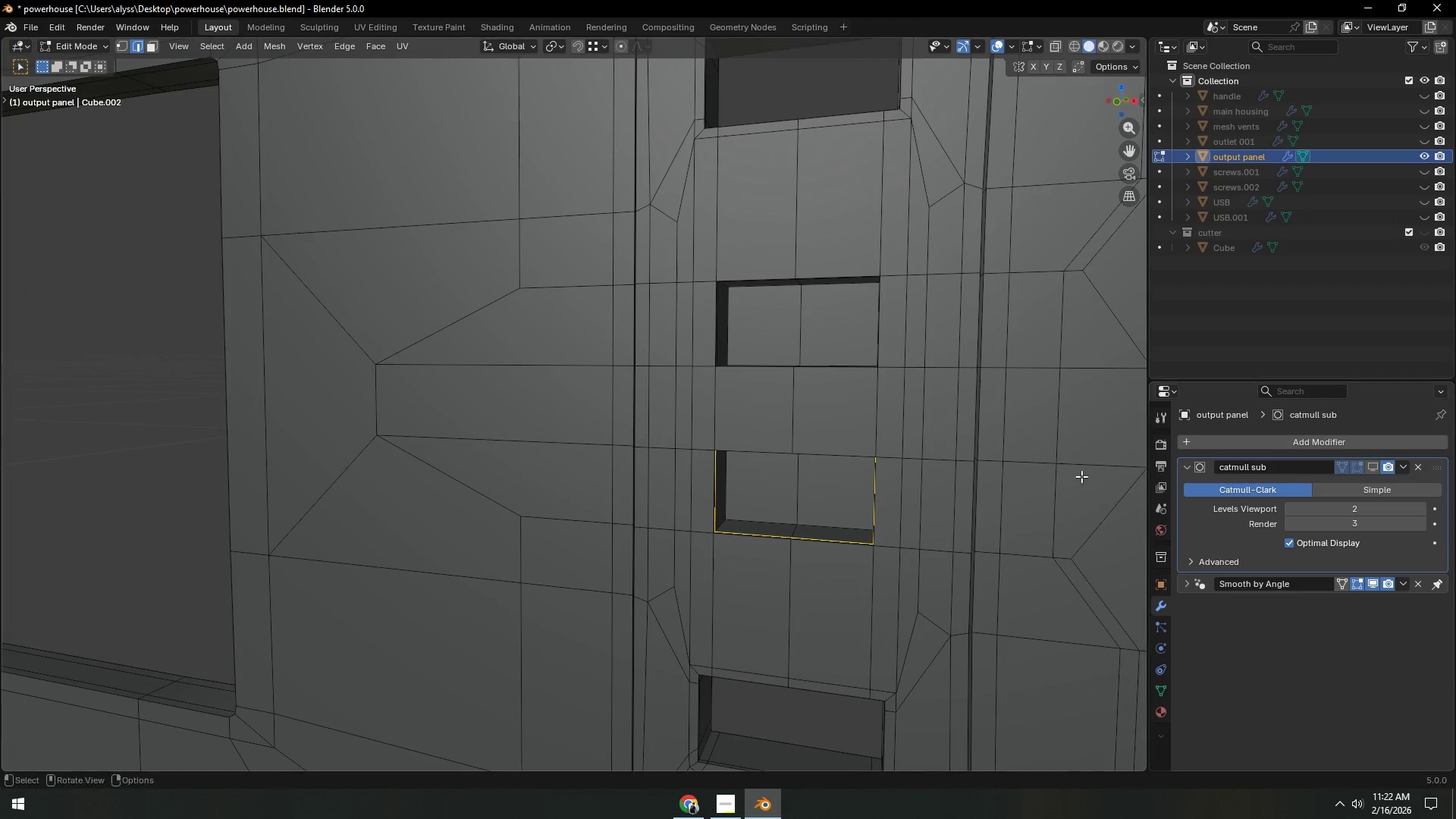 
key(Shift+ShiftLeft)
 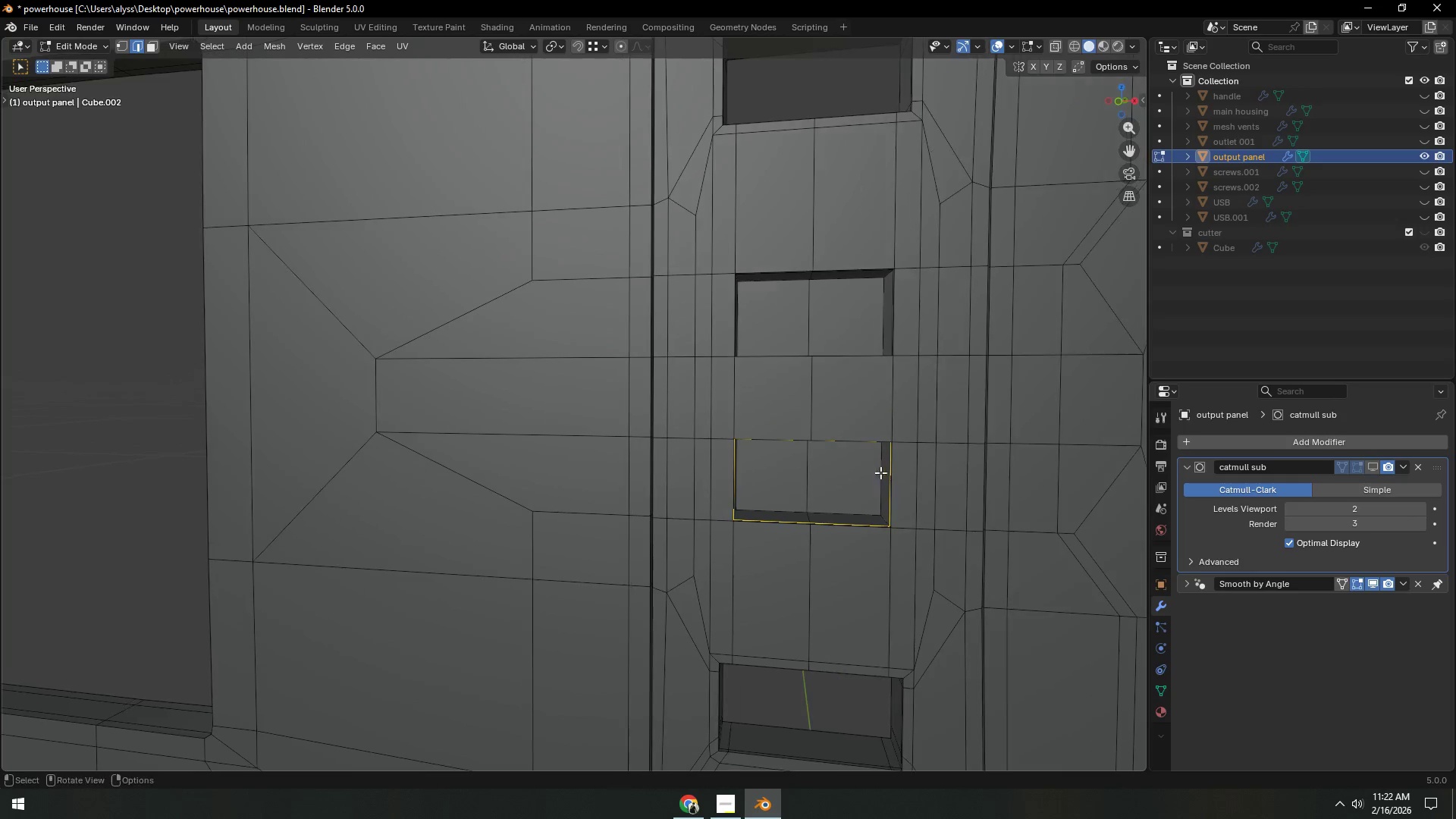 
scroll: coordinate [890, 463], scroll_direction: up, amount: 2.0
 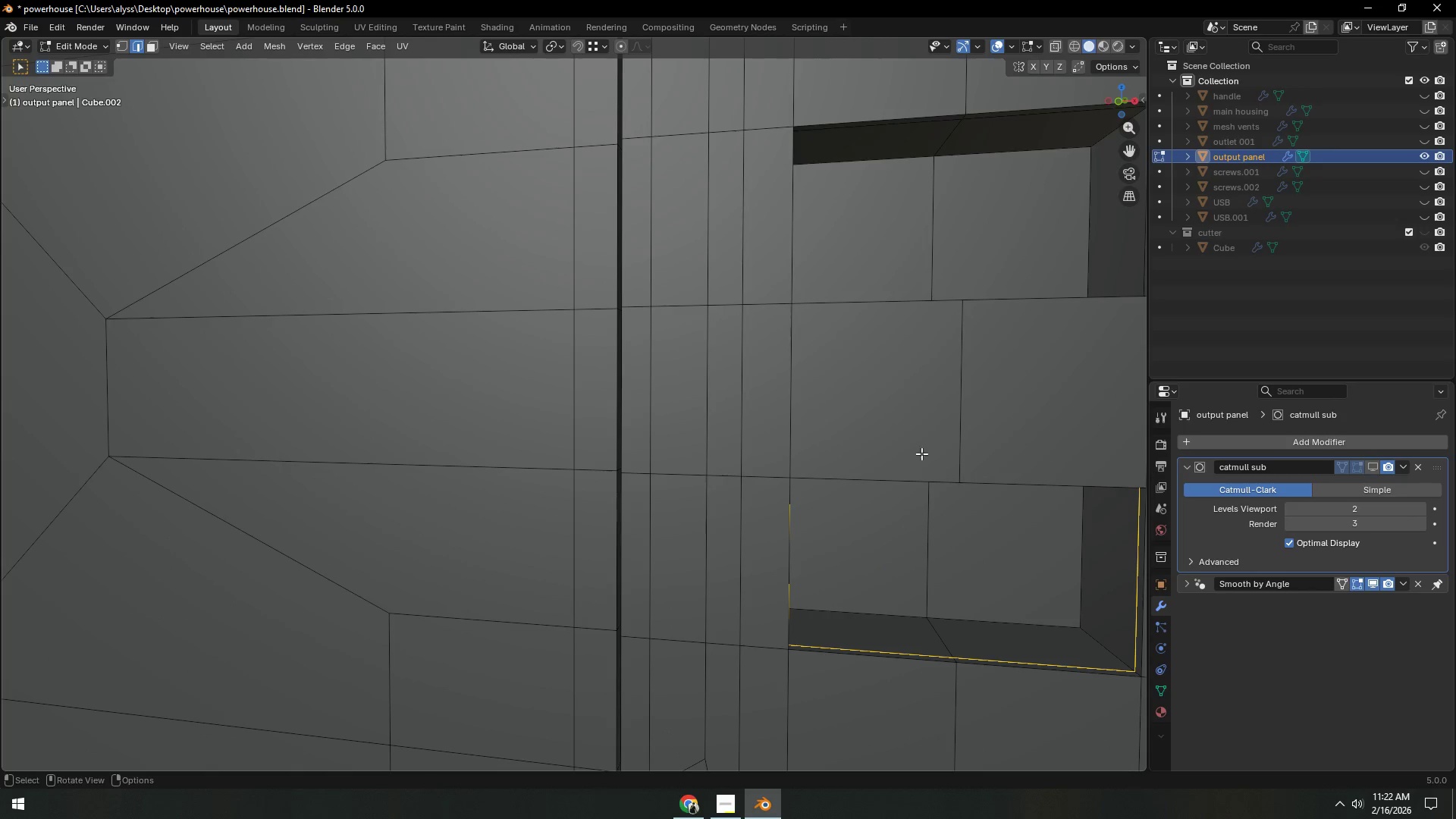 
key(Shift+ShiftLeft)
 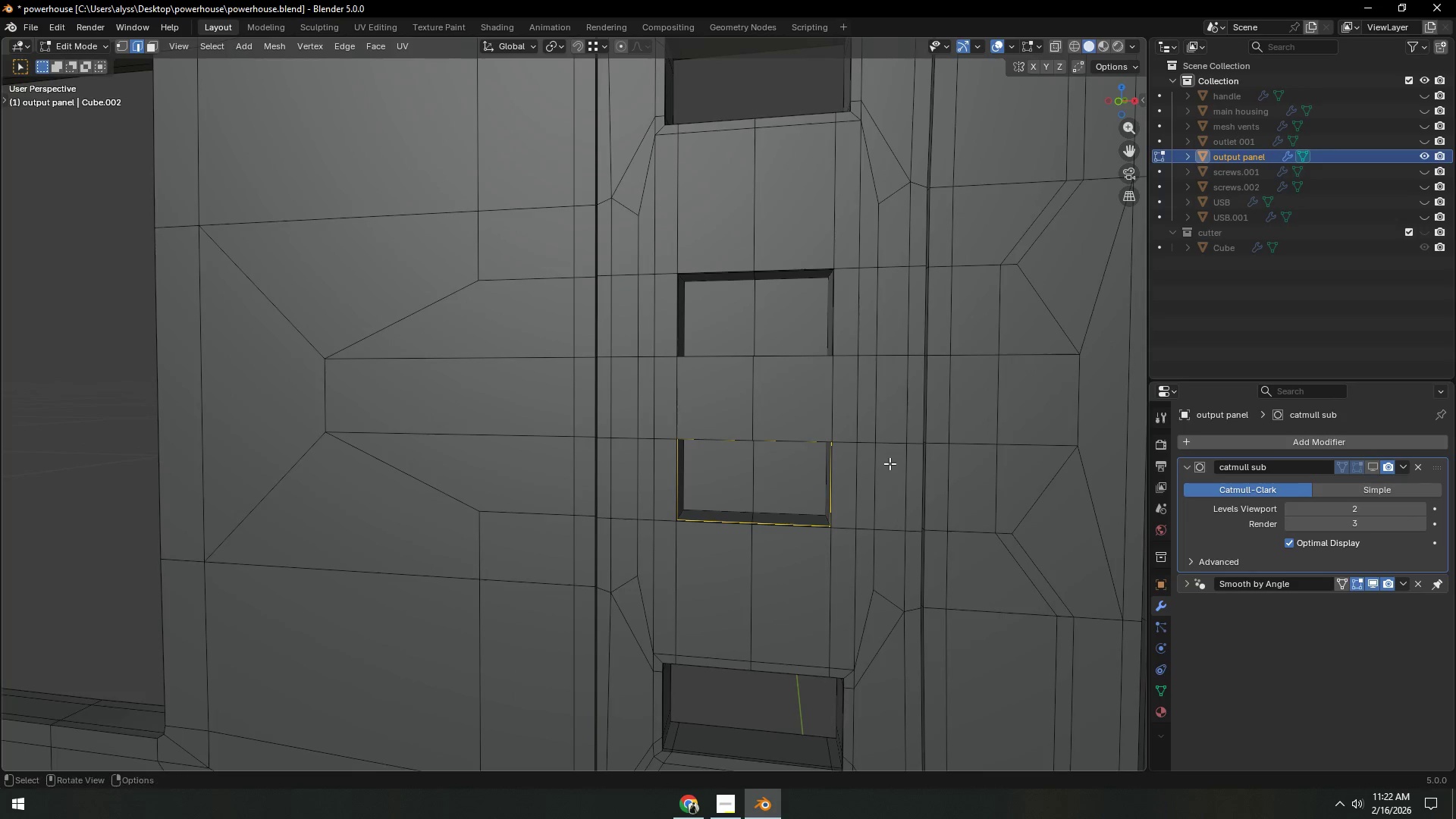 
hold_key(key=ShiftLeft, duration=0.66)
 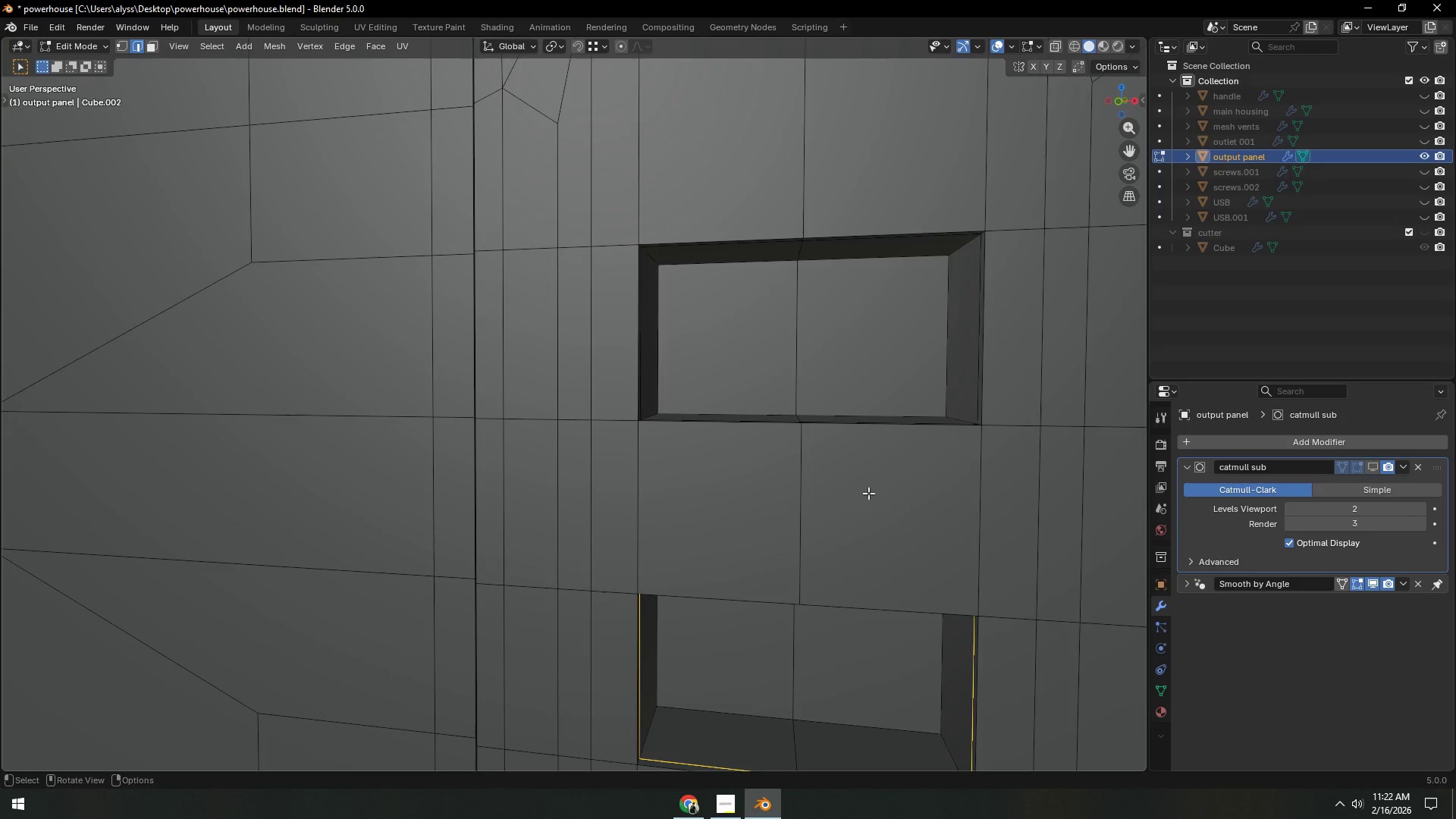 
middle_click([868, 493])
 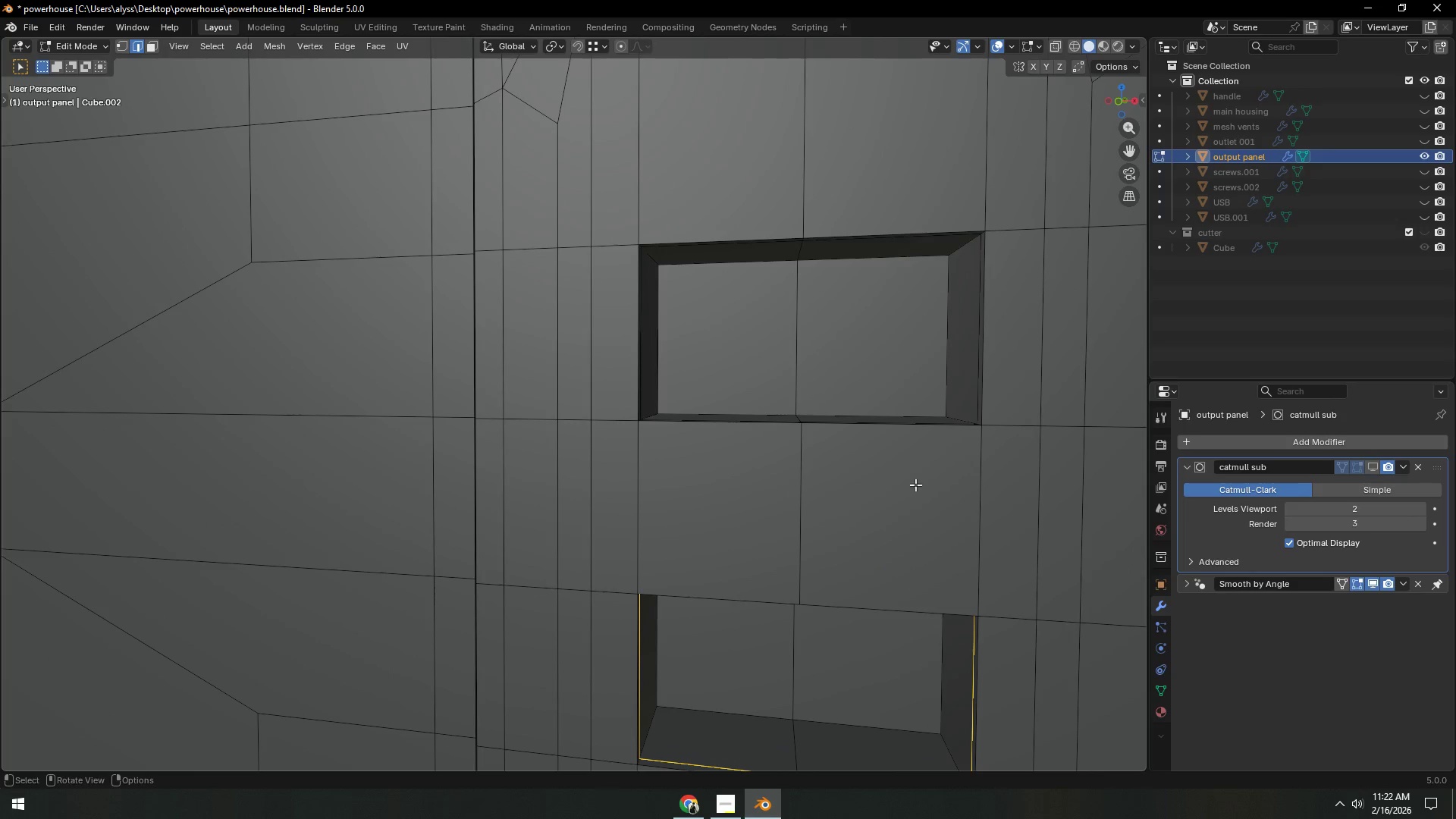 
key(Control+R)
 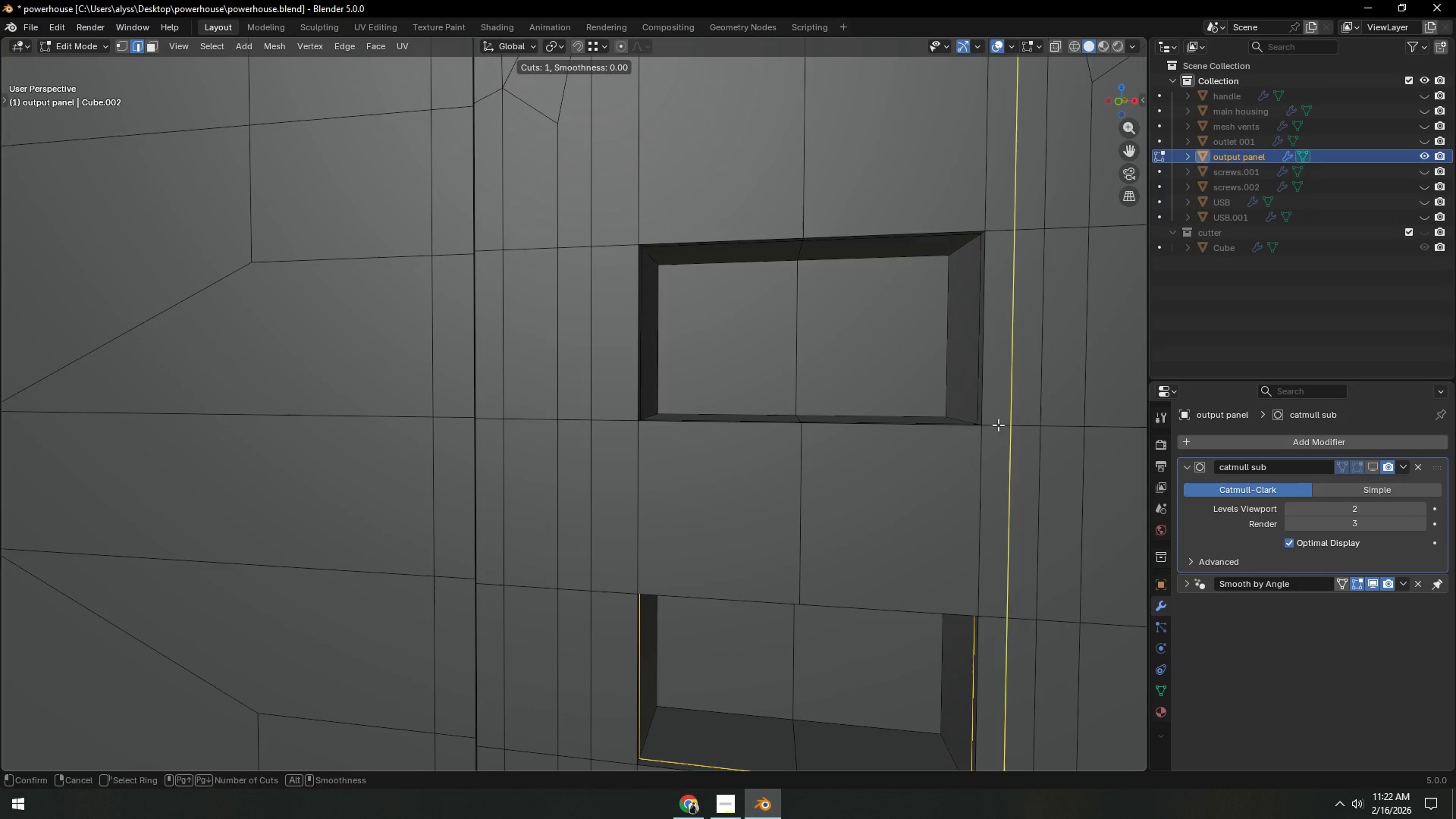 
right_click([998, 425])
 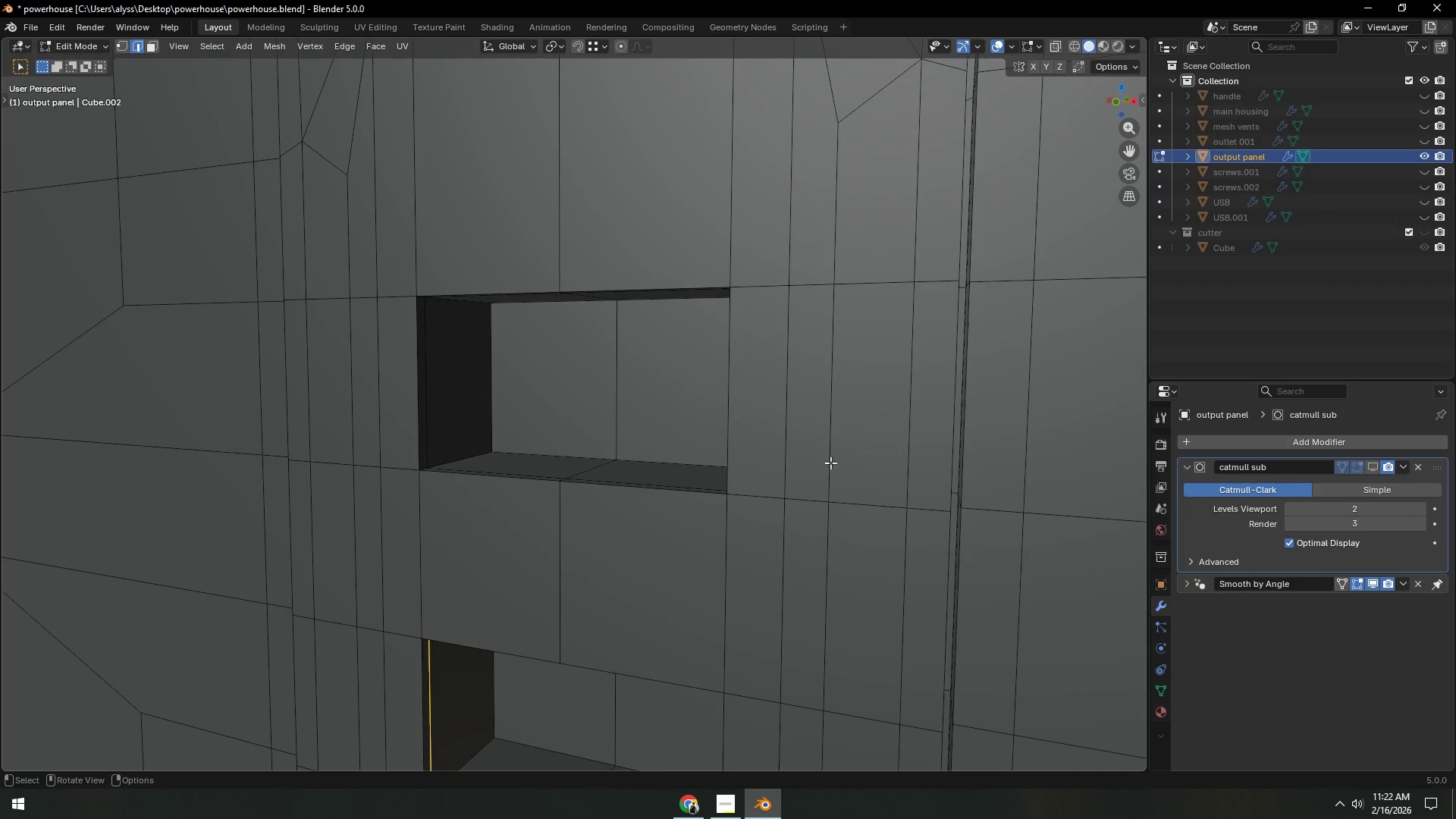 
hold_key(key=AltLeft, duration=0.47)
left_click([687, 497])
 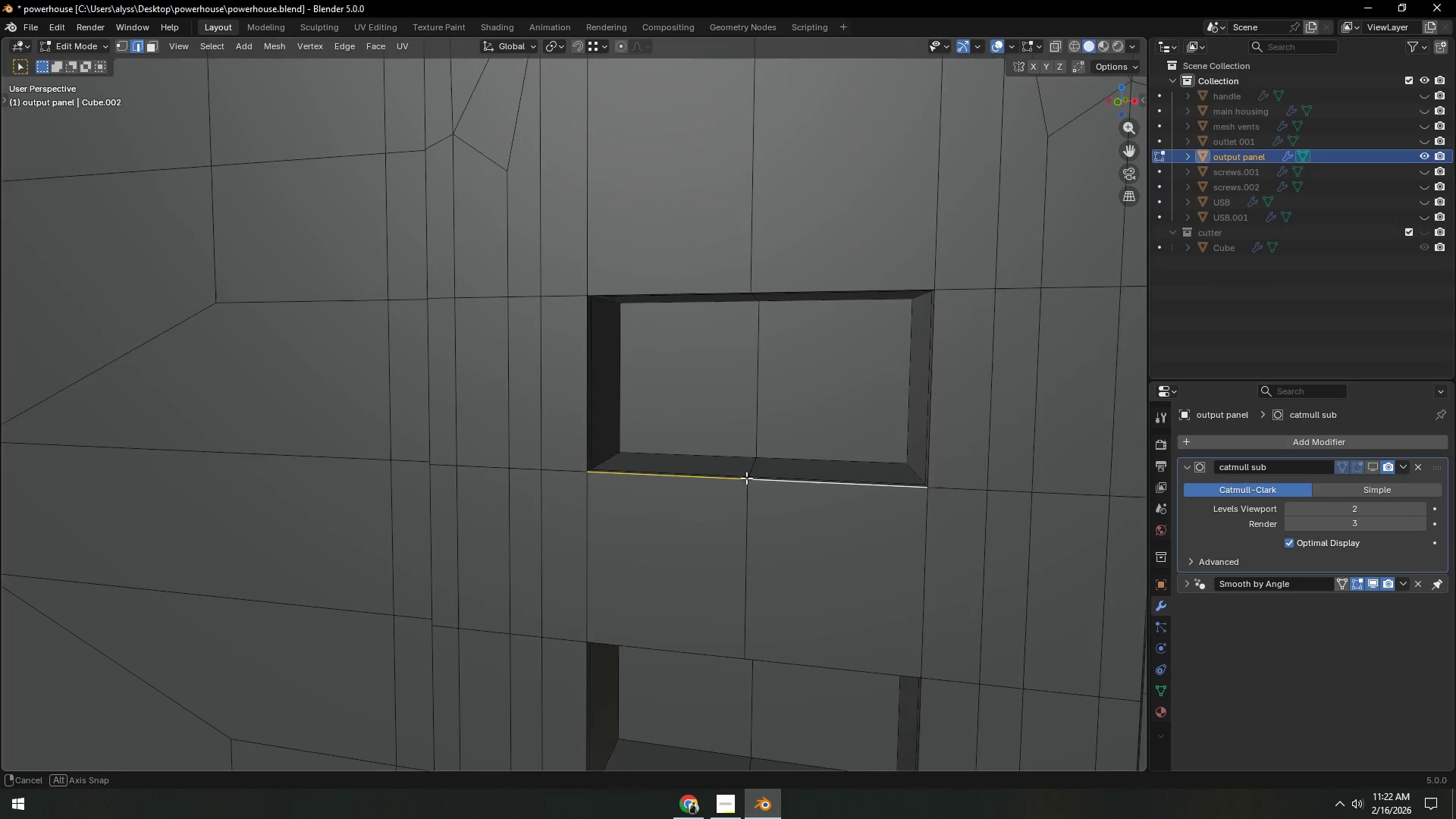 
scroll: coordinate [777, 490], scroll_direction: up, amount: 1.0
 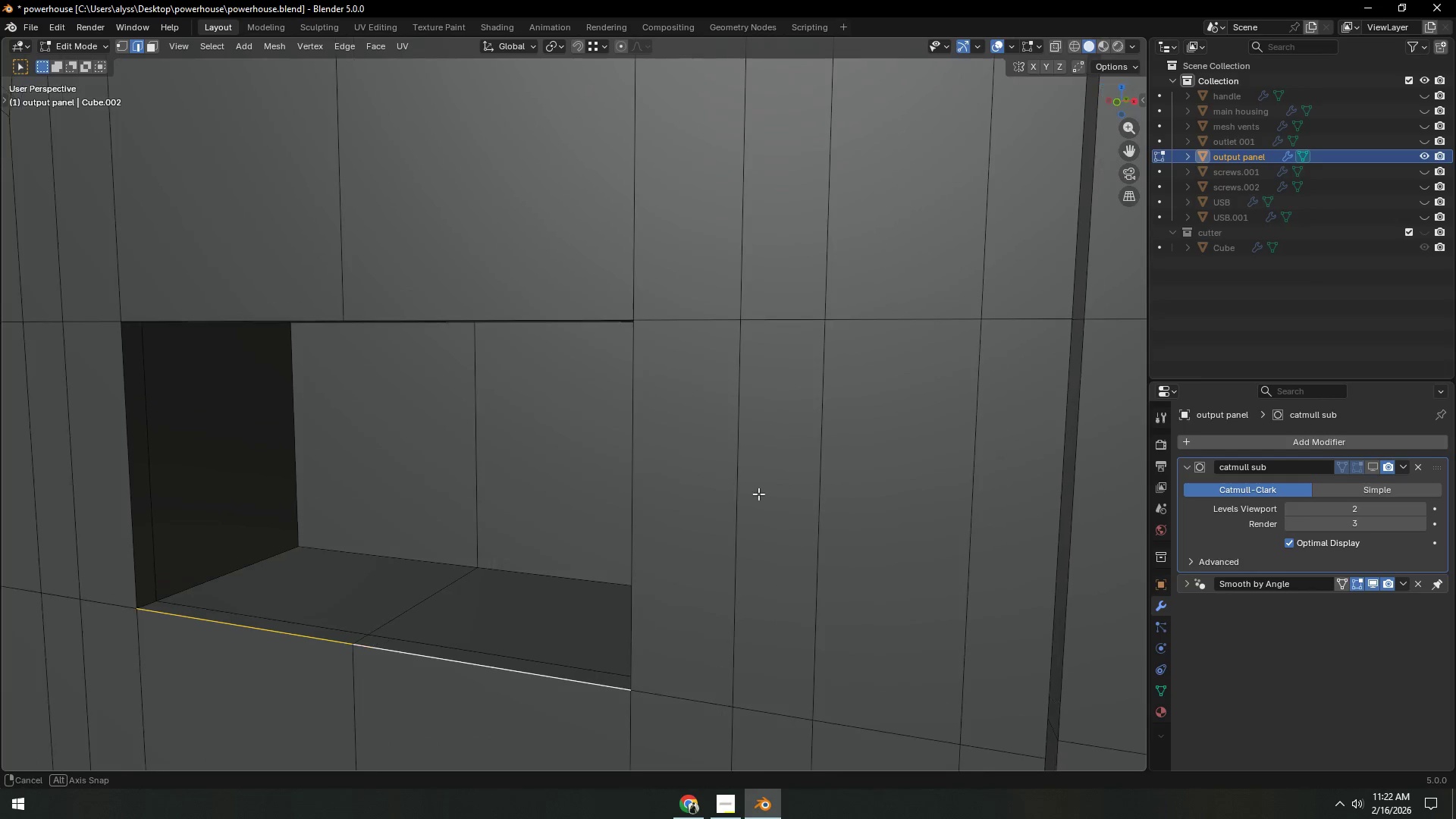 
hold_key(key=ShiftLeft, duration=0.55)
 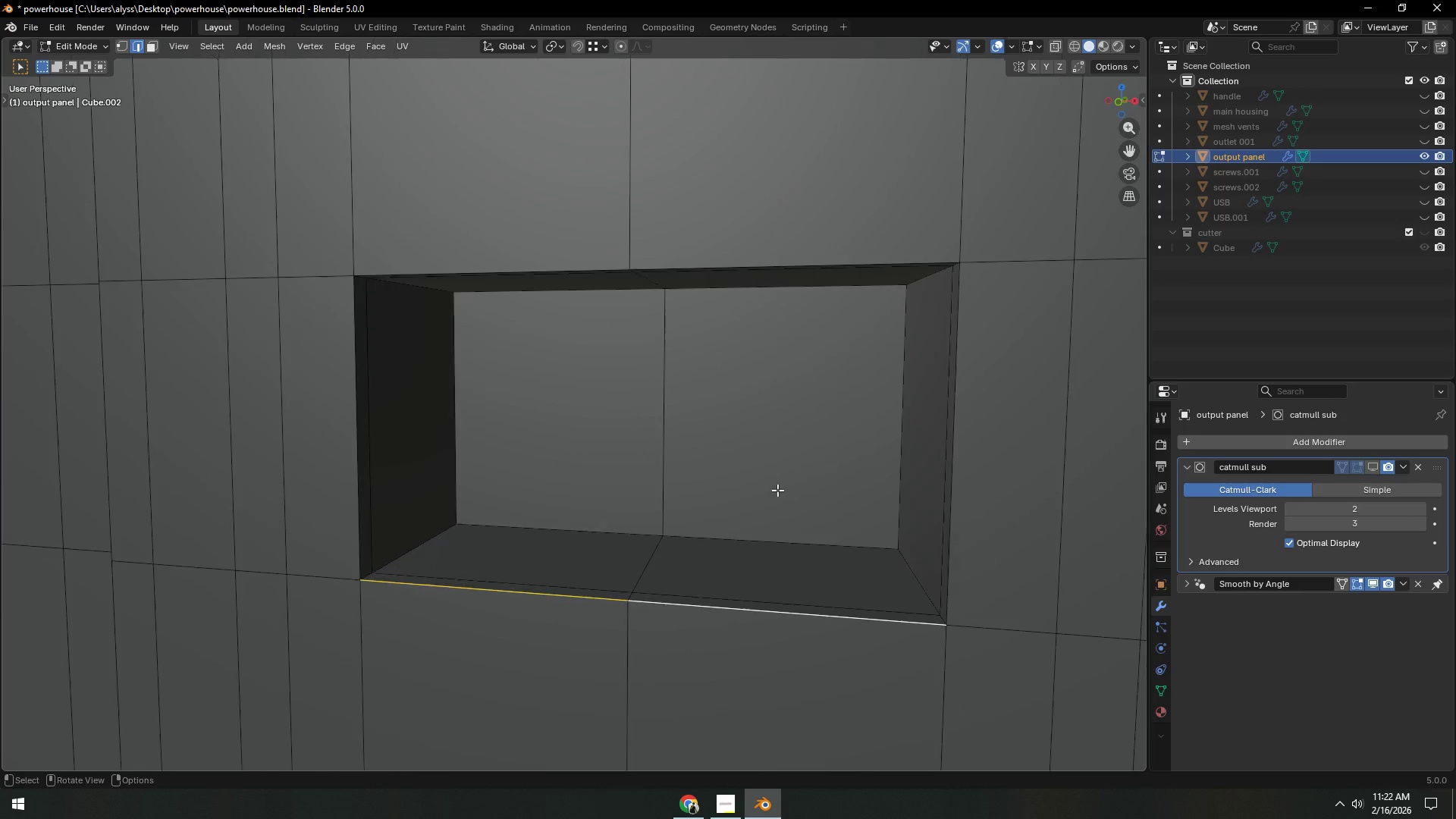 
key(Shift+ShiftLeft)
 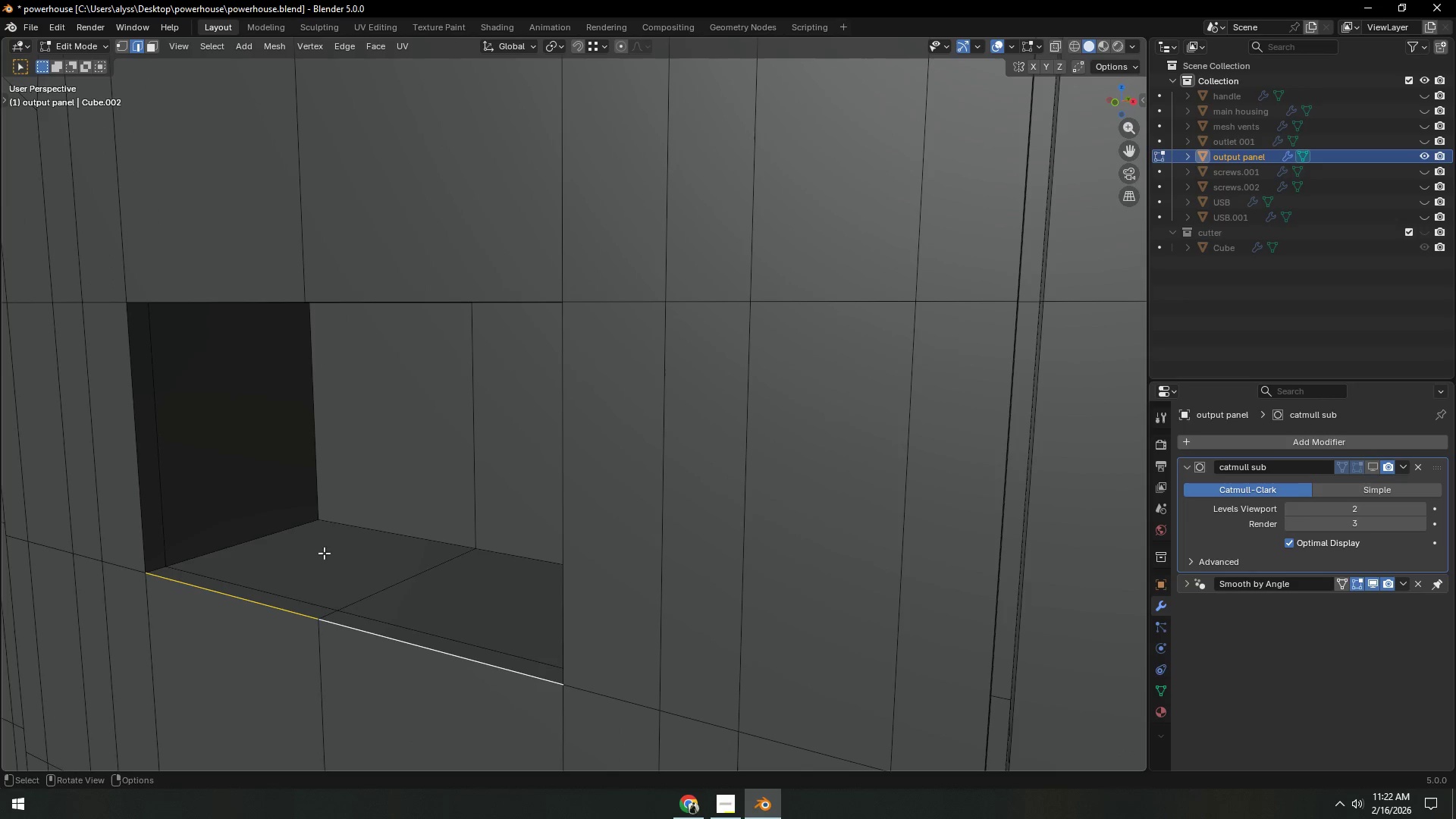 
hold_key(key=ShiftLeft, duration=2.44)
hold_key(key=AltLeft, duration=1.52)
left_click([146, 504])
 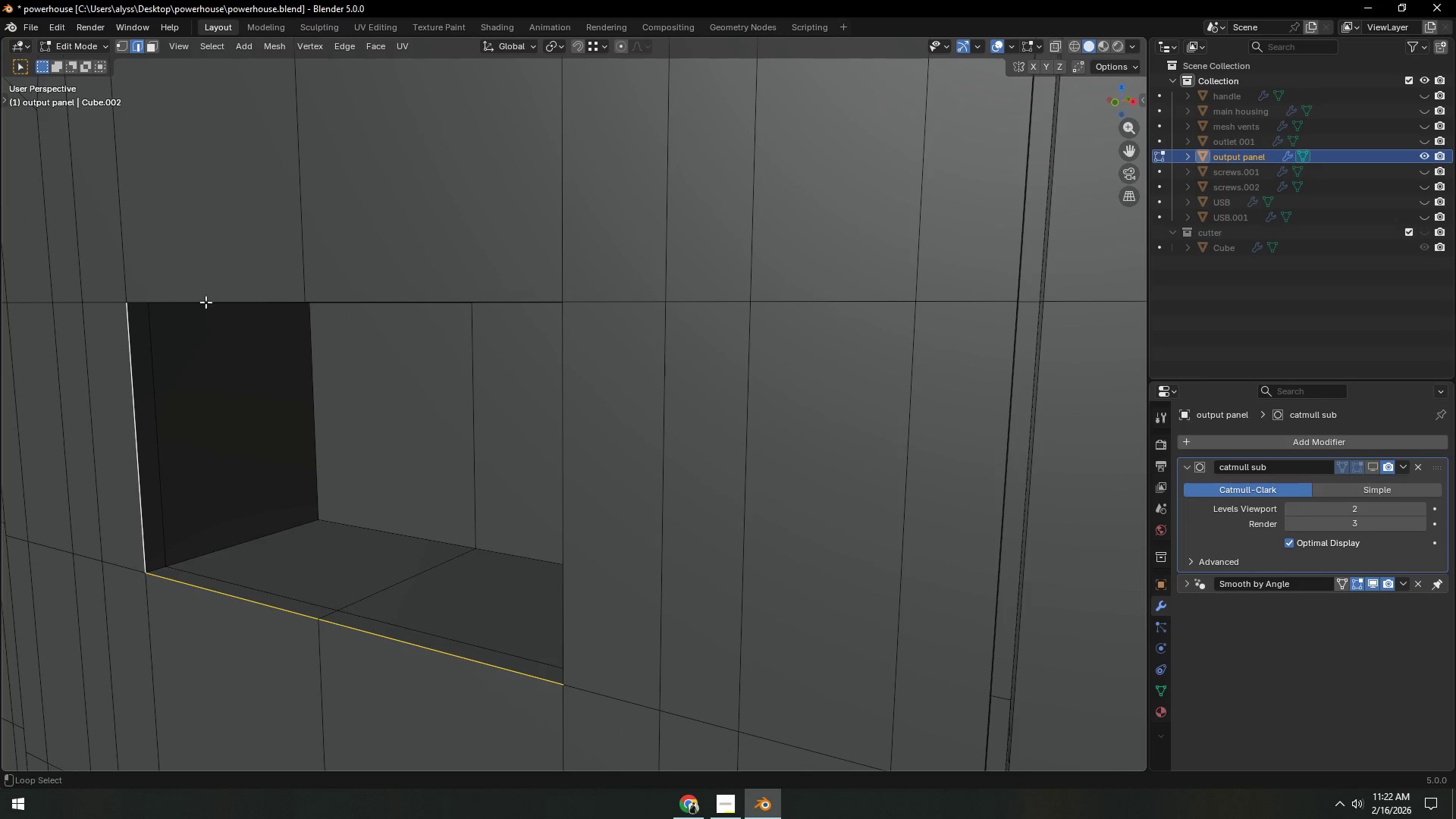 
left_click([208, 298])
 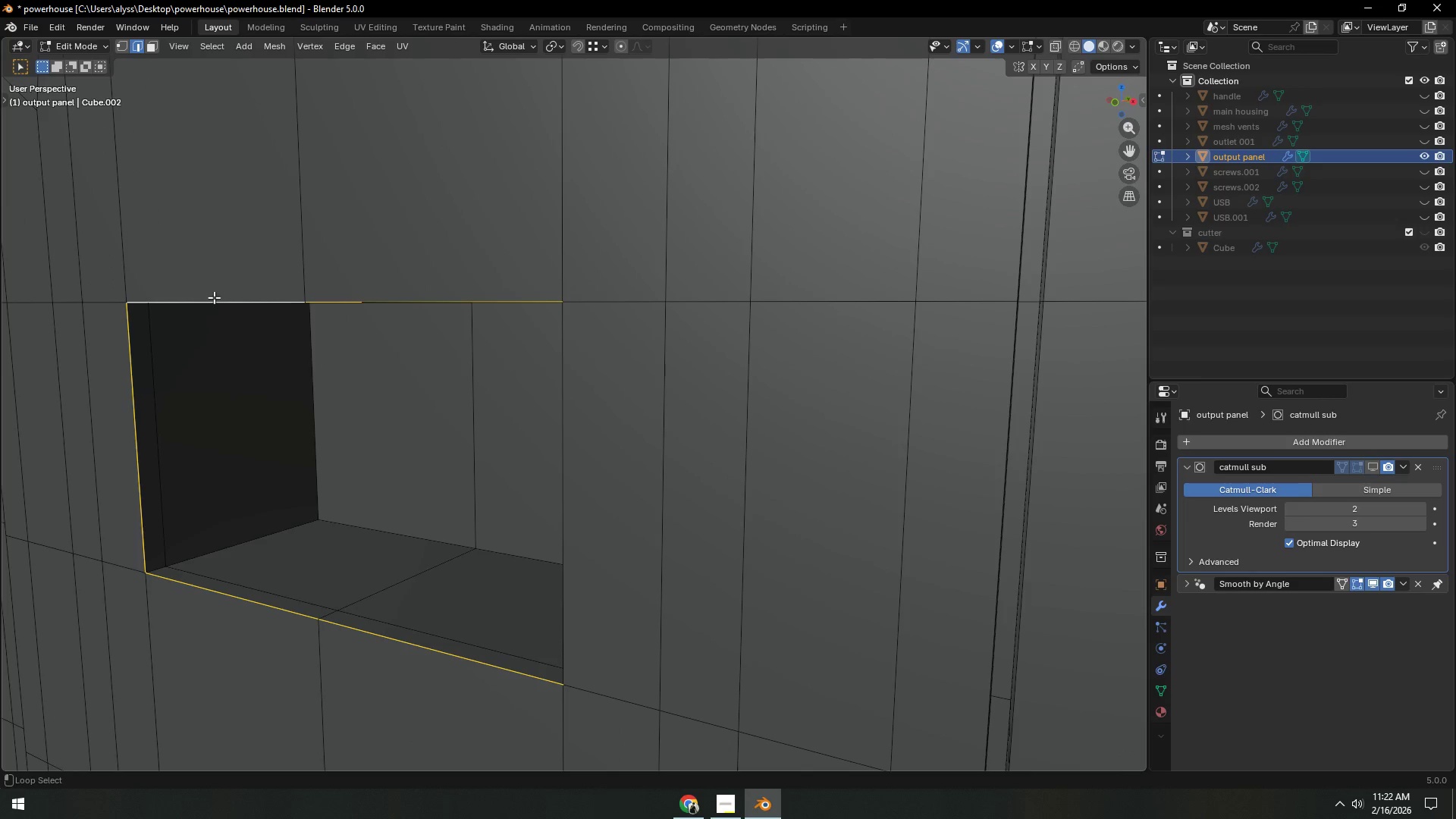 
hold_key(key=AltLeft, duration=0.64)
 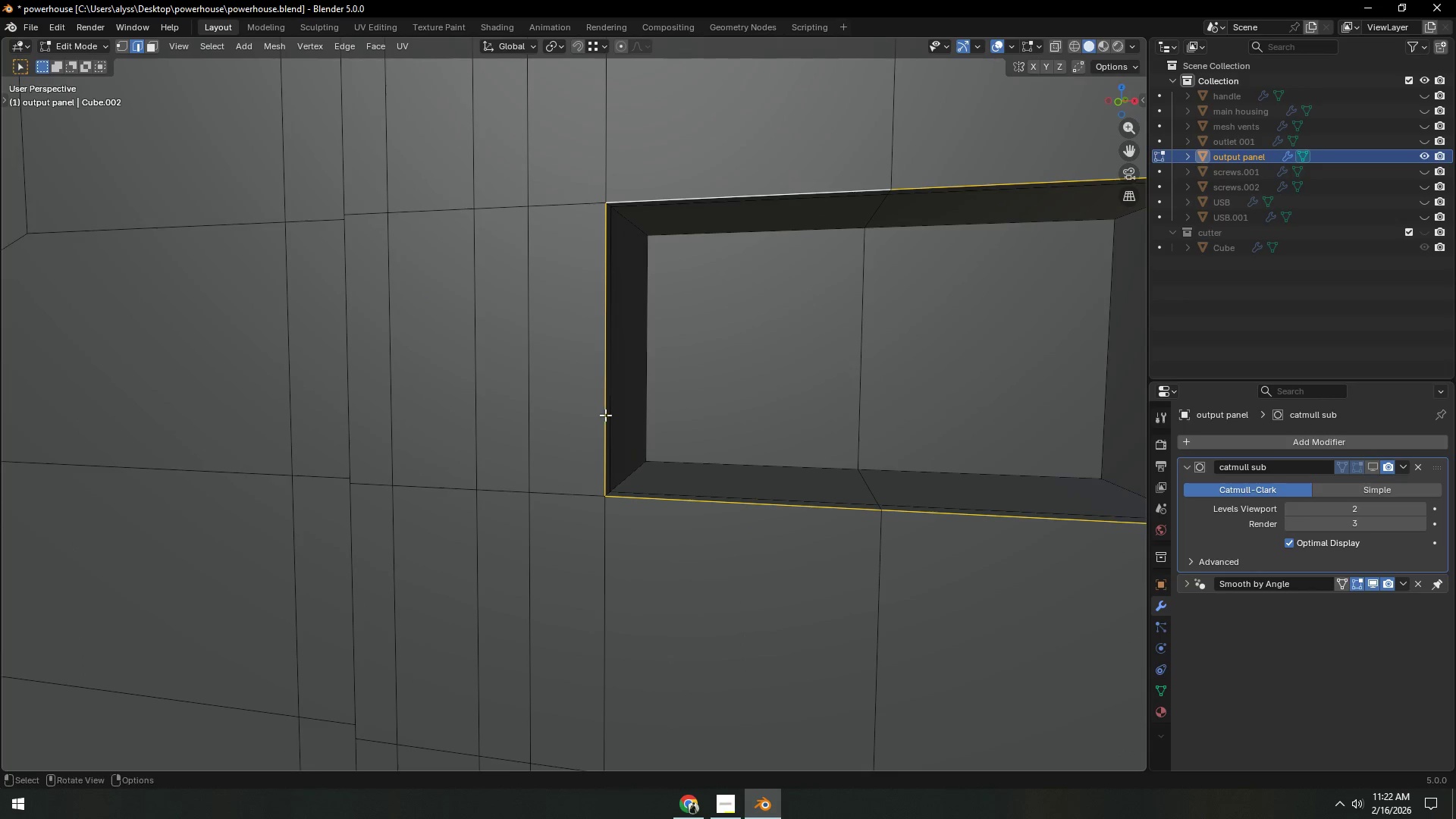 
key(Backquote)
 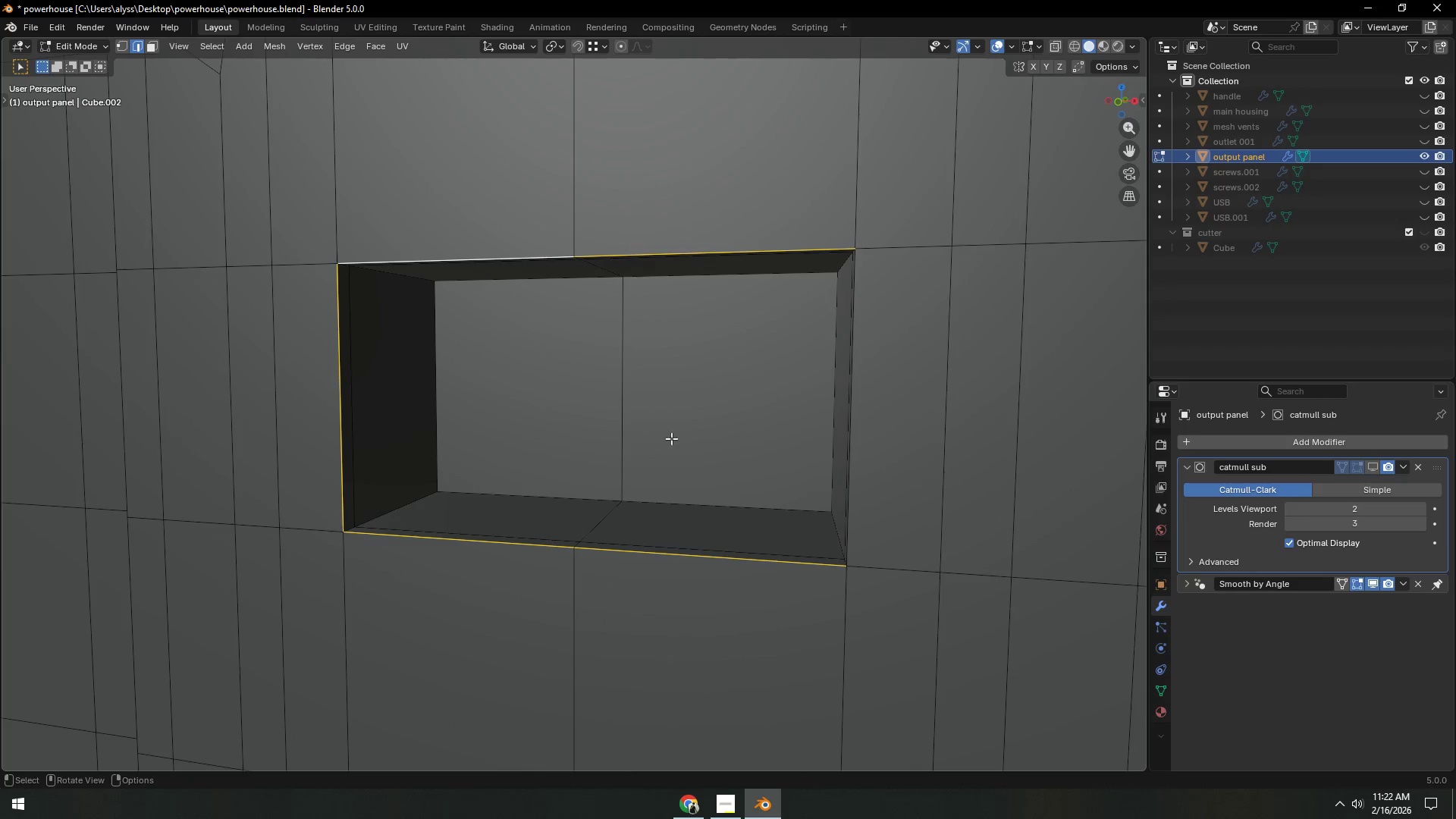 
hold_key(key=ShiftLeft, duration=0.58)
hold_key(key=AltLeft, duration=0.38)
left_click([874, 404])
 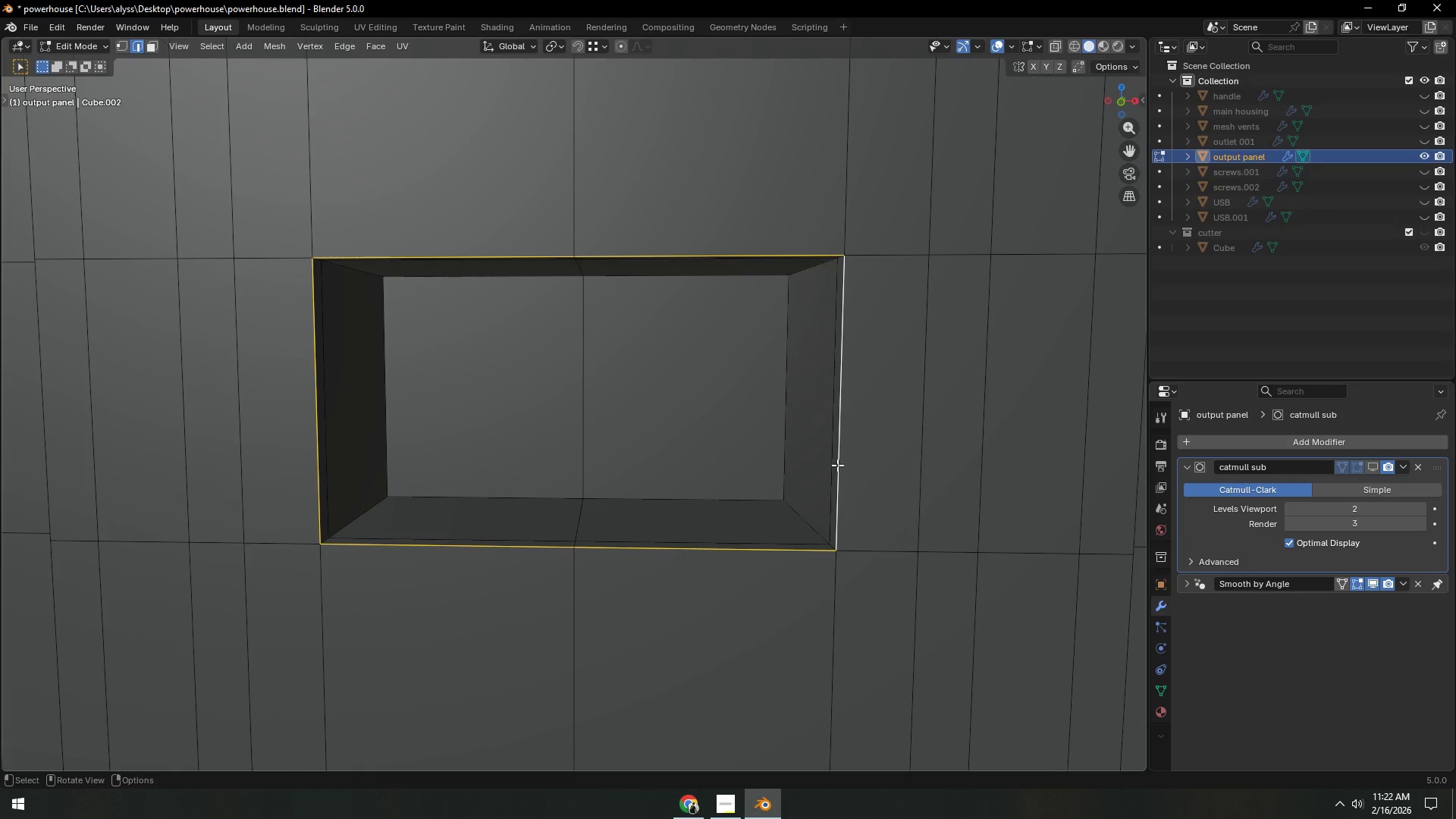 
key(S)
 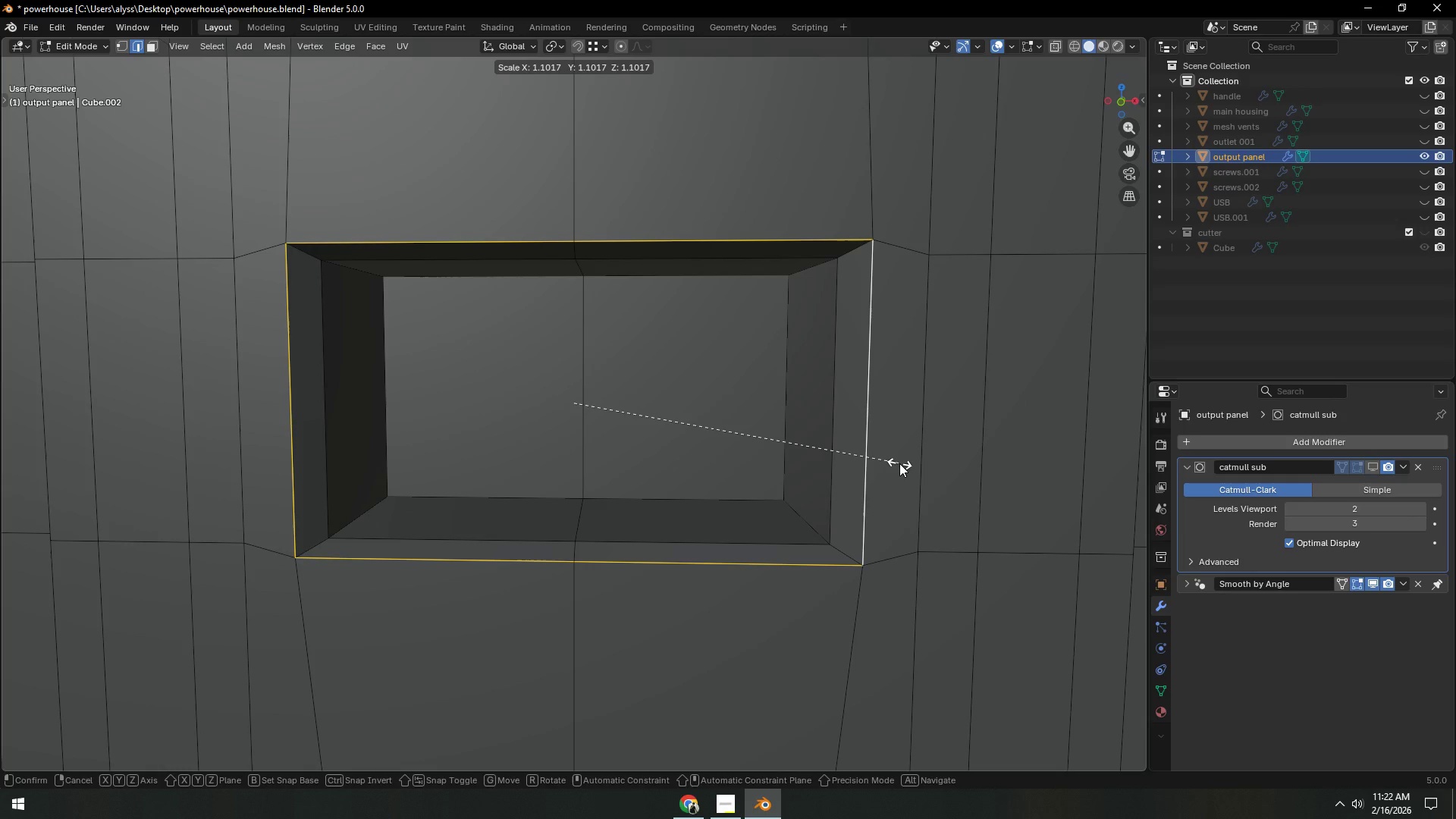 
left_click([900, 463])
 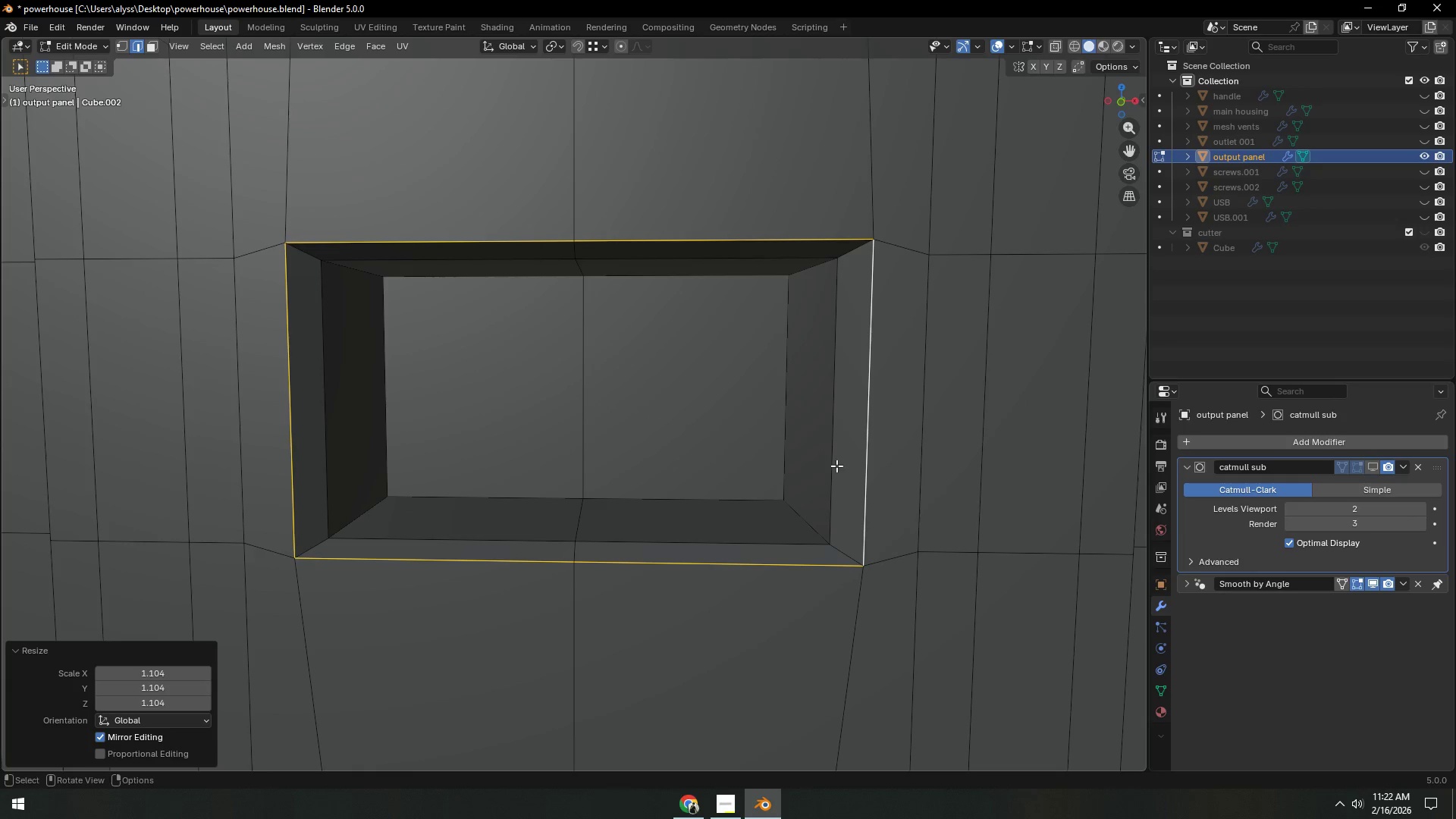 
hold_key(key=AltLeft, duration=0.31)
left_click([836, 466])
 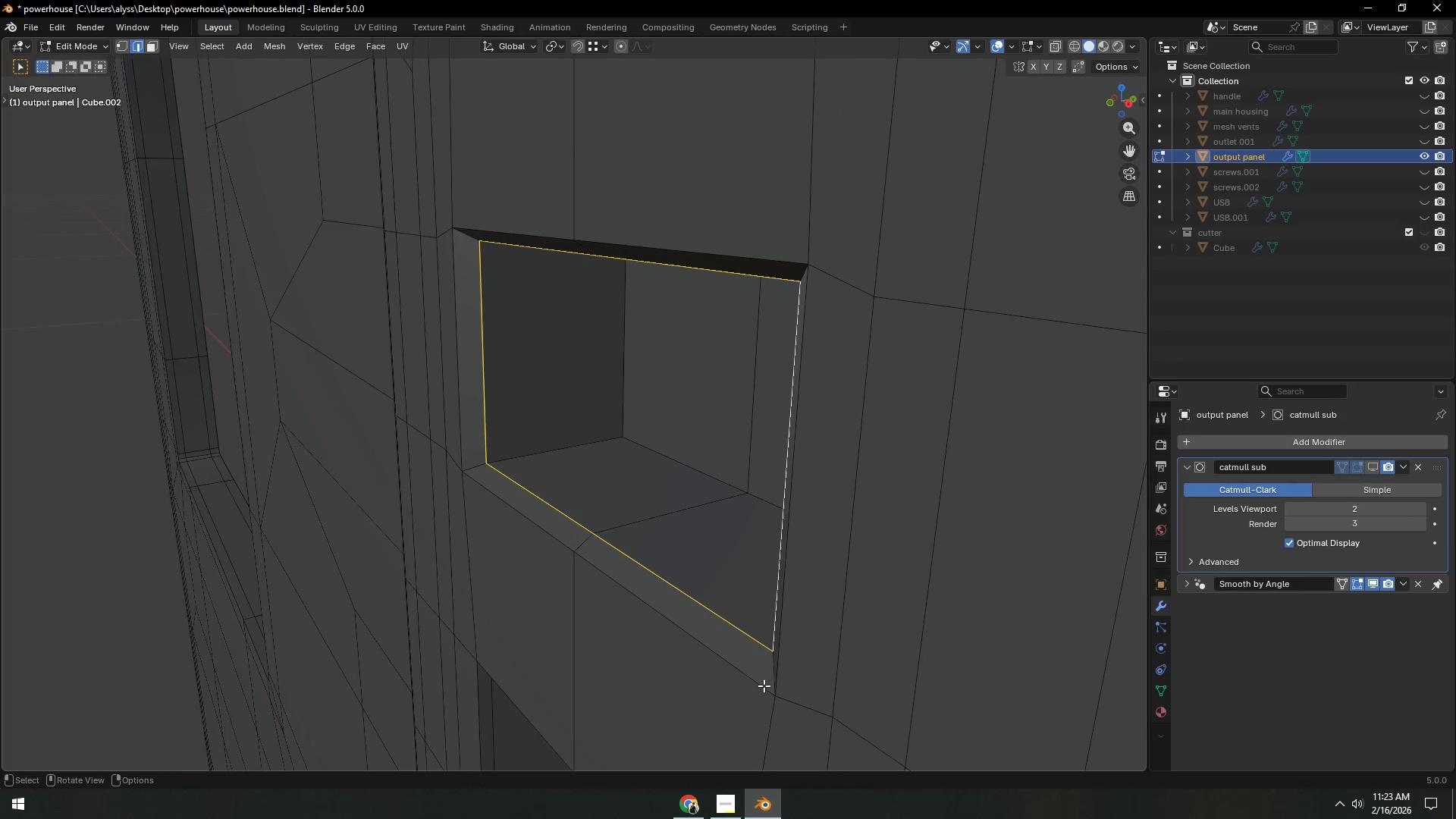 
type(gy)
 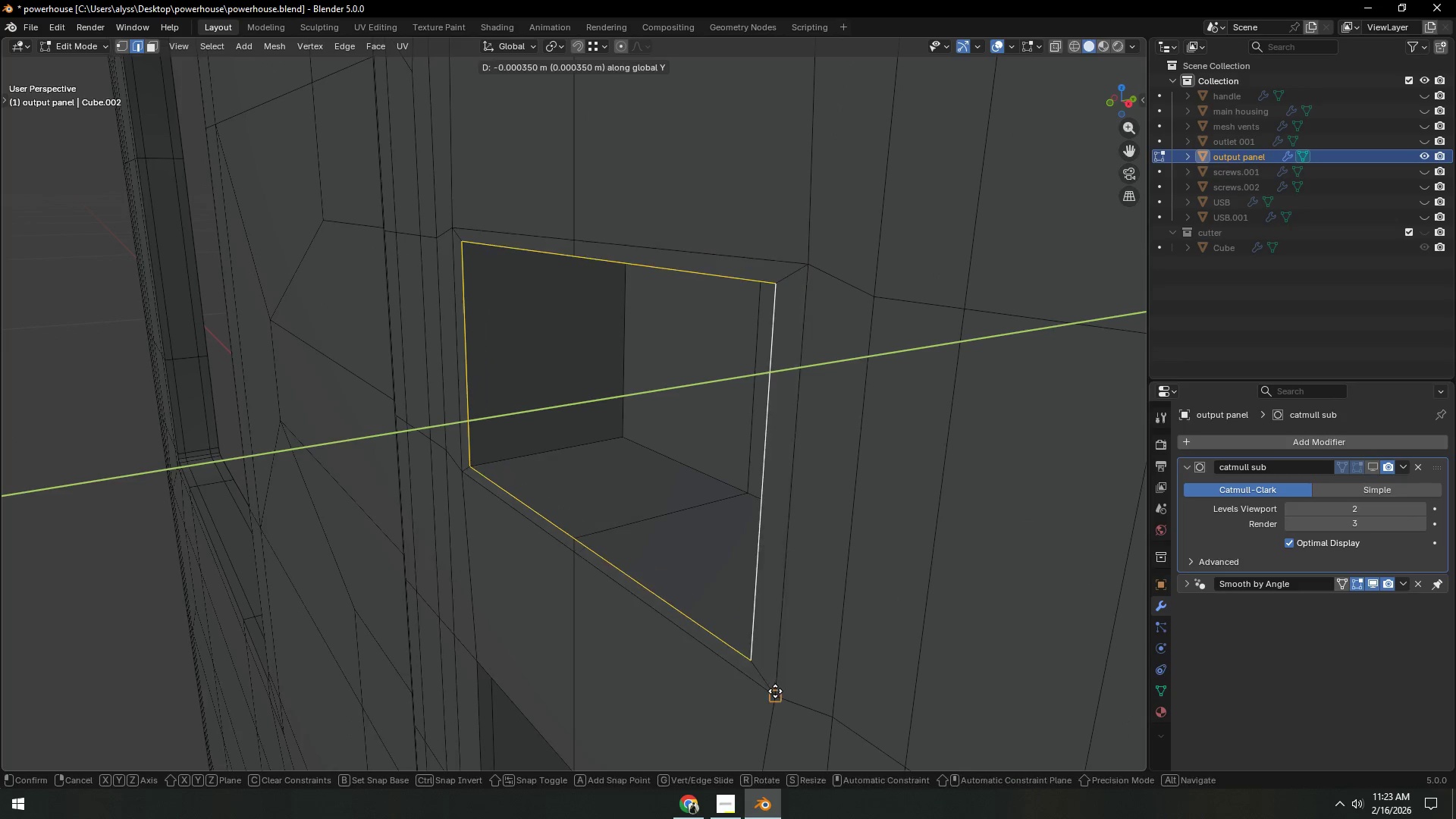 
hold_key(key=ControlLeft, duration=0.56)
left_click([775, 691])
 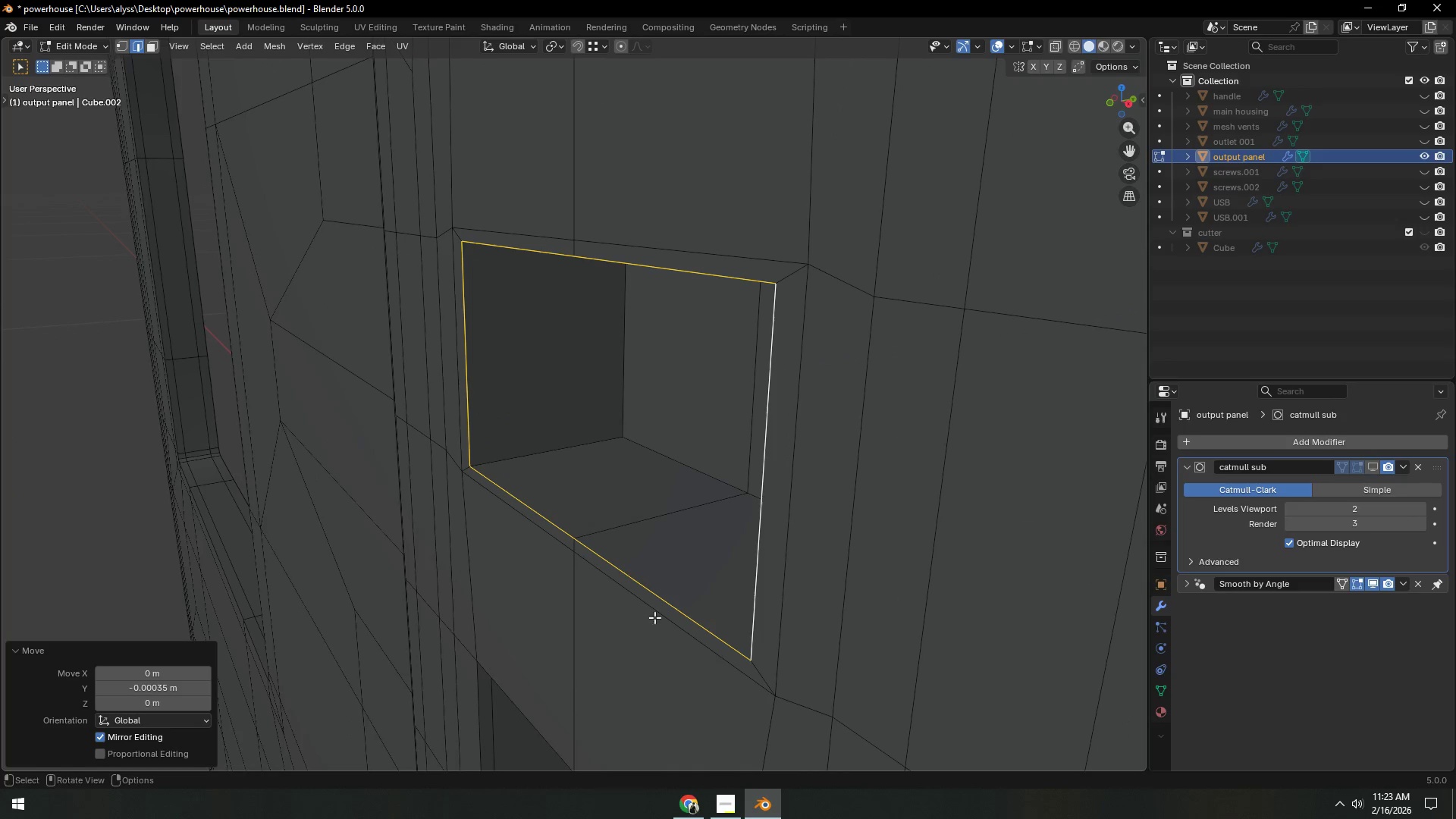 
key(Control+ControlLeft)
 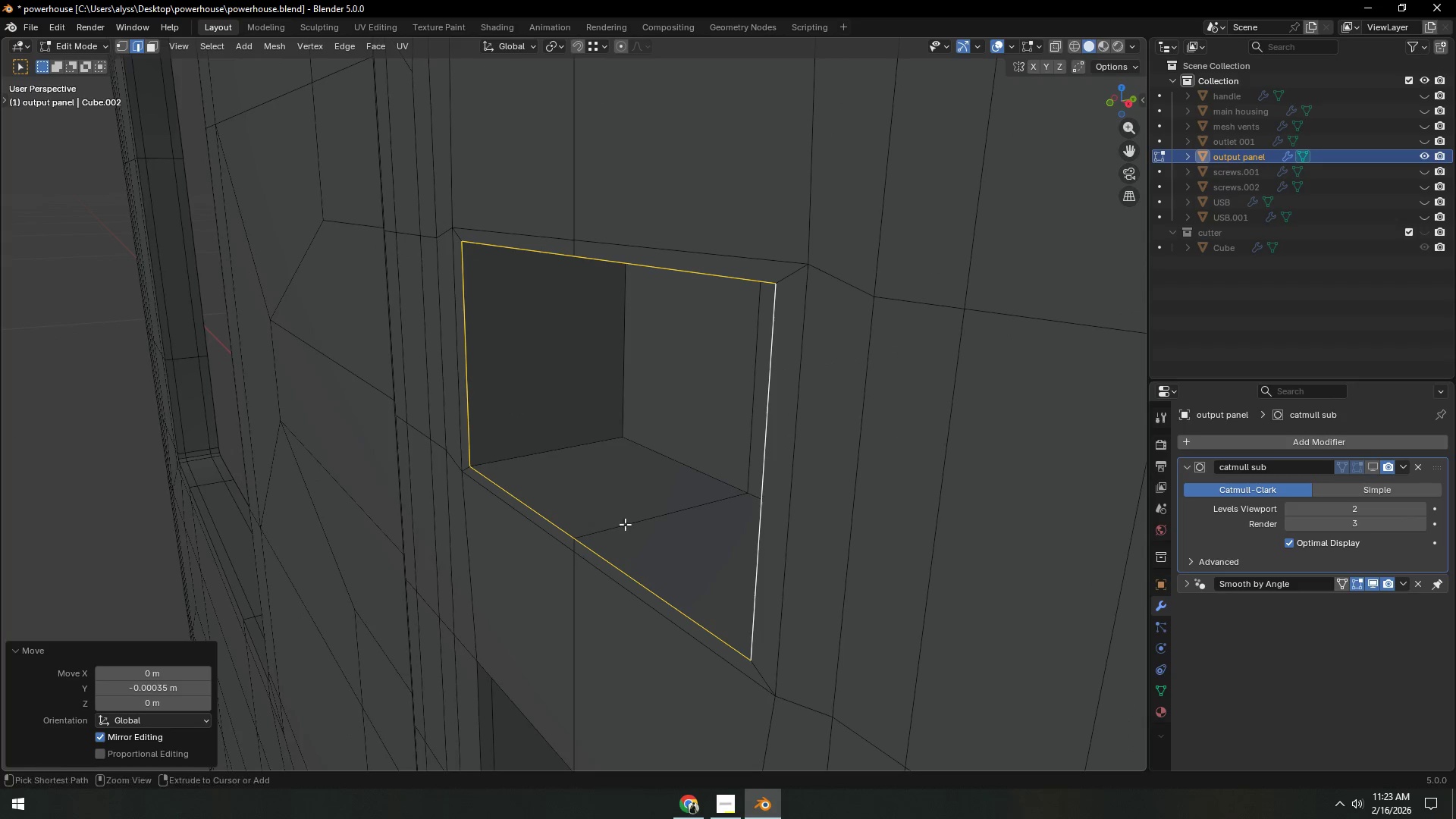 
key(Control+R)
 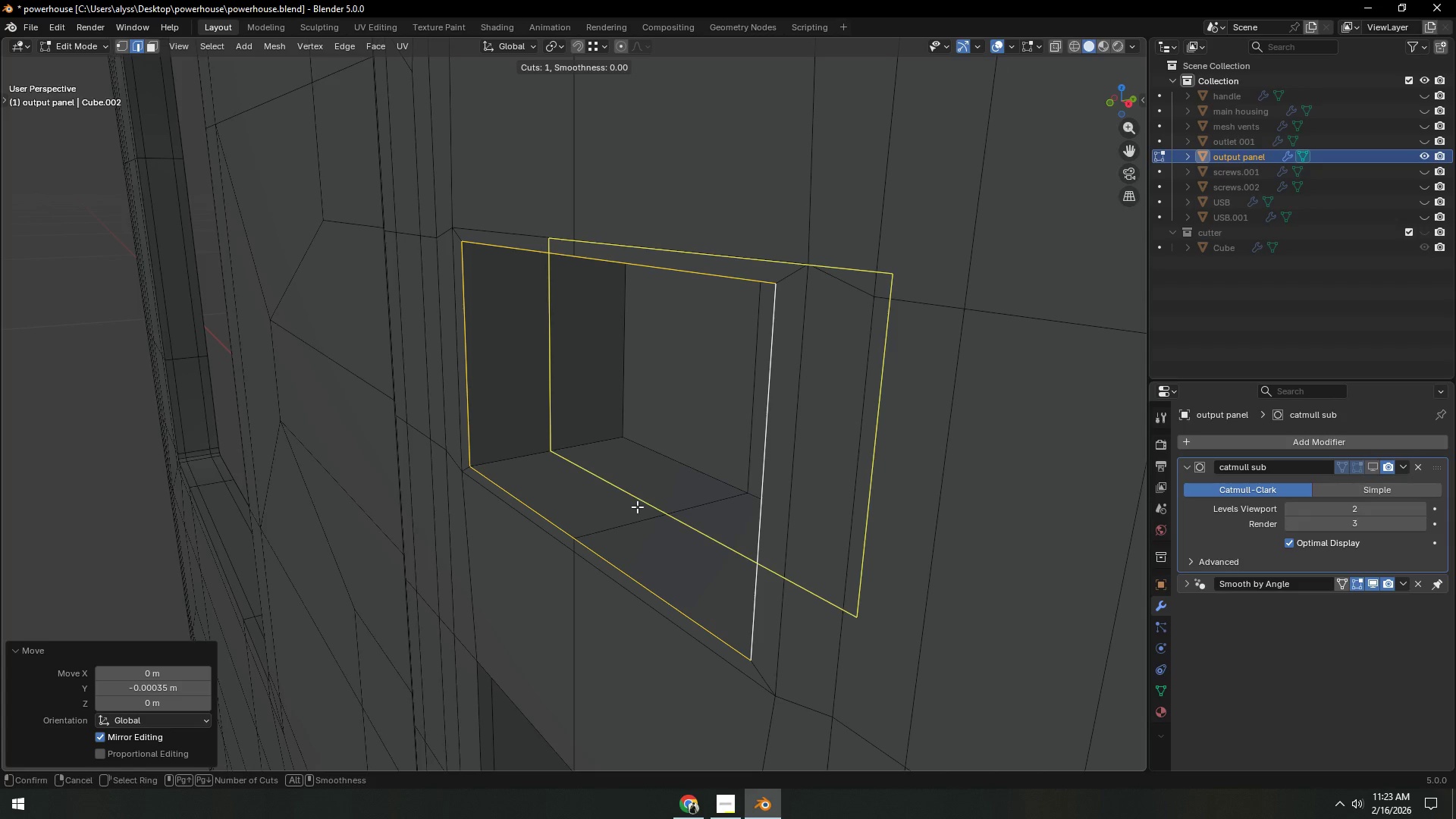 
left_click([637, 507])
 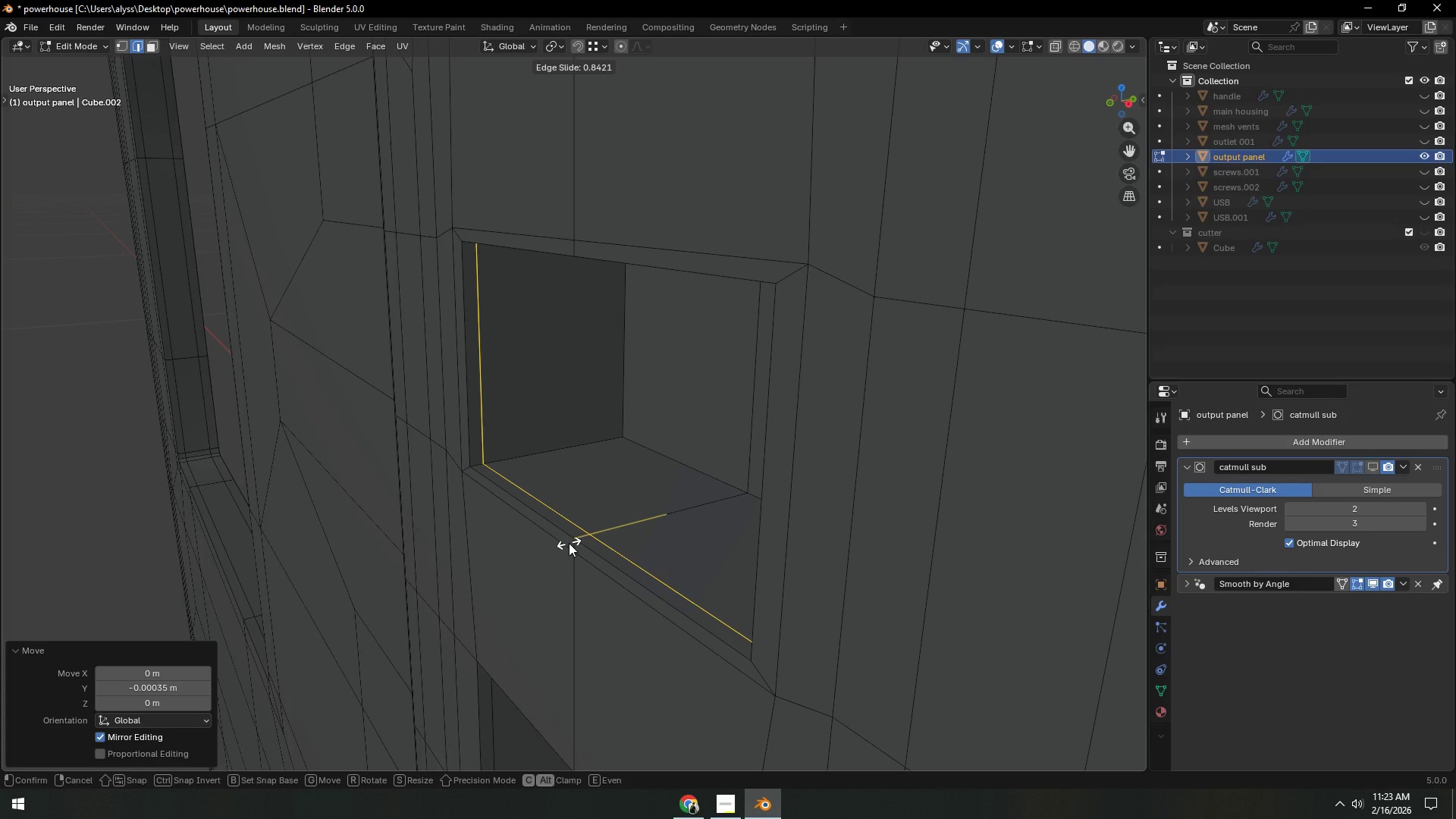 
left_click([569, 543])
 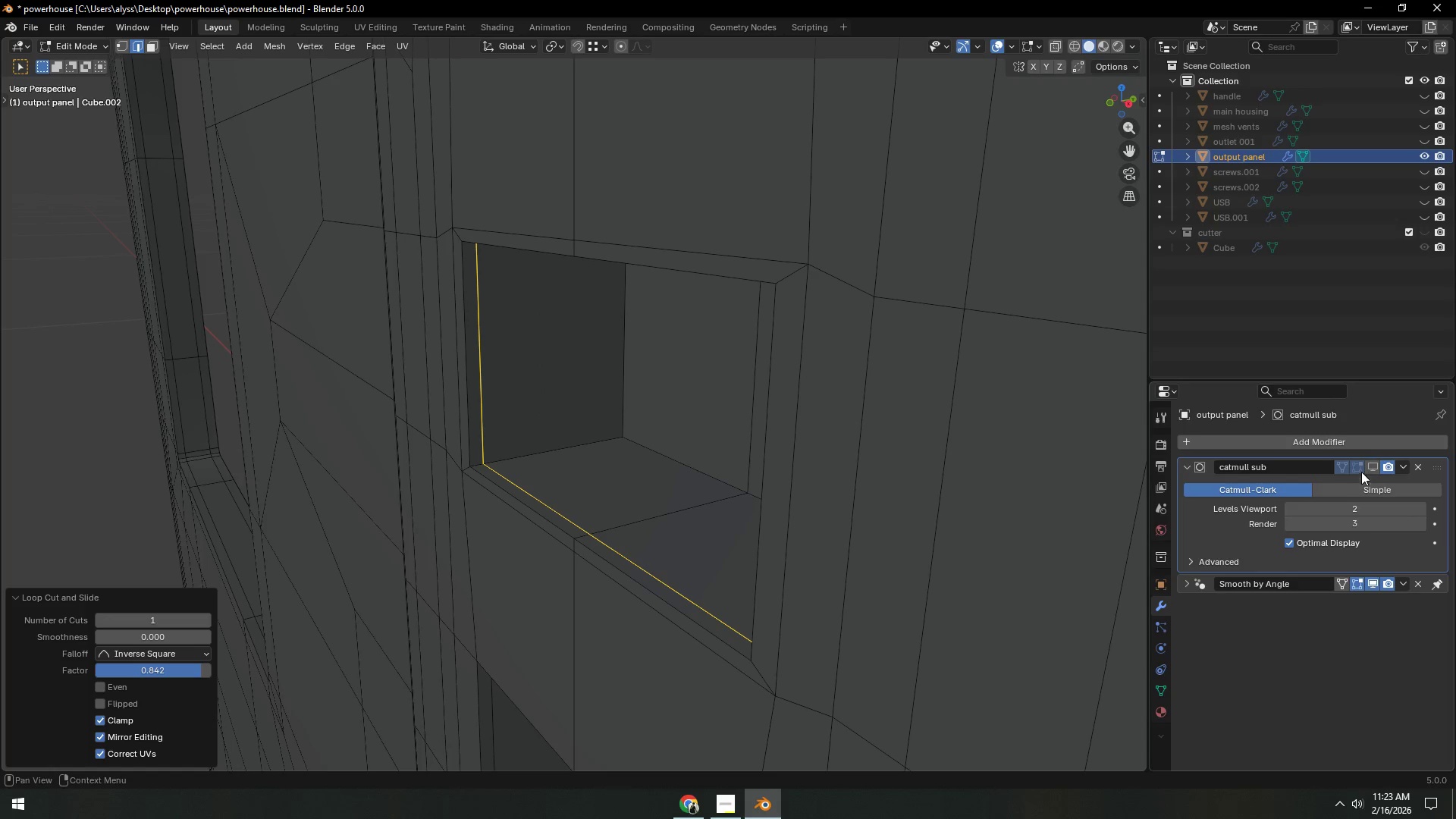 
scroll: coordinate [695, 571], scroll_direction: down, amount: 2.0
 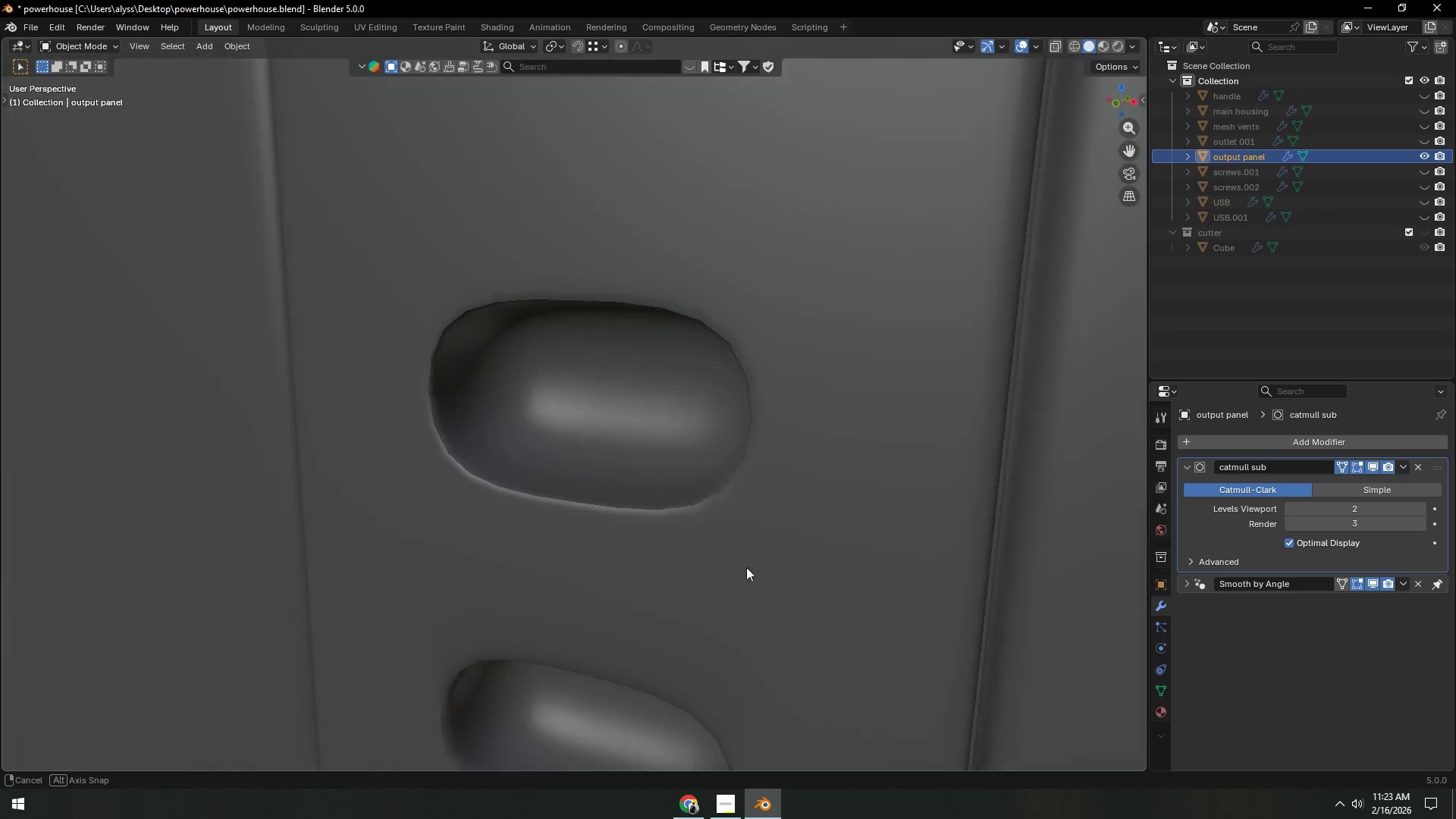 
left_click([1370, 466])
 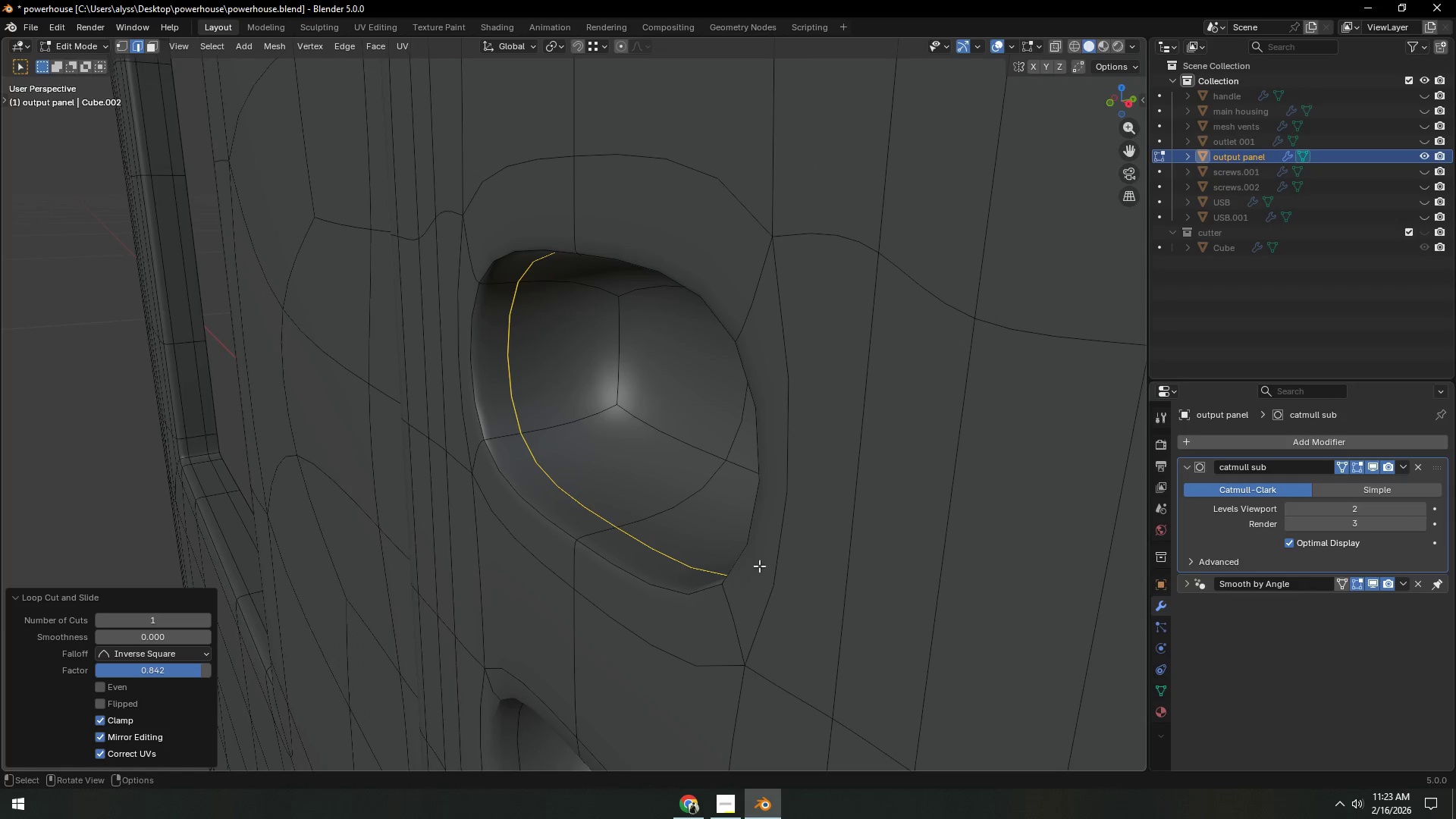 
key(Tab)
 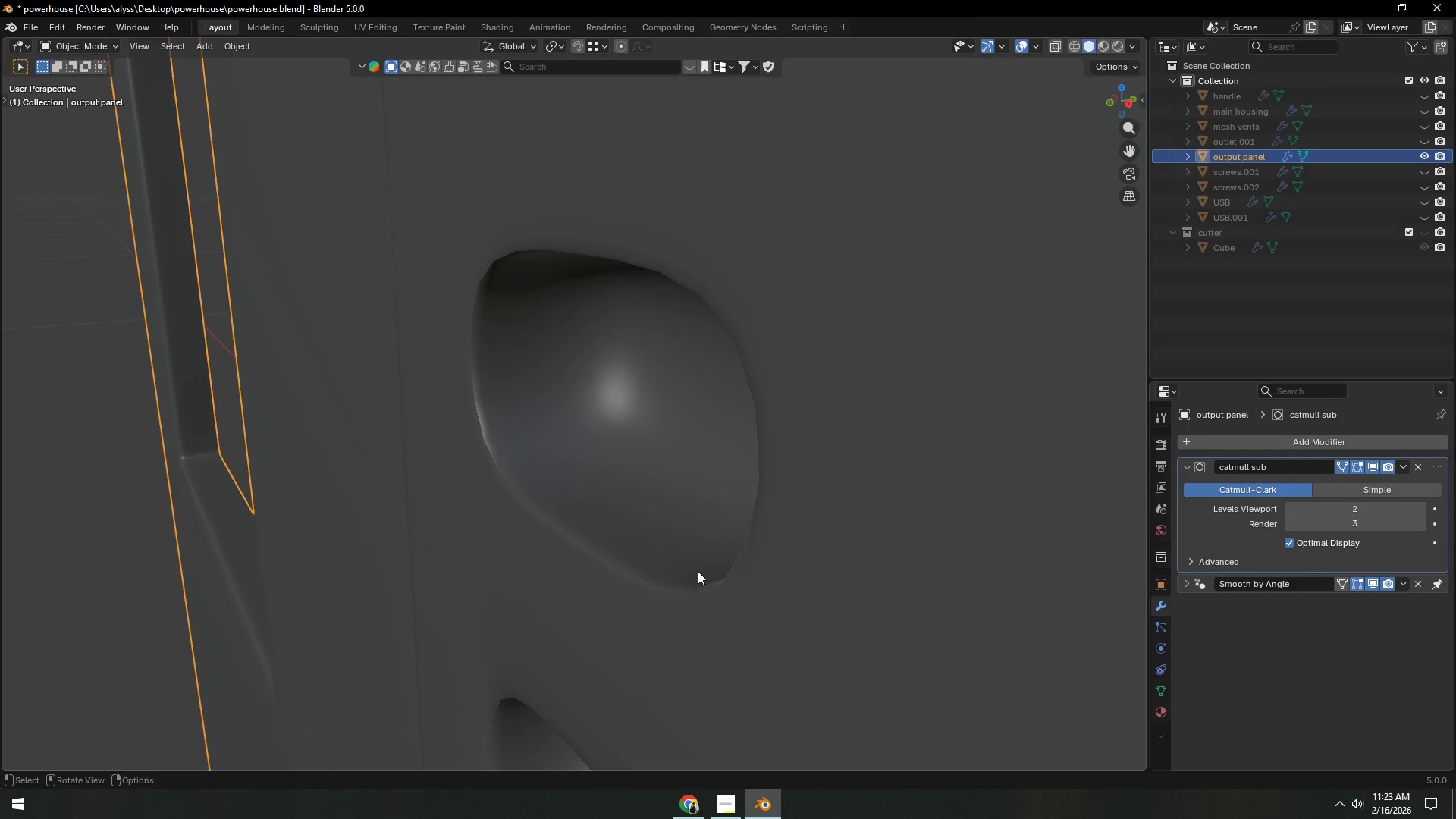 
scroll: coordinate [723, 575], scroll_direction: down, amount: 8.0
 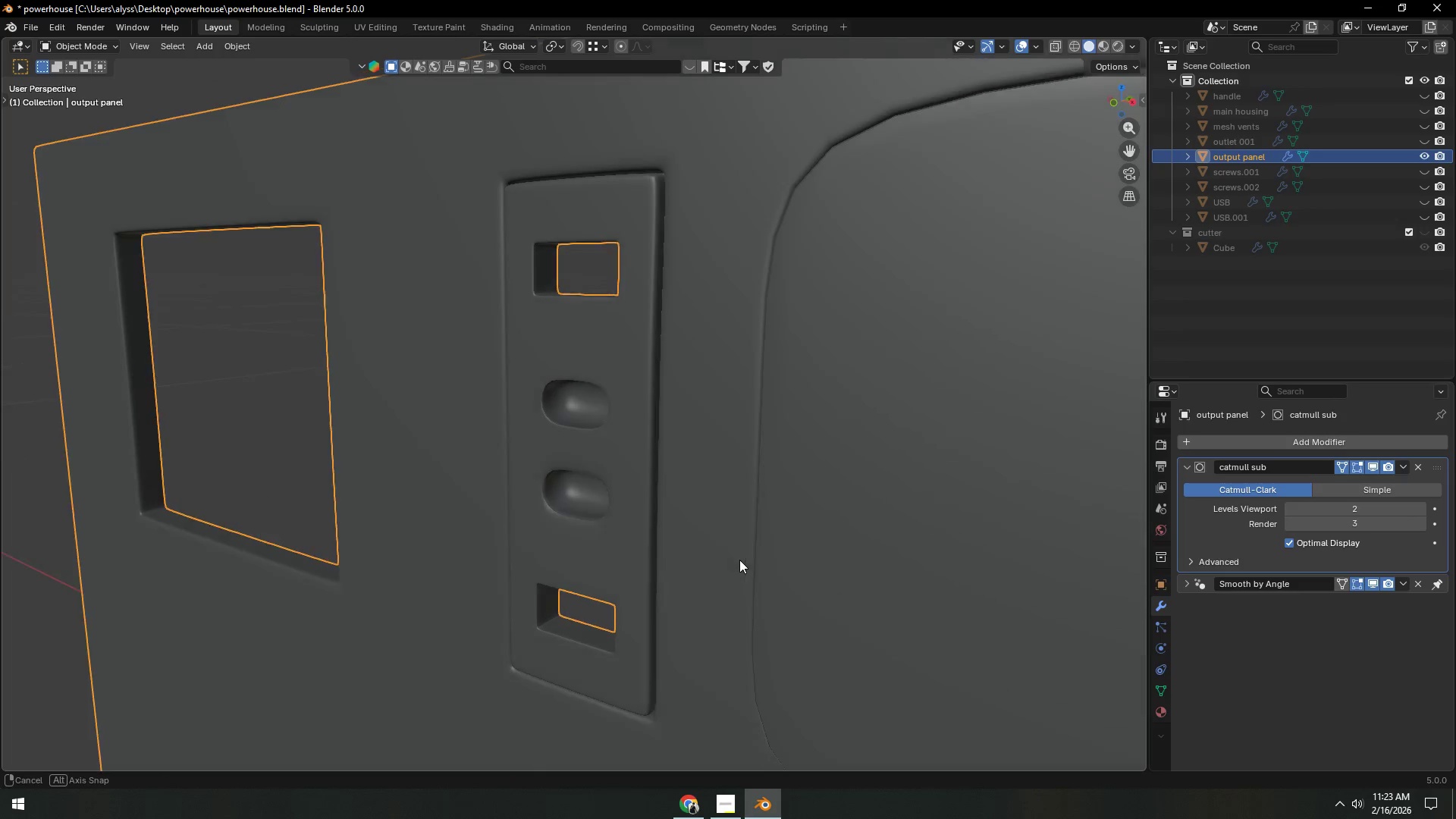 
scroll: coordinate [739, 567], scroll_direction: up, amount: 4.0
 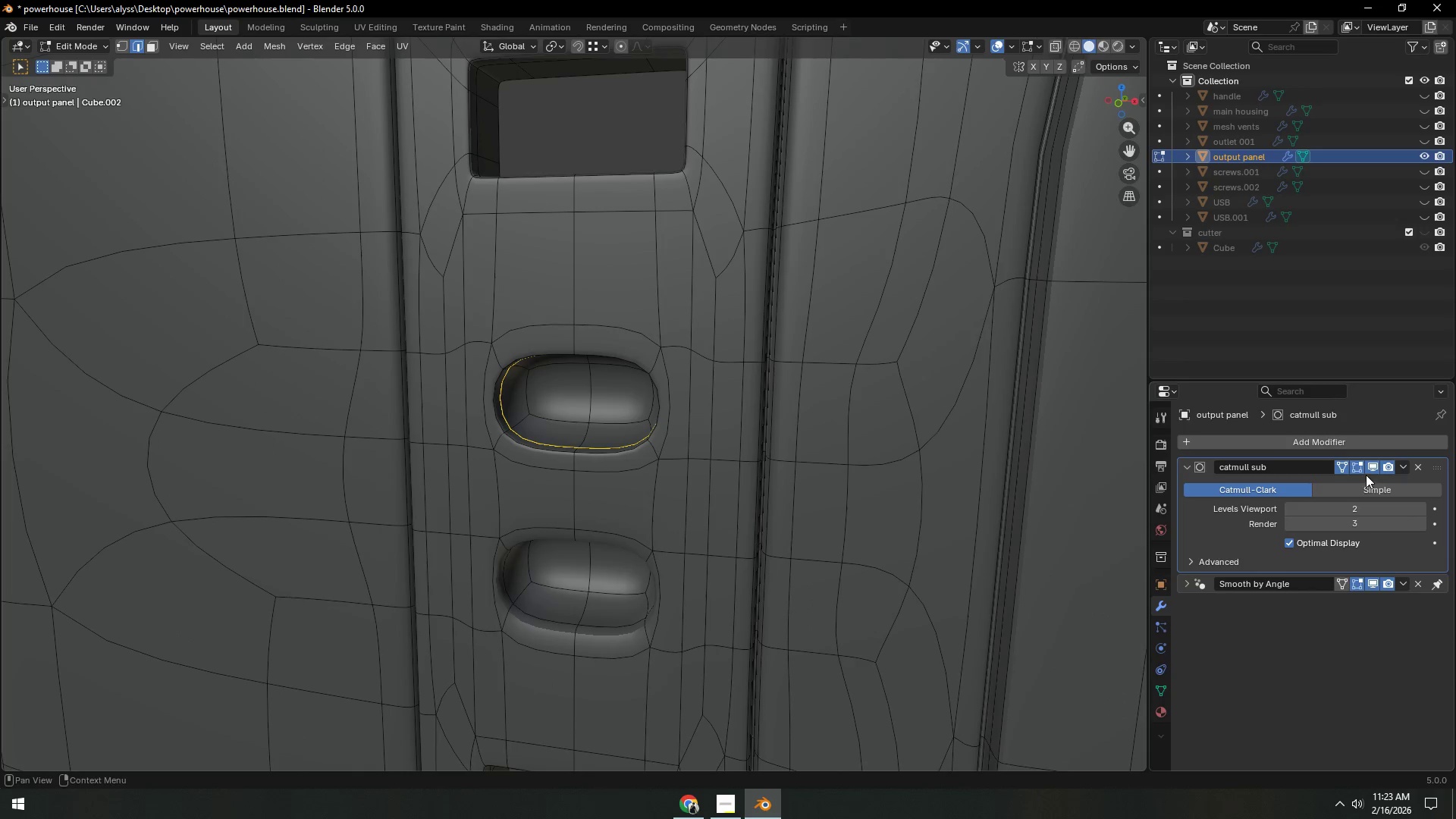 
key(Tab)
 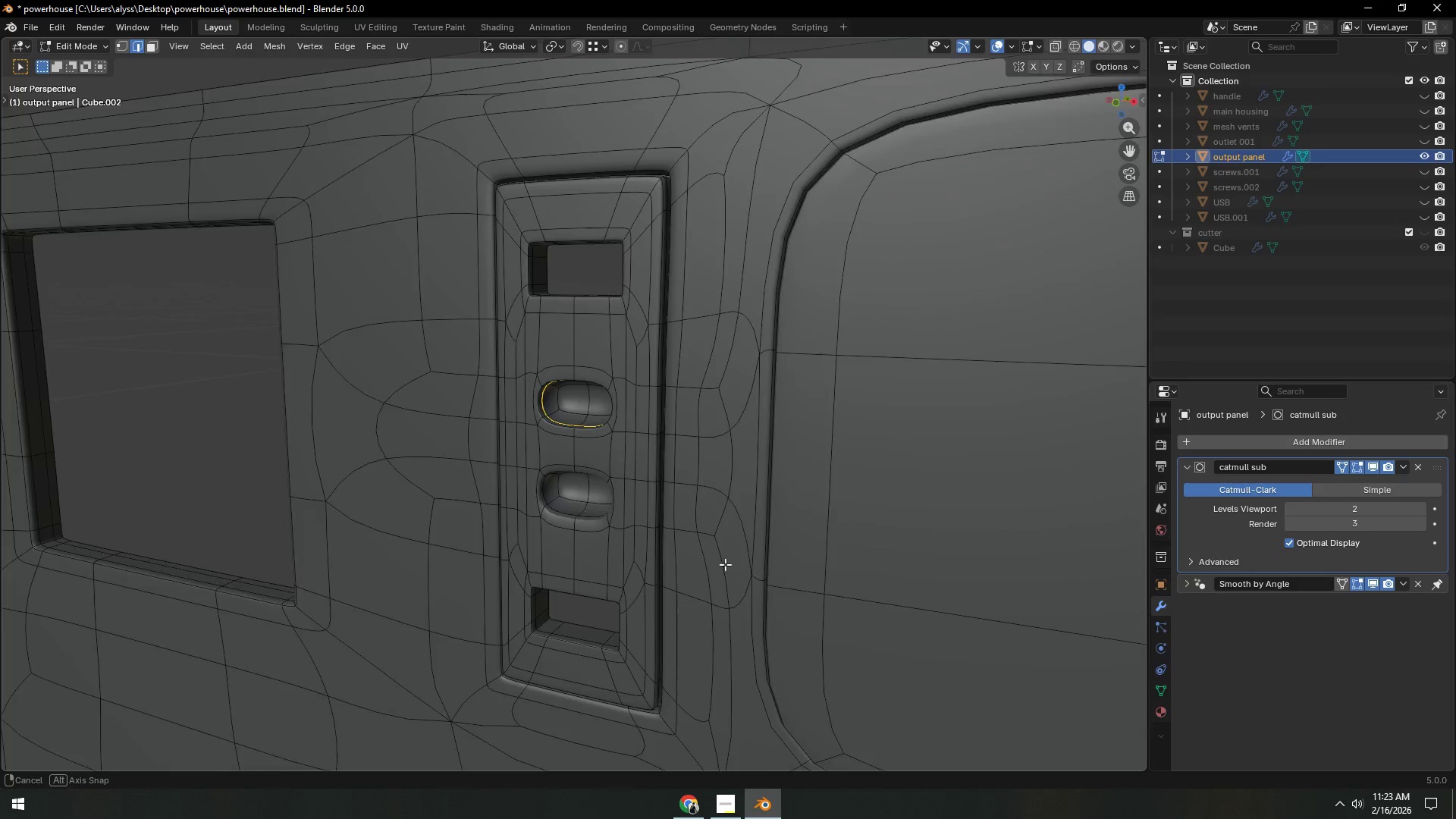 
scroll: coordinate [711, 554], scroll_direction: up, amount: 3.0
 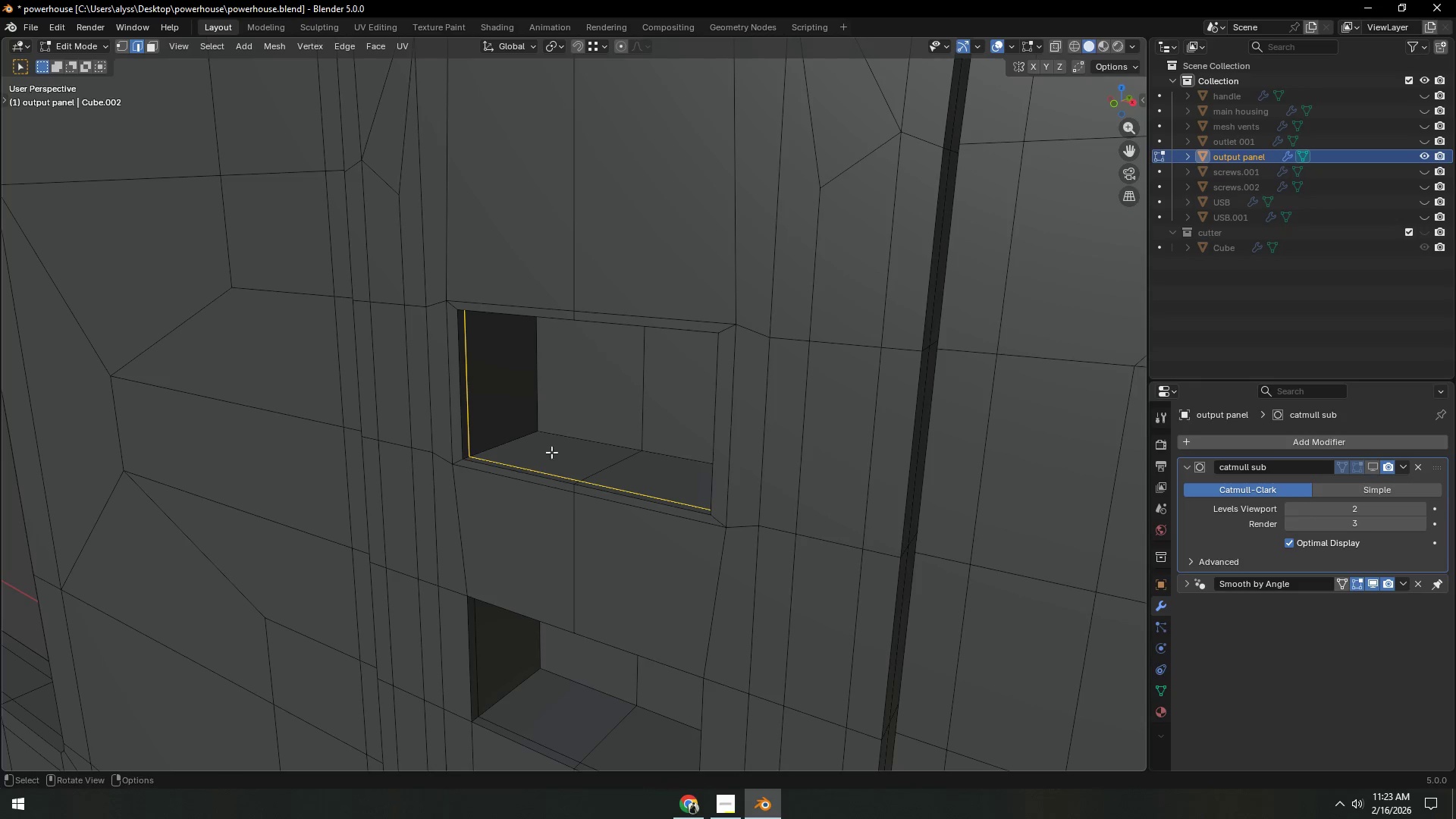 
left_click([1372, 465])
 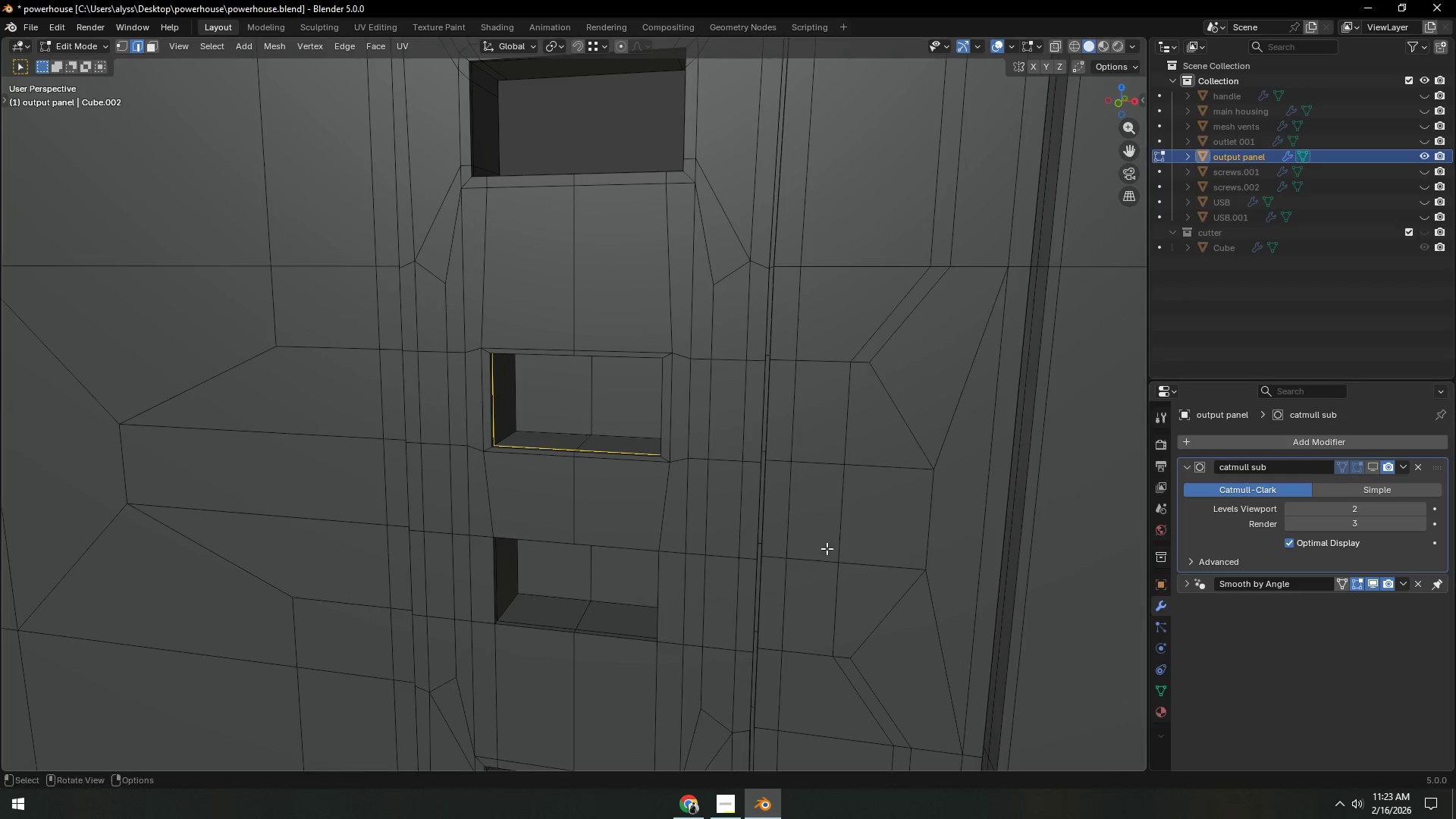 
key(4)
 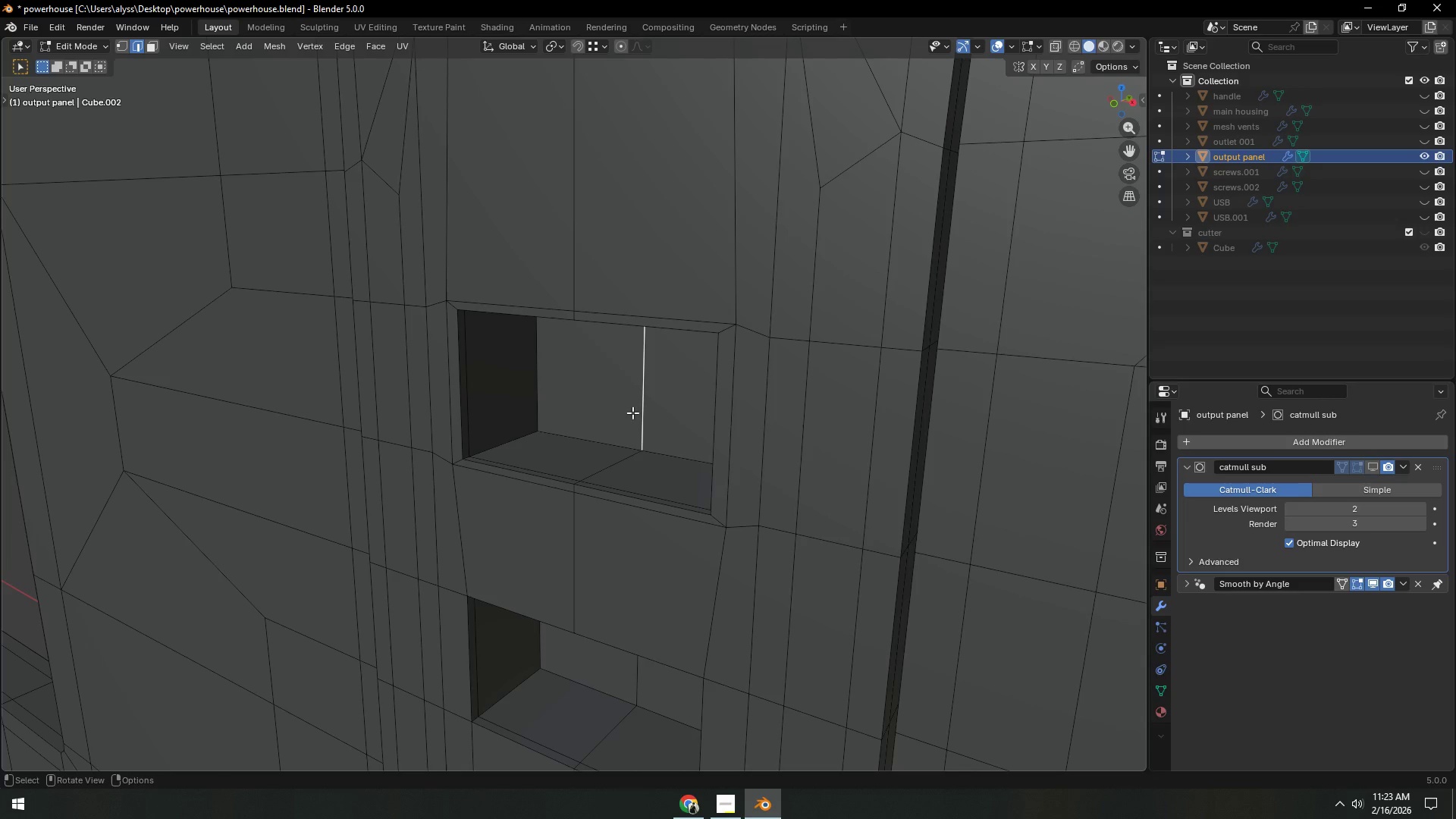 
left_click([632, 413])
 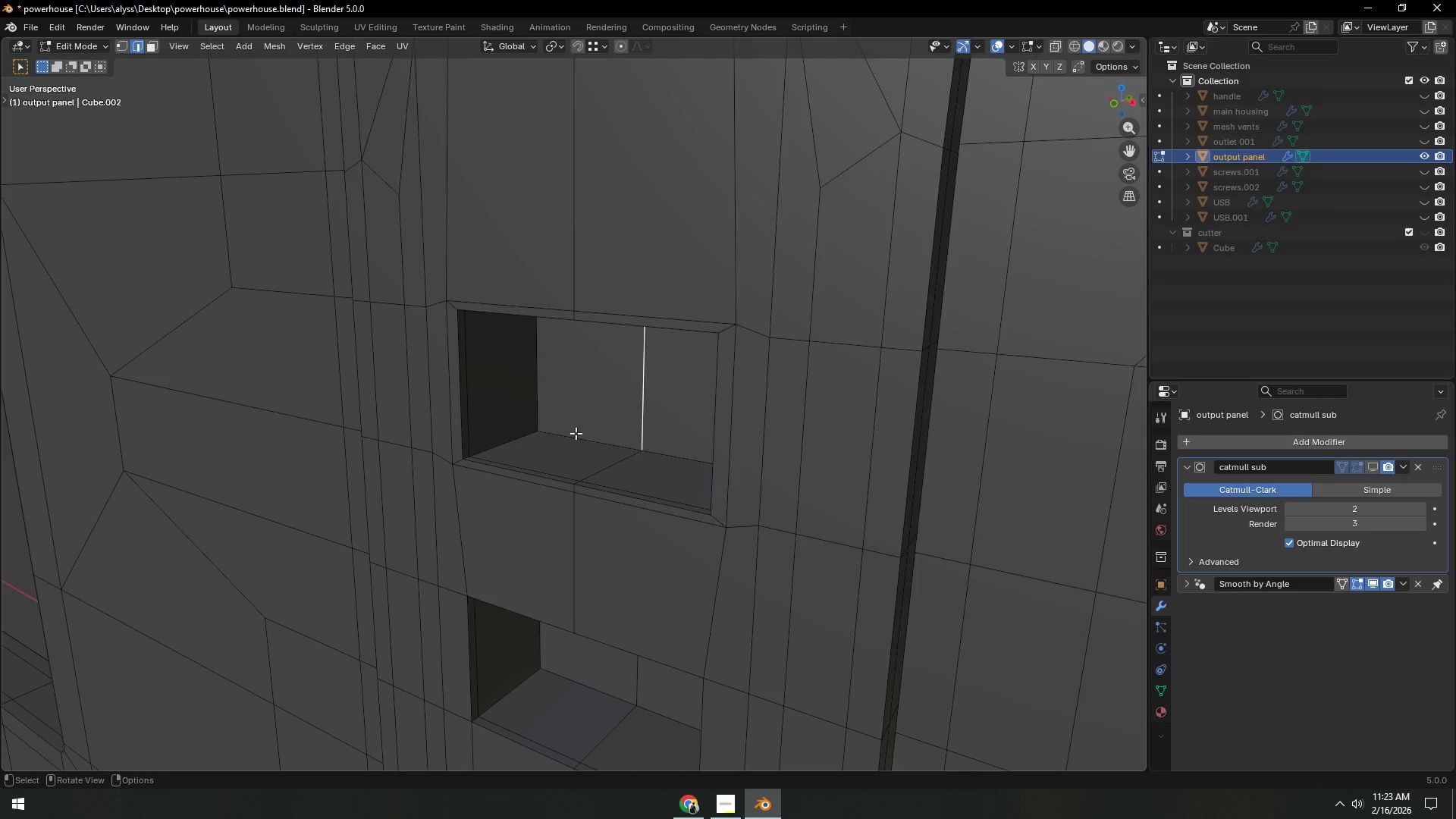 
hold_key(key=ControlLeft, duration=0.39)
 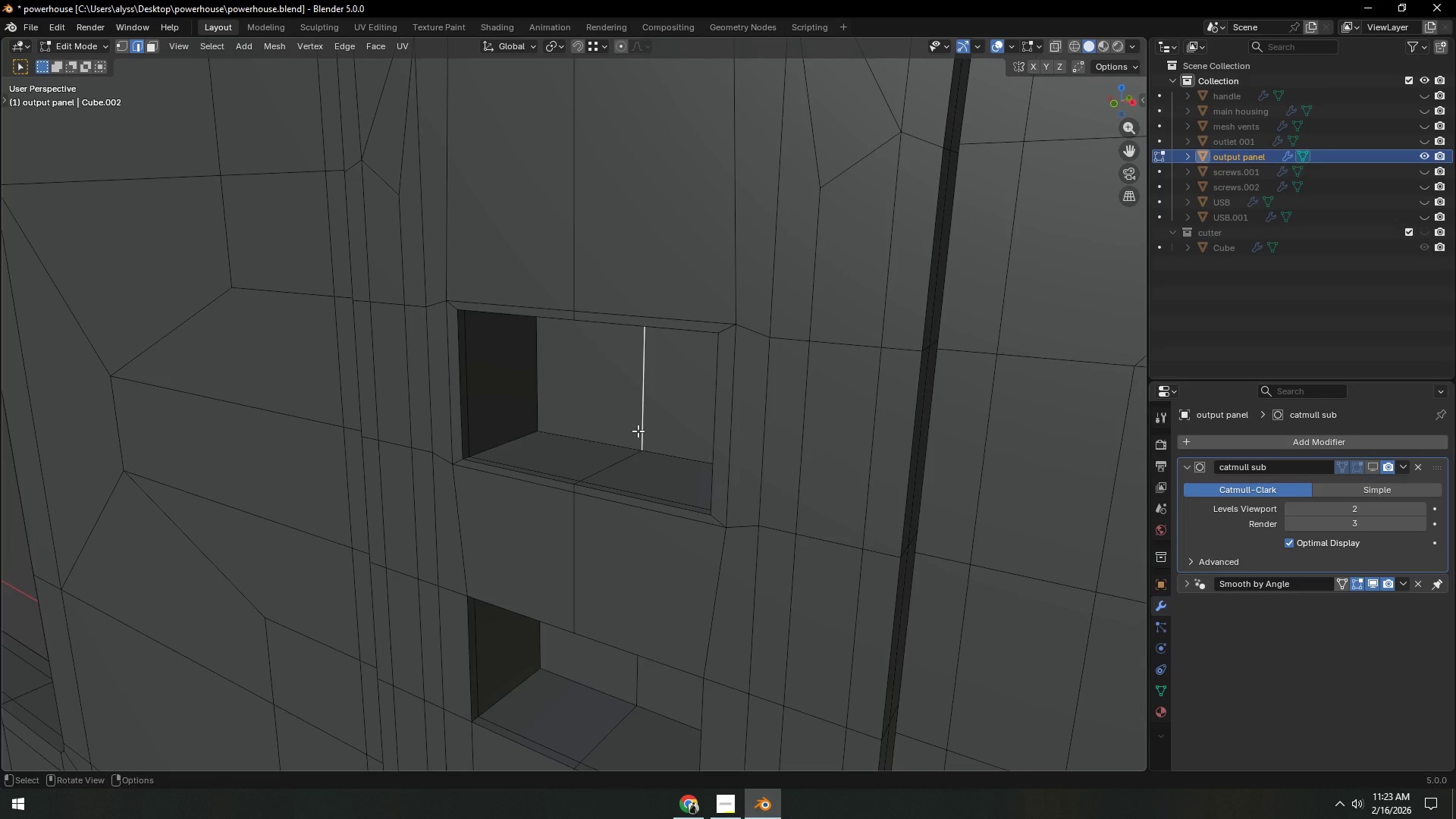 
key(X)
 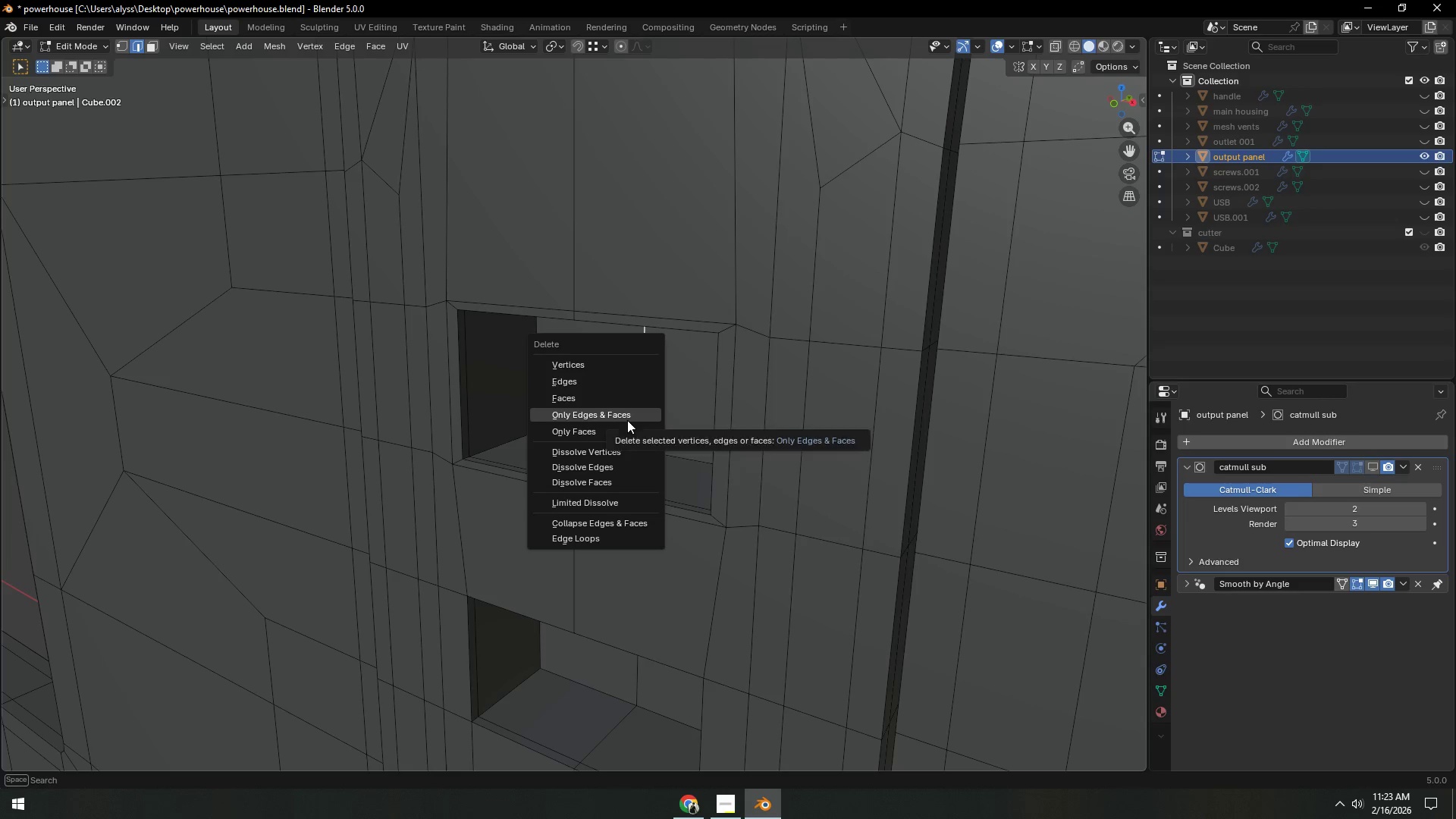 
left_click([627, 420])
 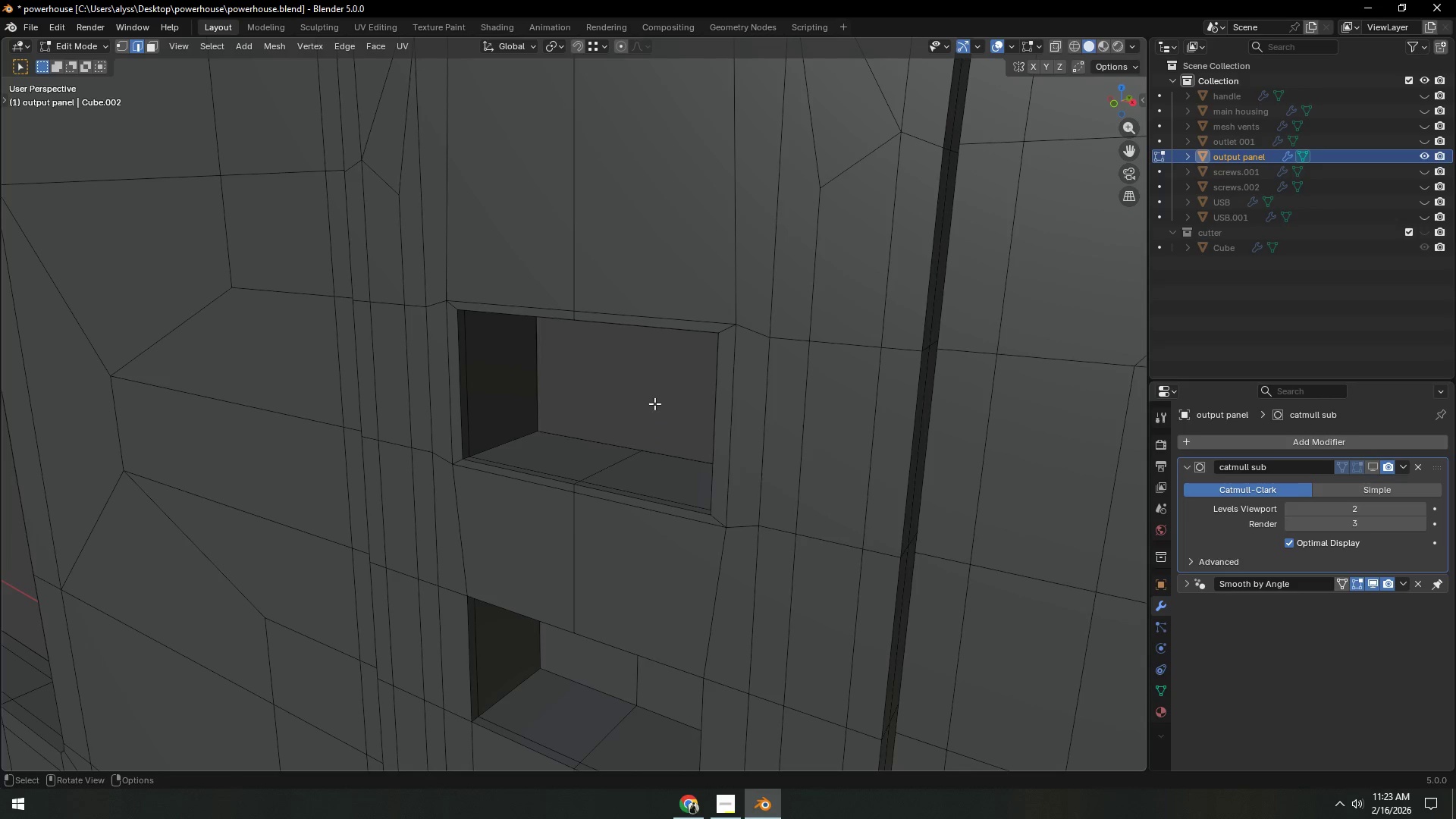 
left_click([656, 403])
 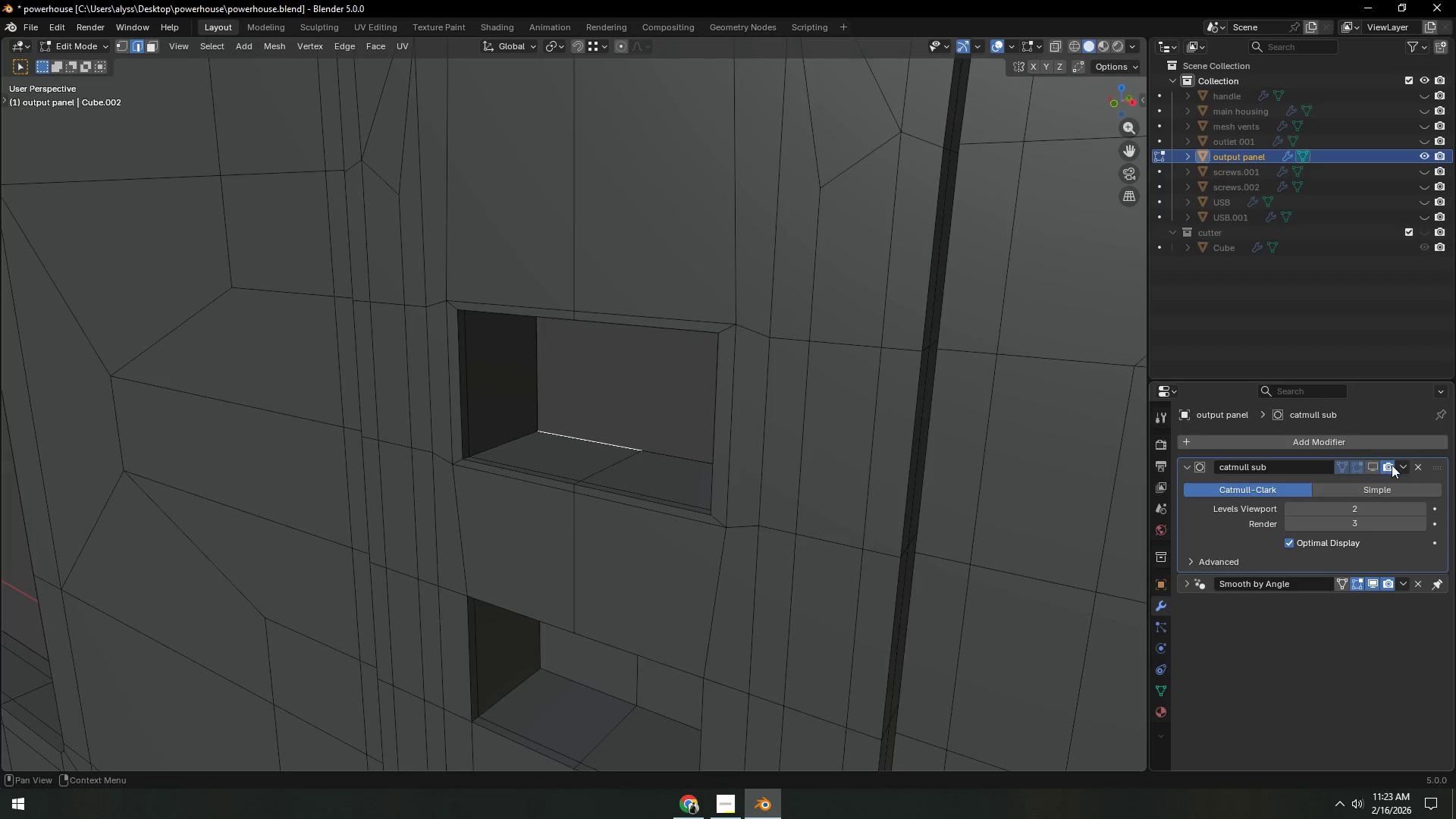 
left_click([1374, 466])
 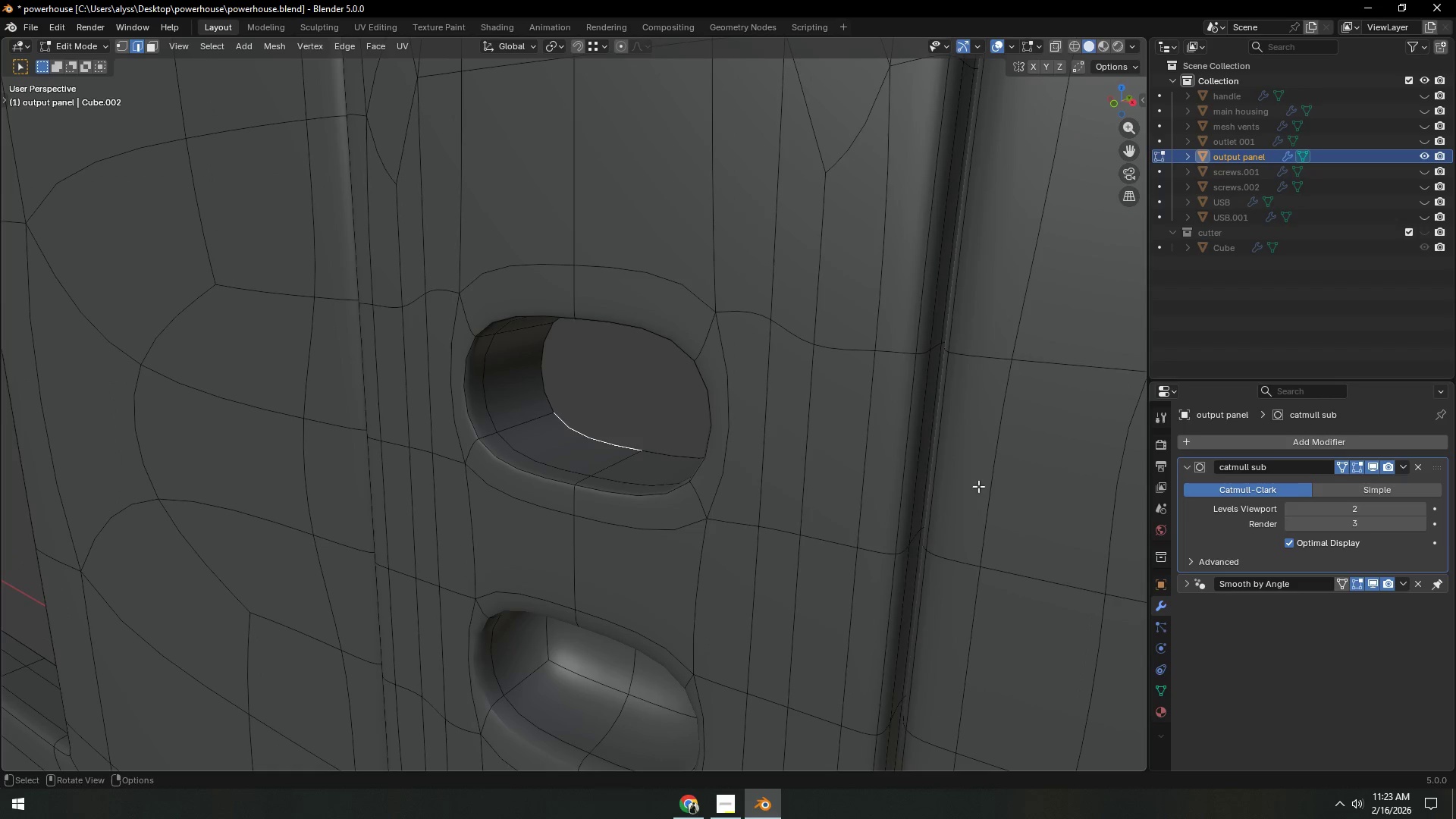 
scroll: coordinate [729, 496], scroll_direction: down, amount: 13.0
 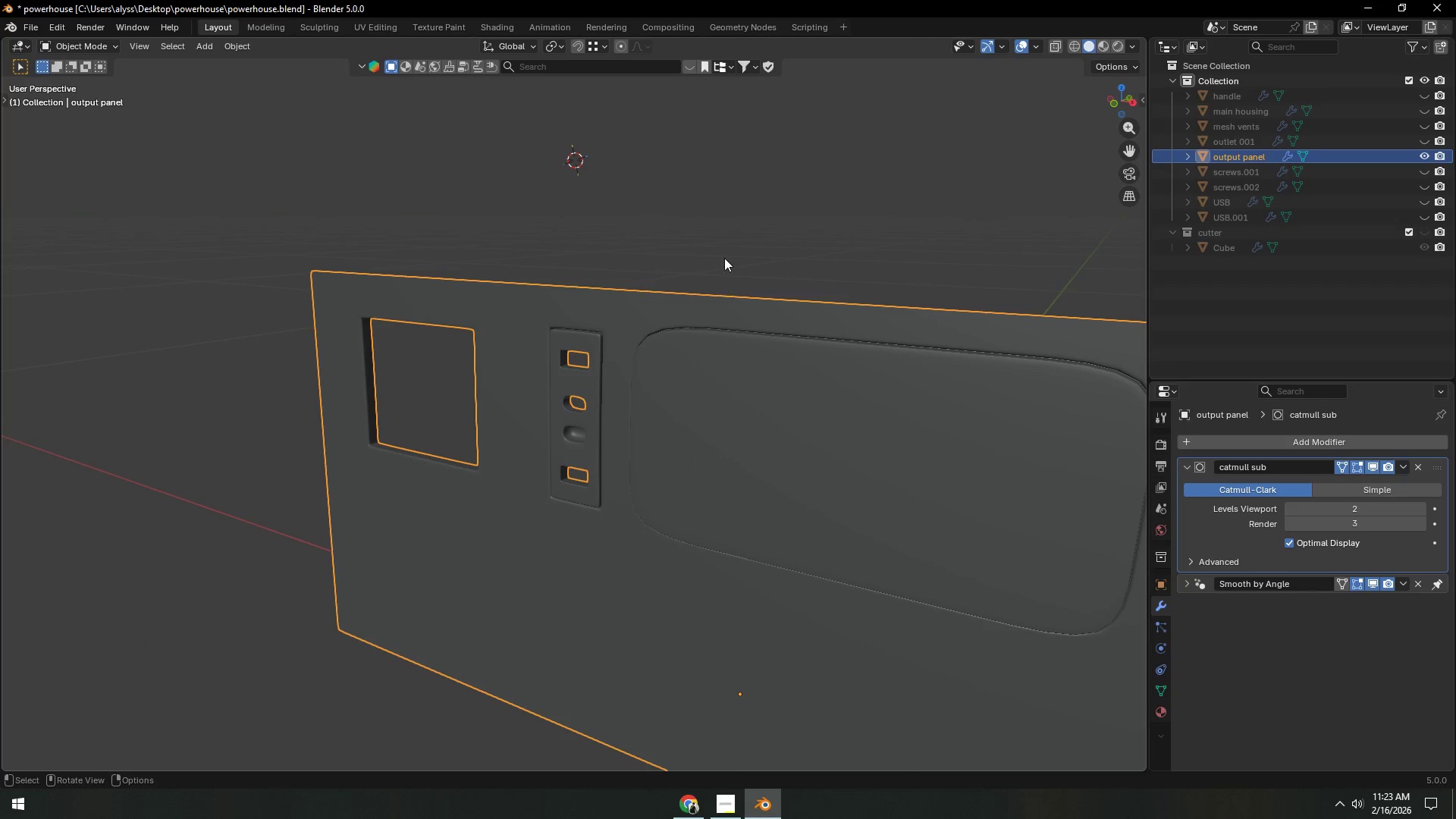 
key(Tab)
 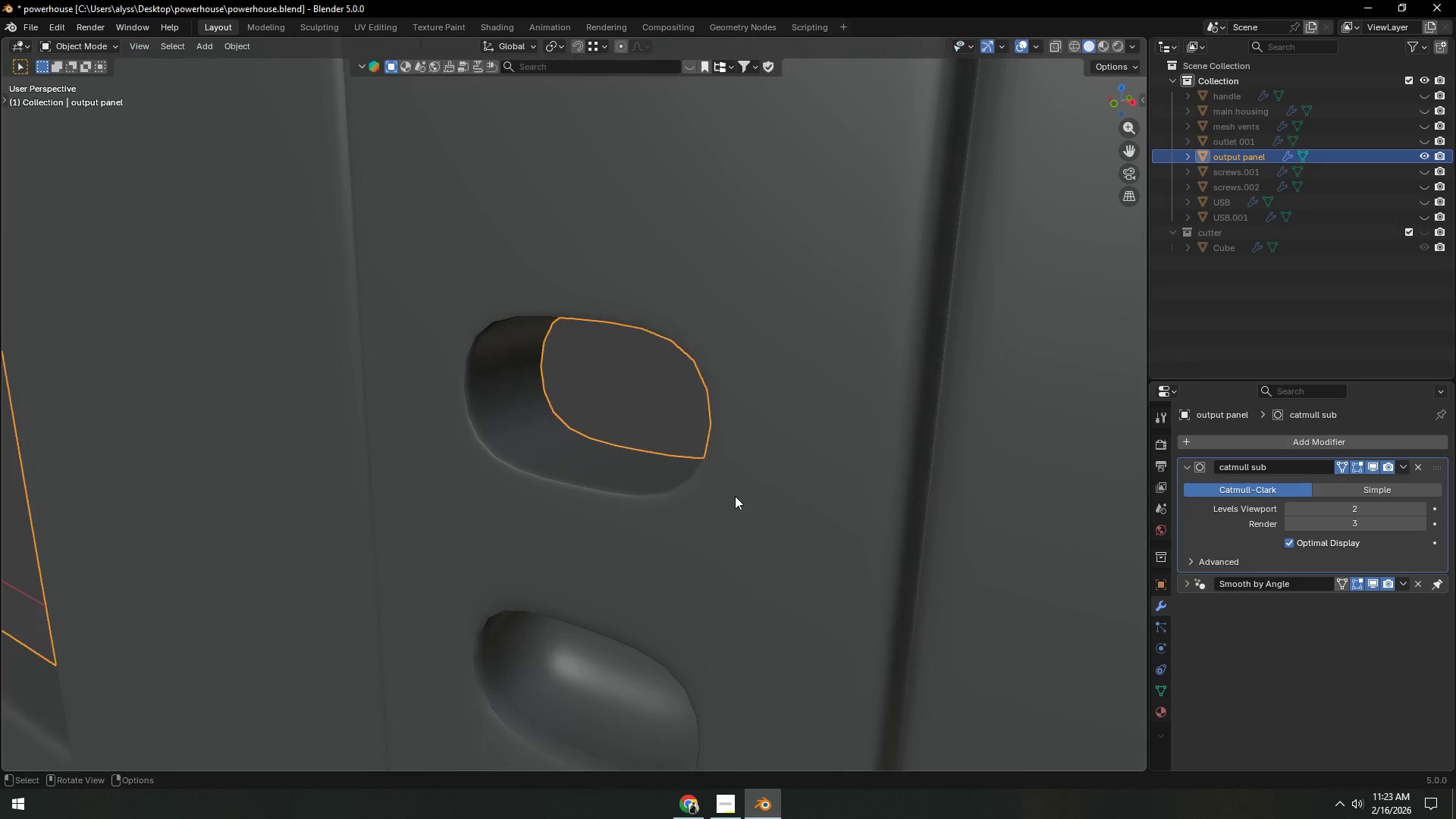 
scroll: coordinate [665, 350], scroll_direction: down, amount: 2.0
 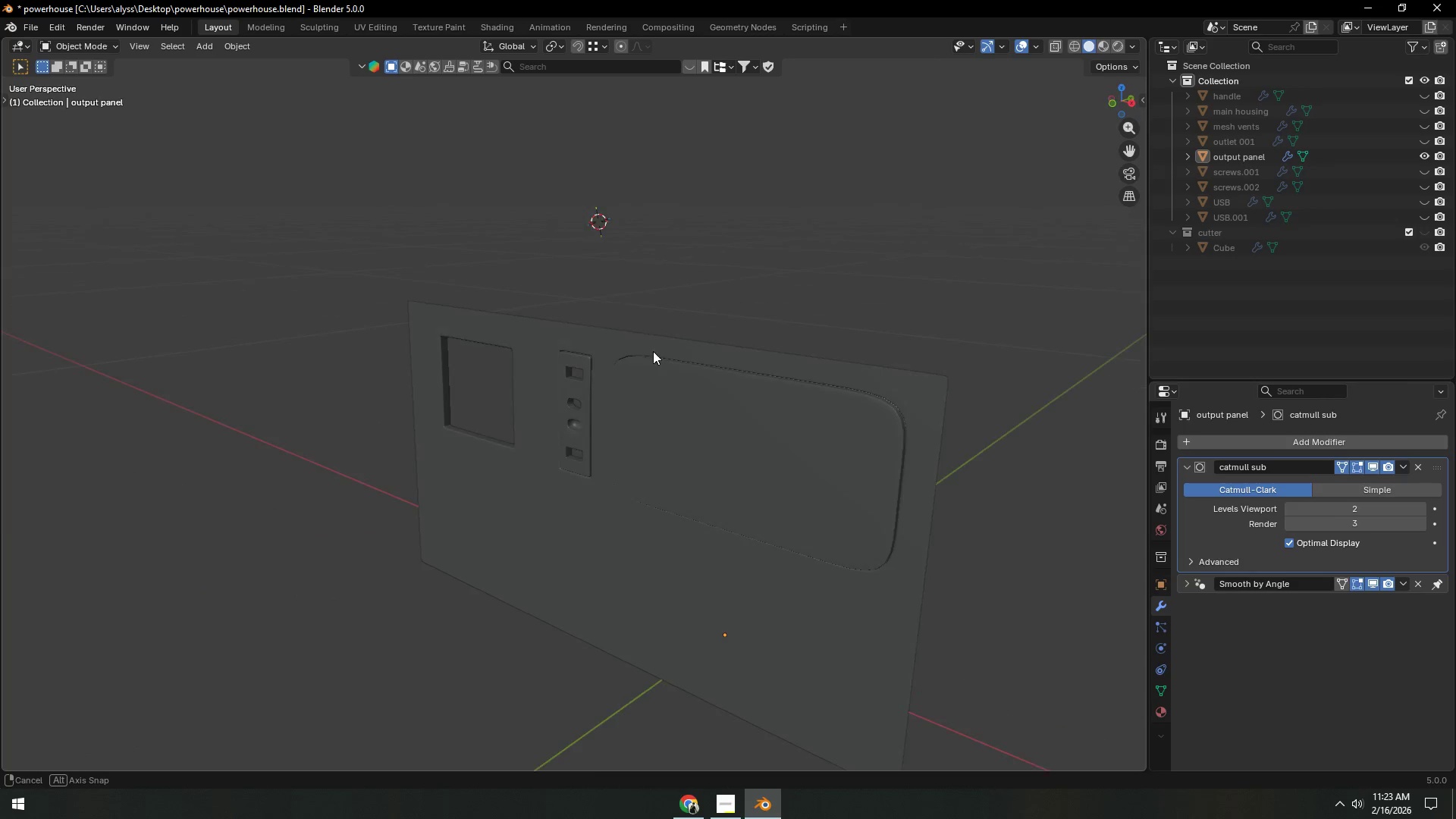 
left_click([725, 258])
 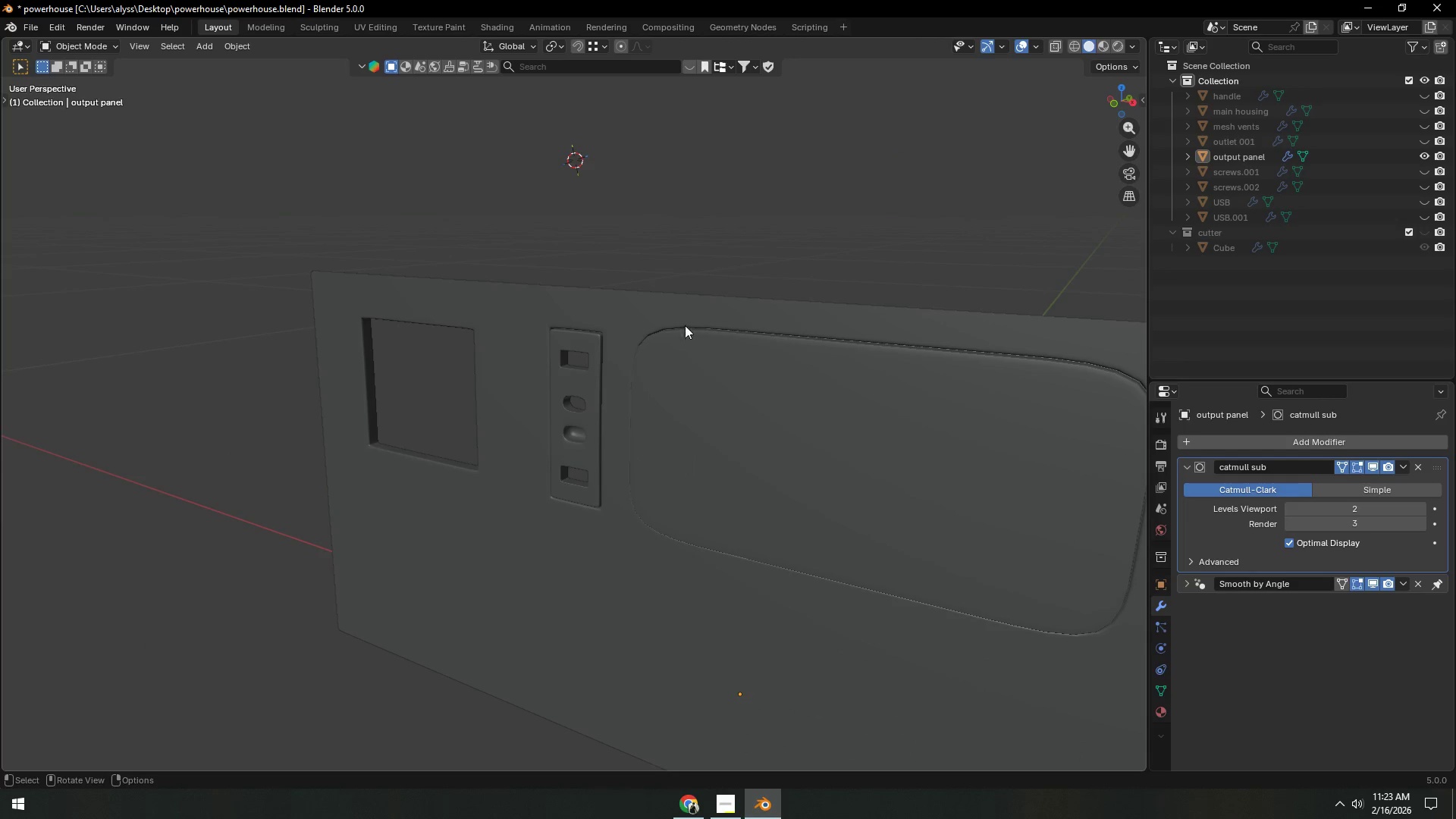 
scroll: coordinate [598, 408], scroll_direction: up, amount: 9.0
 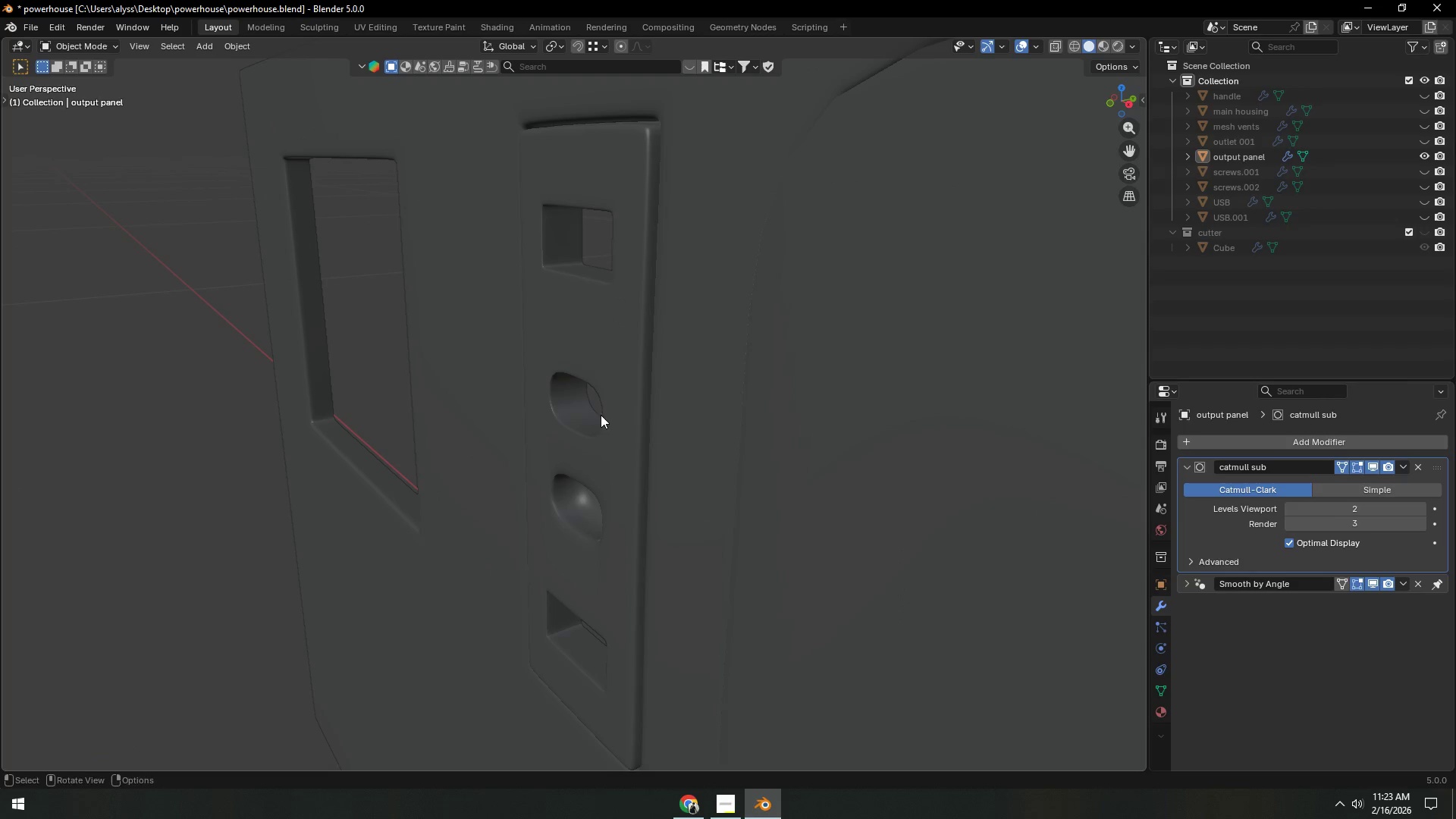 
key(Shift+ShiftLeft)
 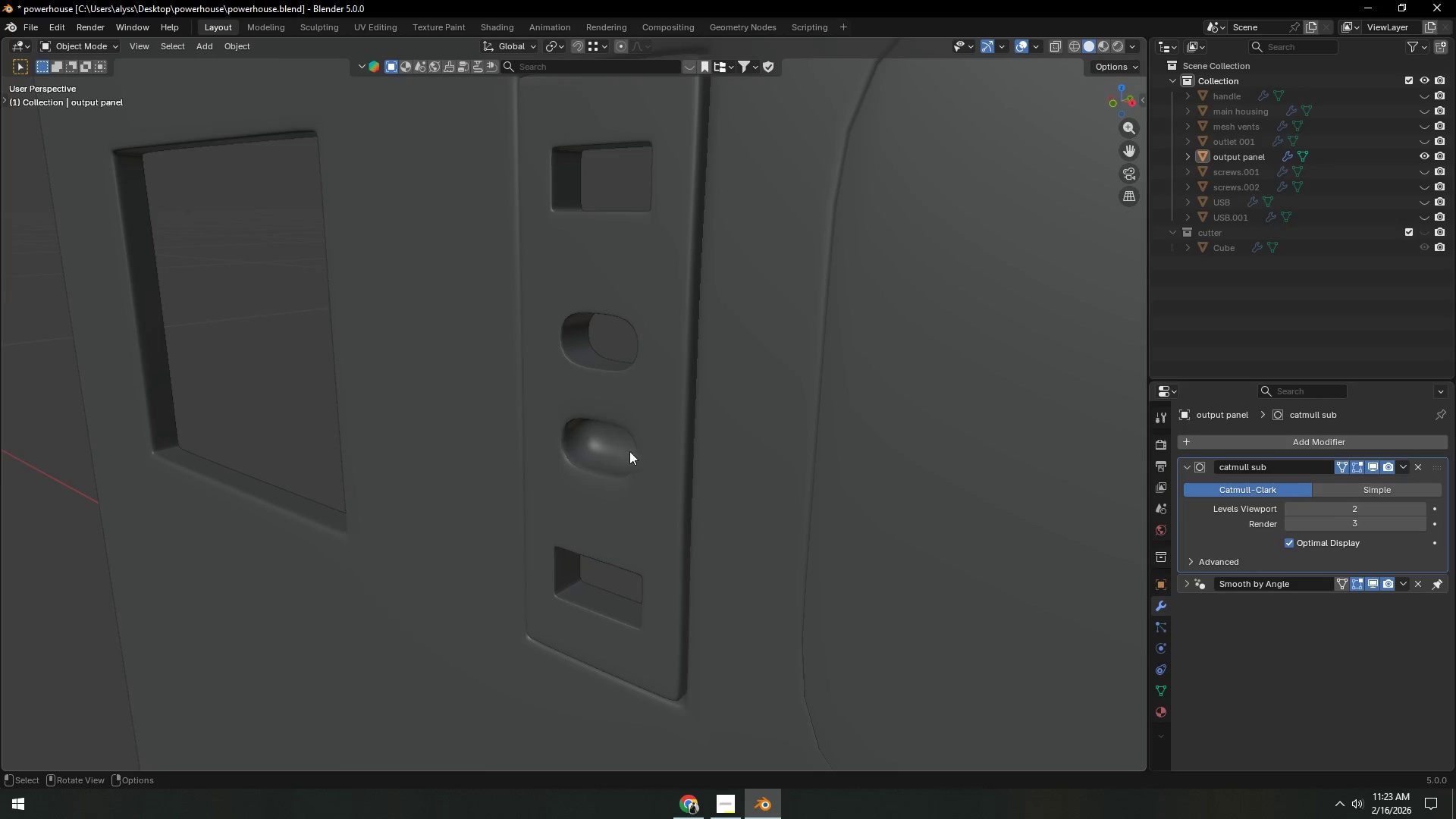 
left_click([637, 451])
 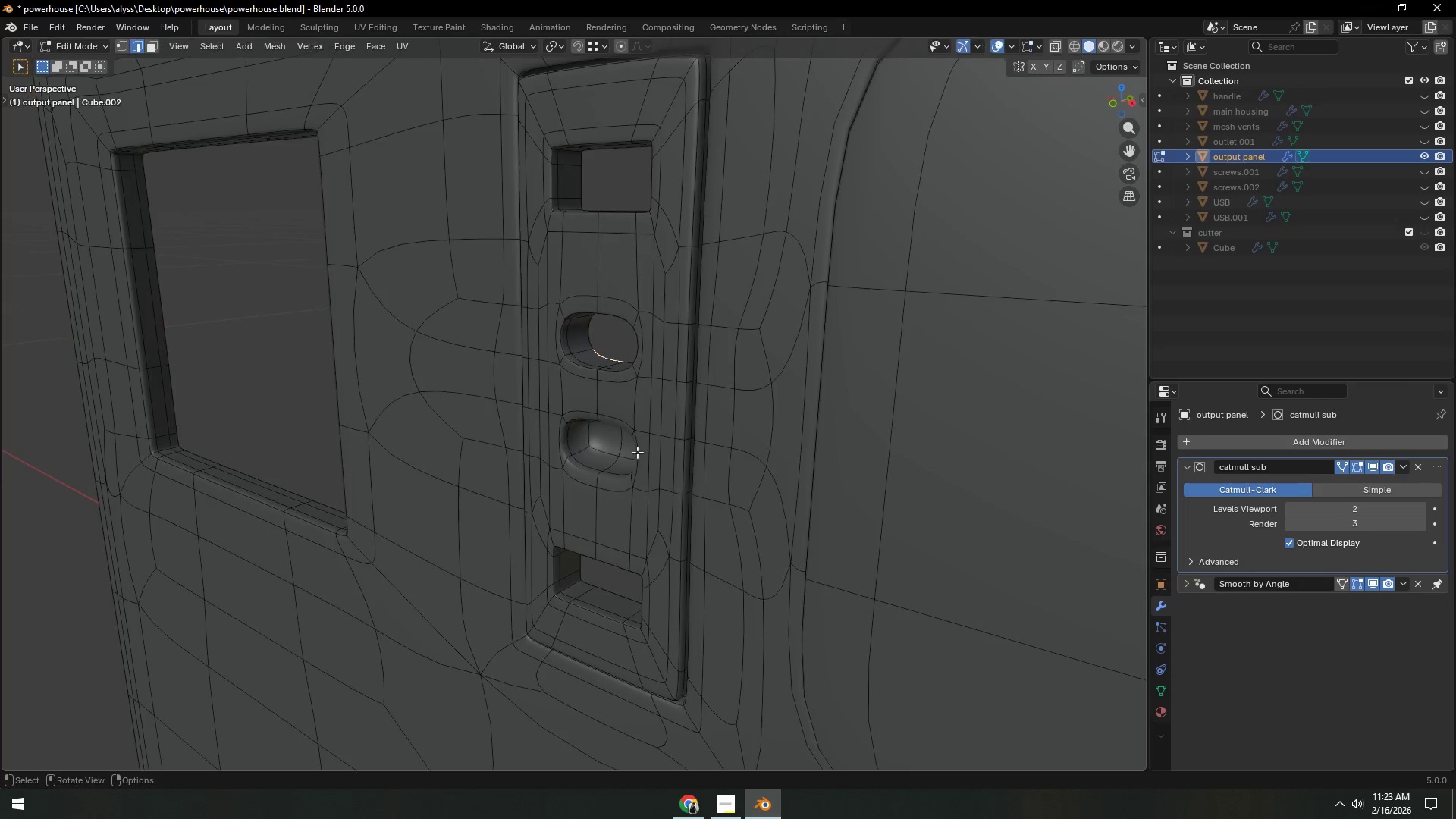 
key(Tab)
 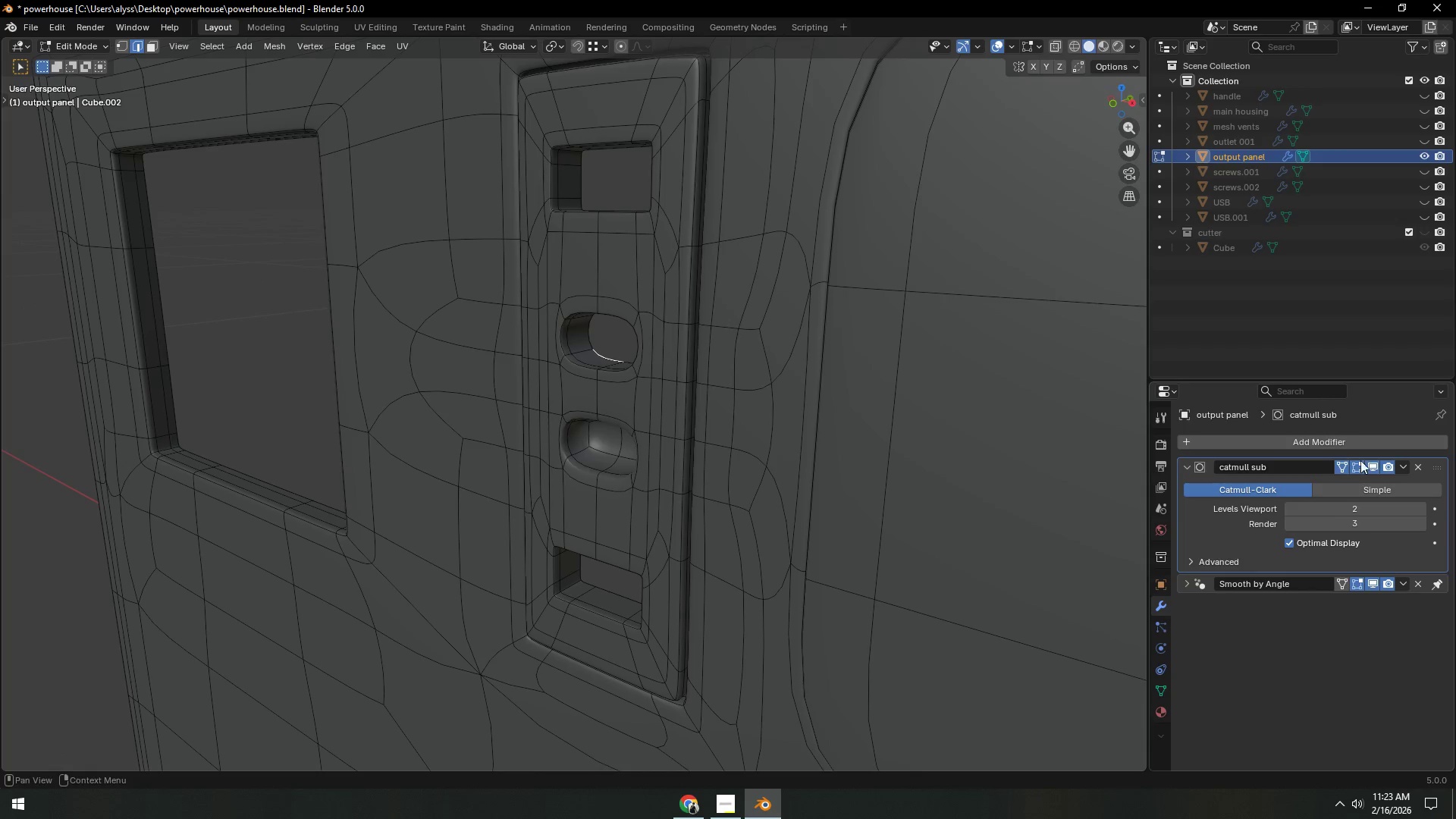 
scroll: coordinate [758, 496], scroll_direction: up, amount: 5.0
 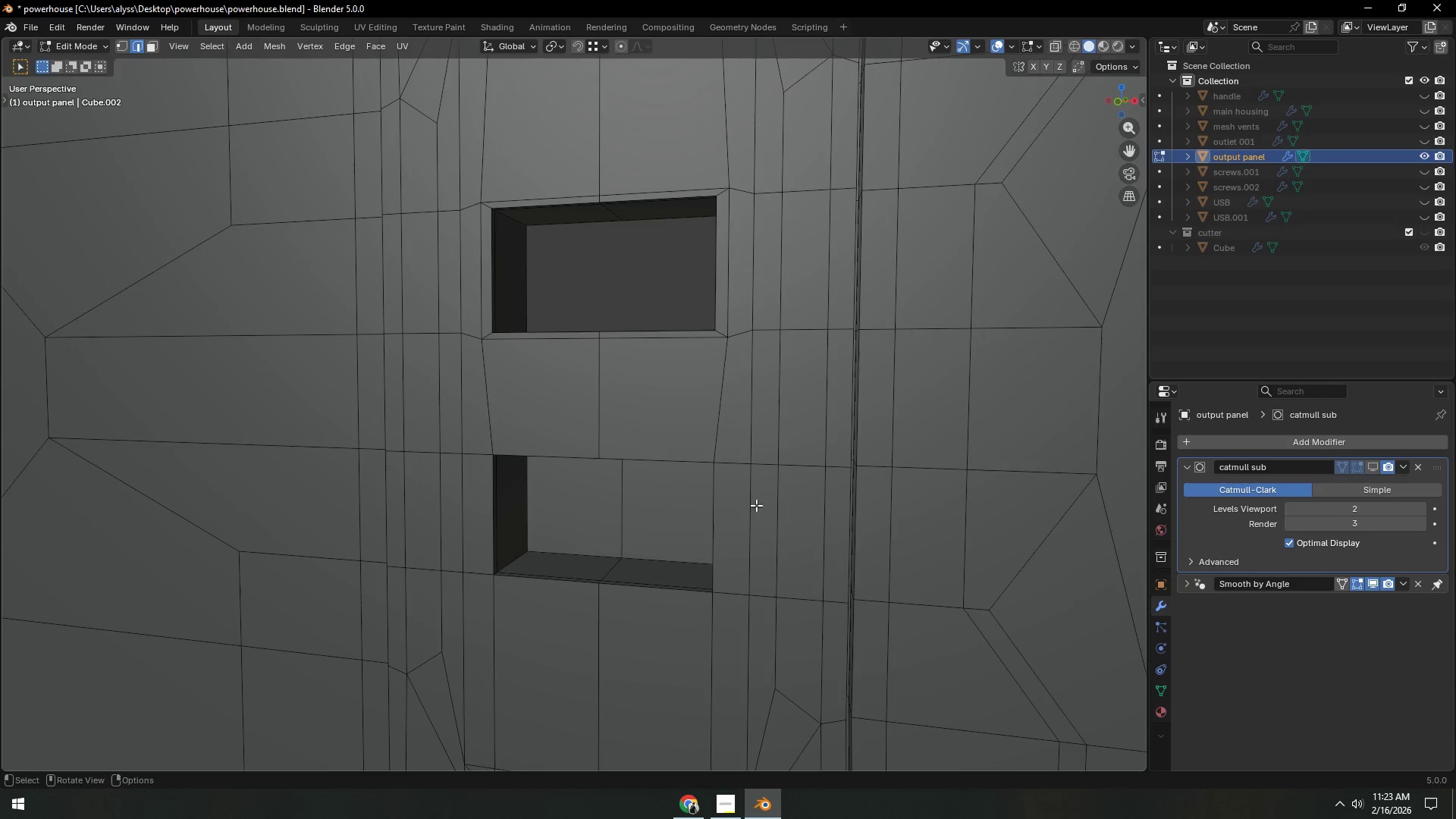 
left_click([1370, 465])
 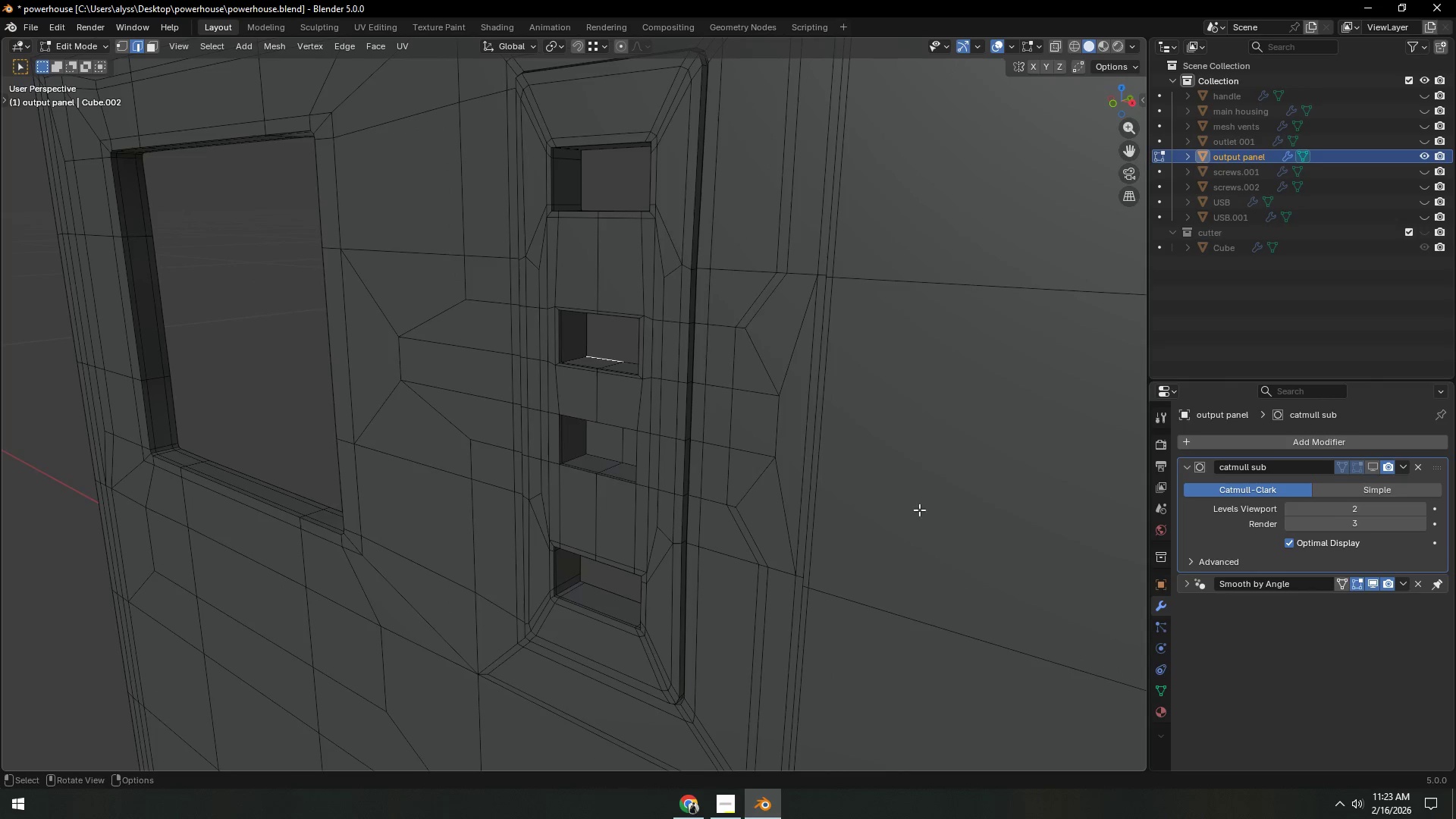 
scroll: coordinate [761, 517], scroll_direction: up, amount: 3.0
 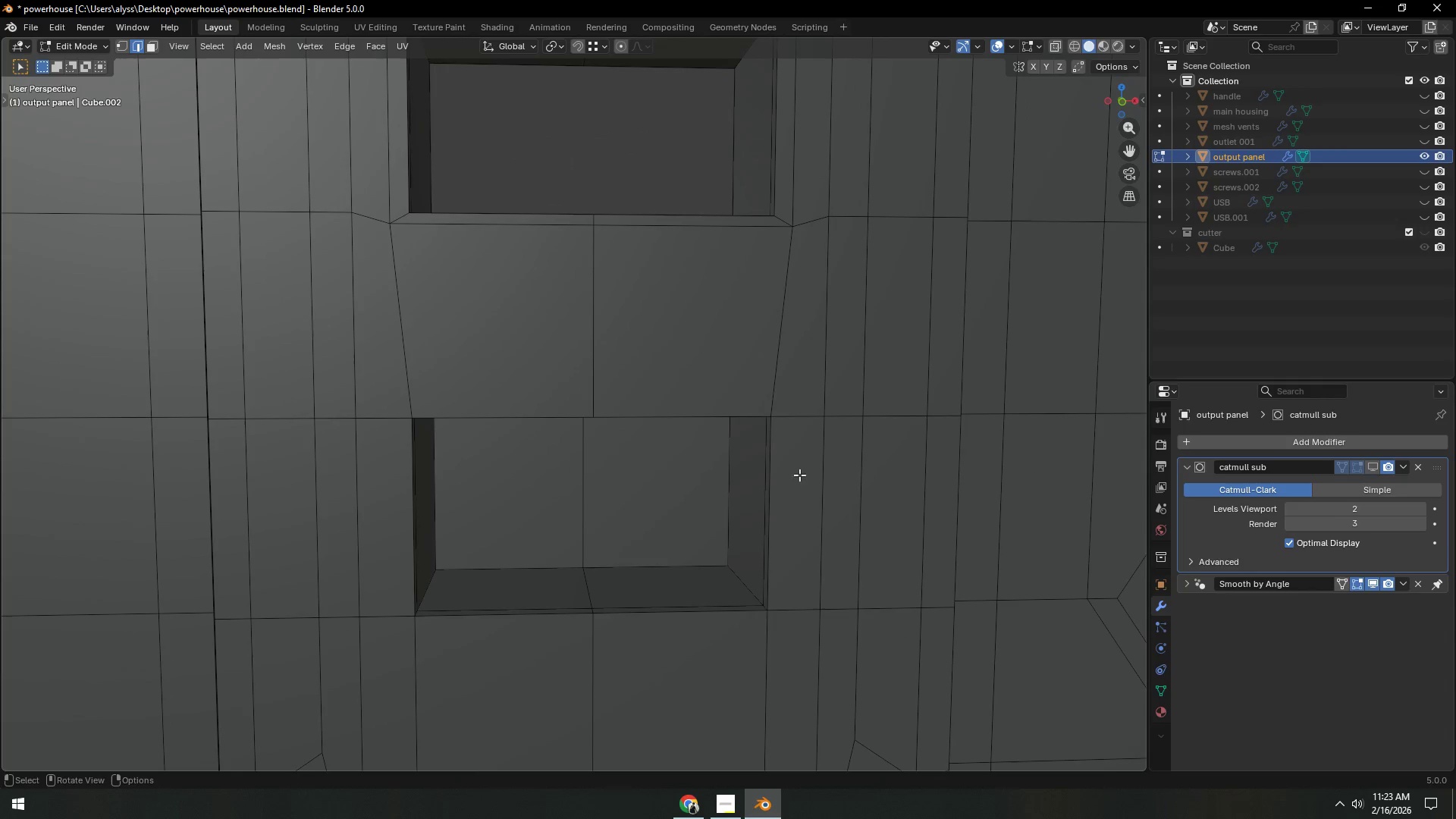 
key(Shift+ShiftLeft)
 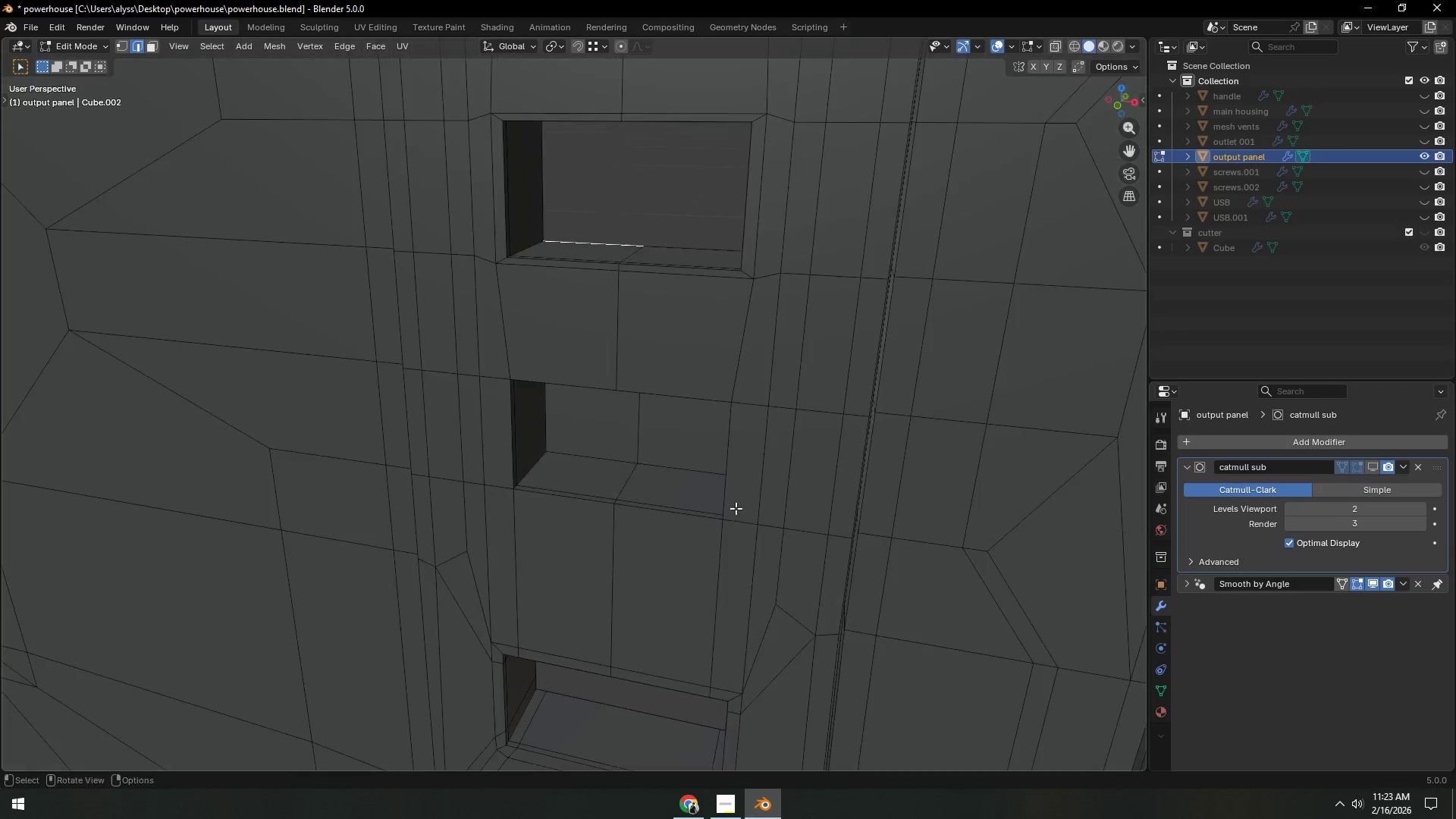 
left_click([780, 471])
 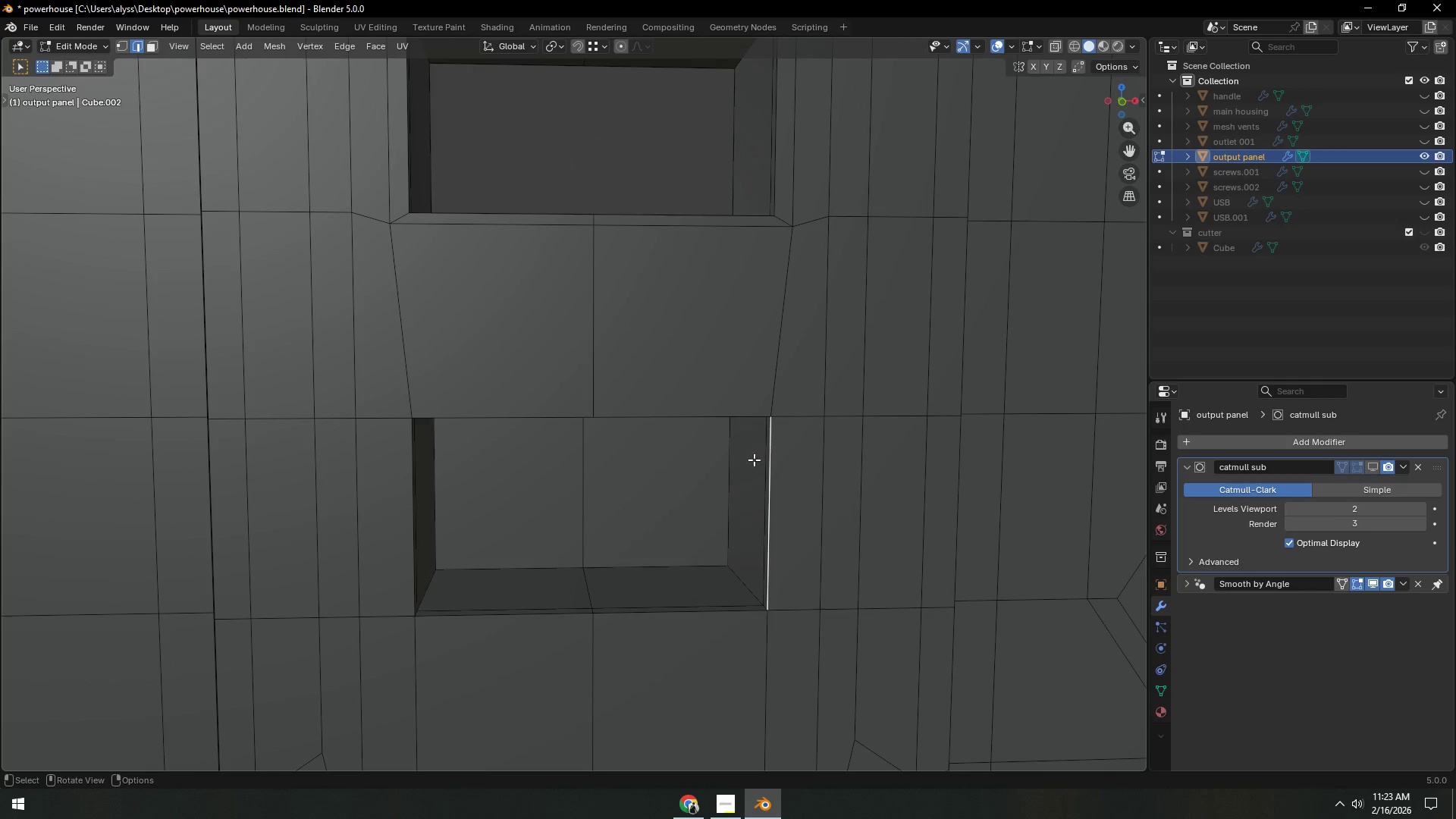 
hold_key(key=ShiftLeft, duration=1.53)
left_click([680, 394])
 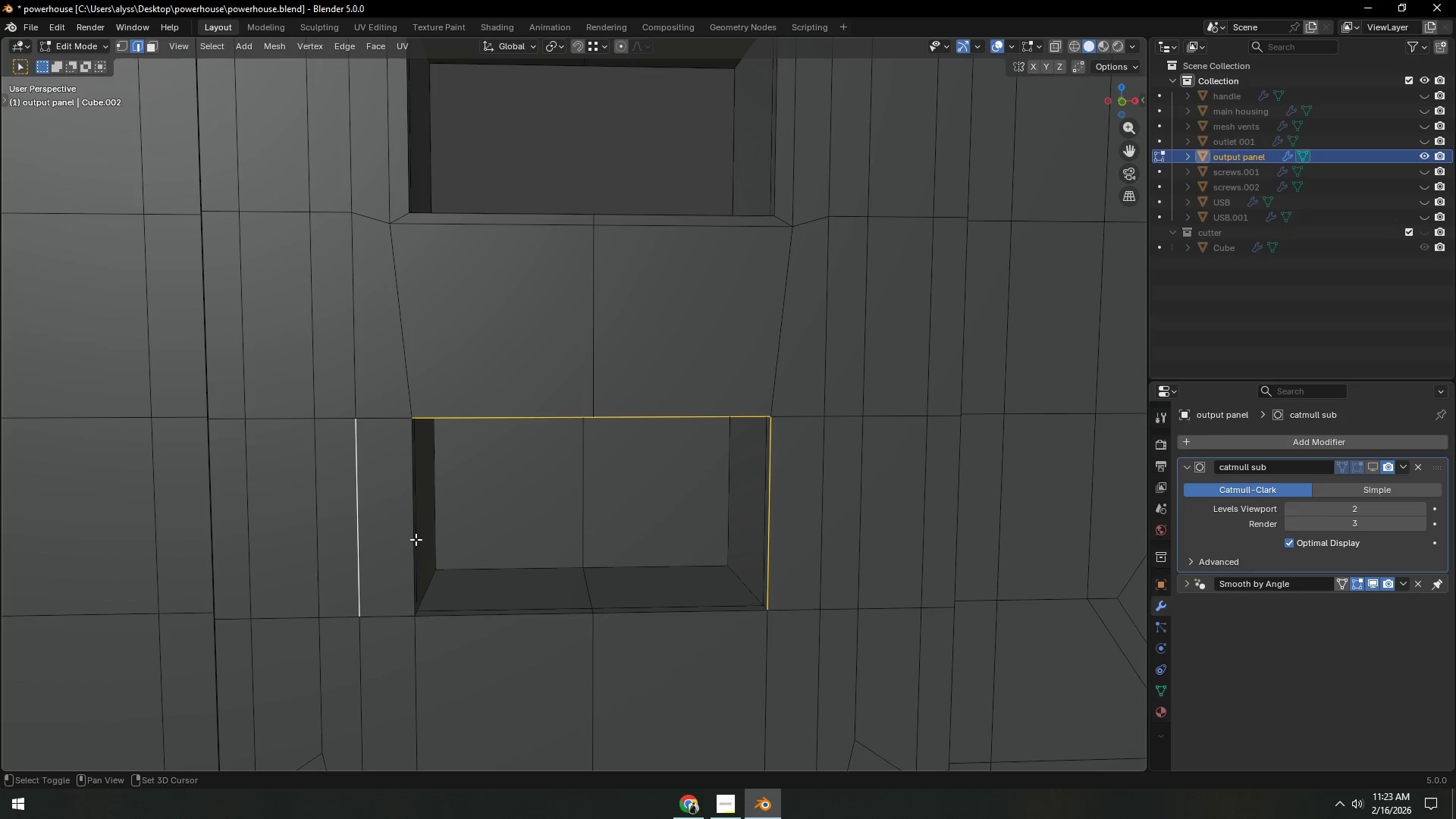 
left_click([359, 530])
 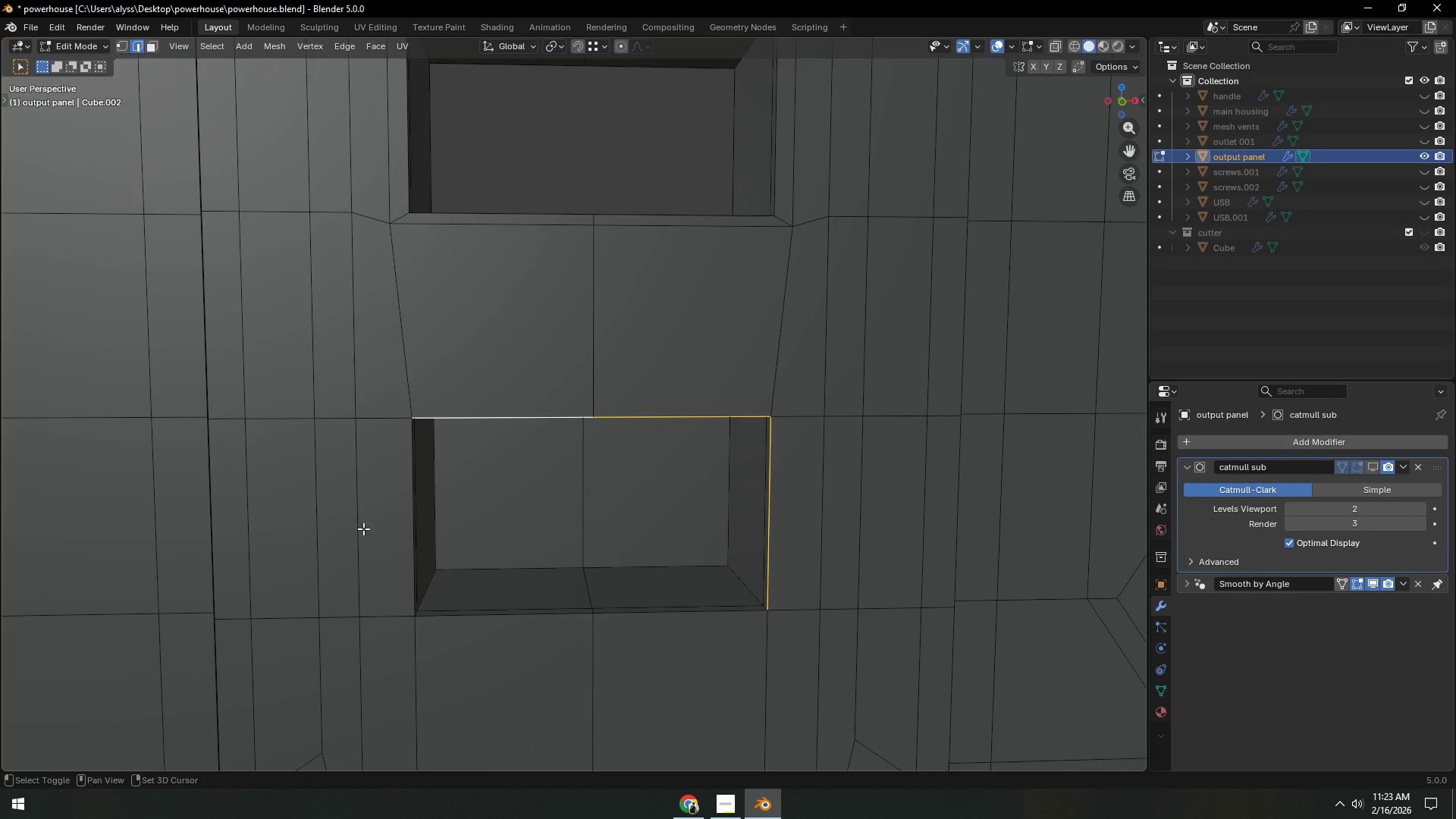 
hold_key(key=ShiftLeft, duration=1.36)
double_click([394, 519])
 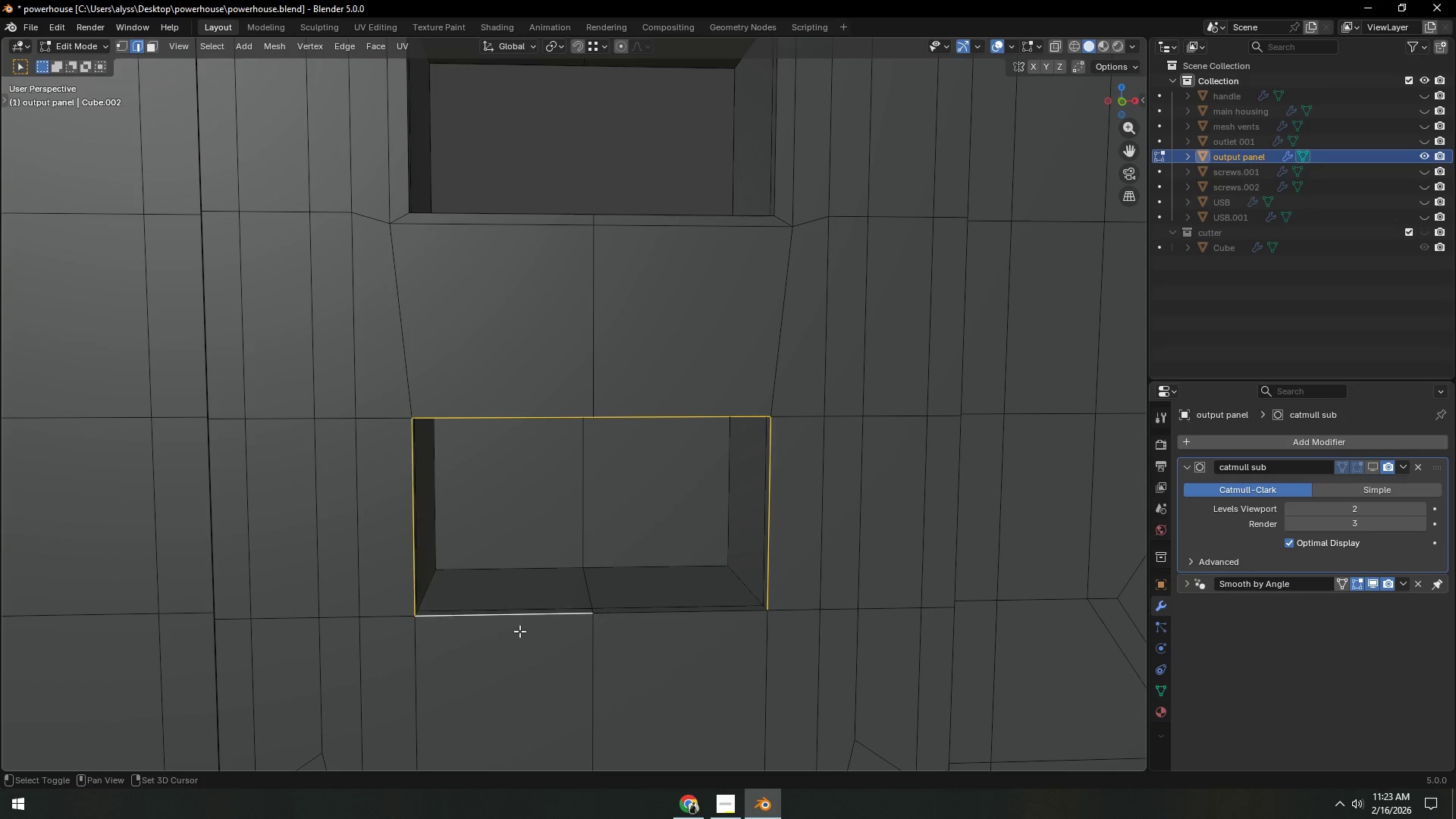 
double_click([632, 631])
 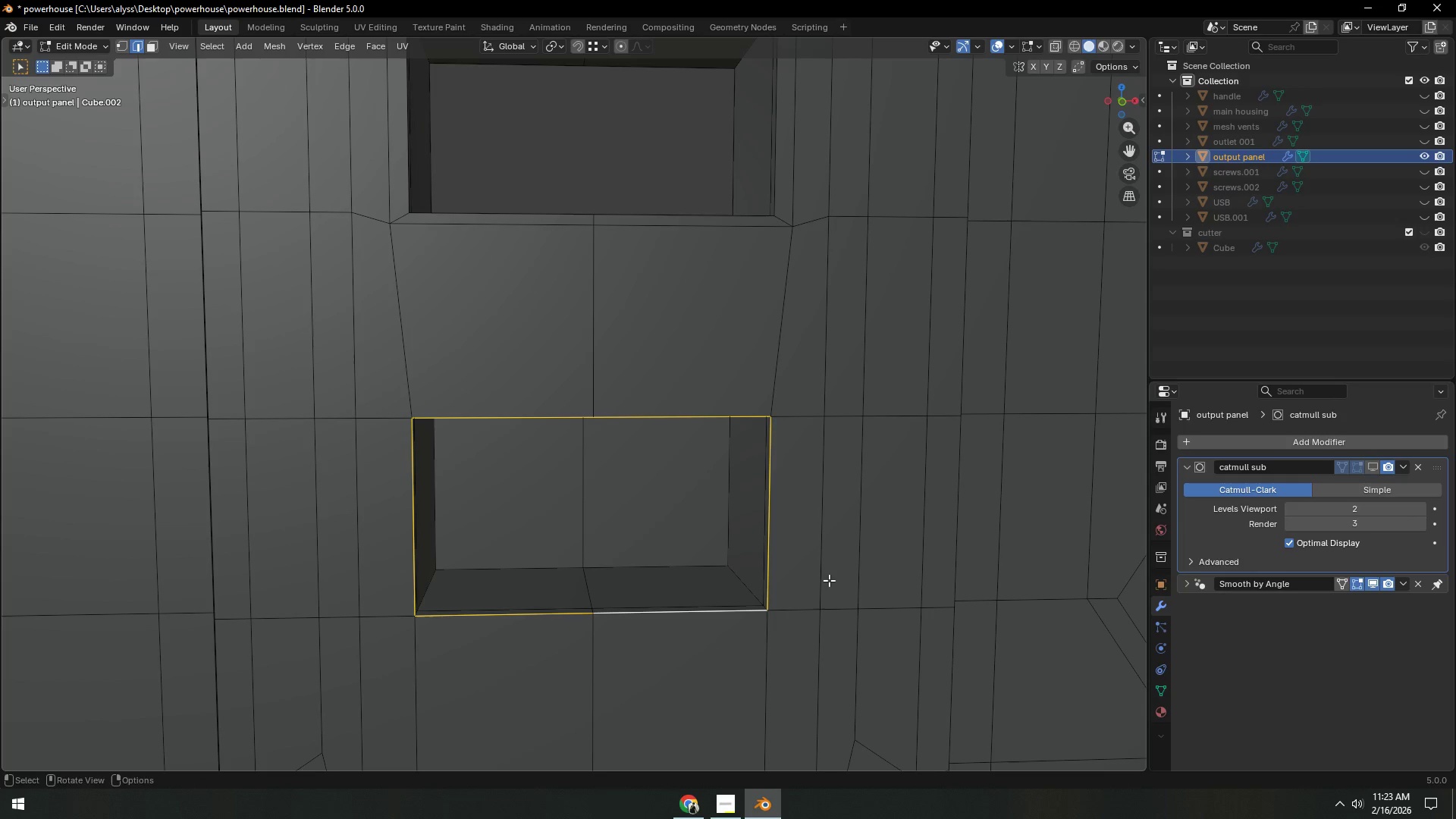 
key(S)
 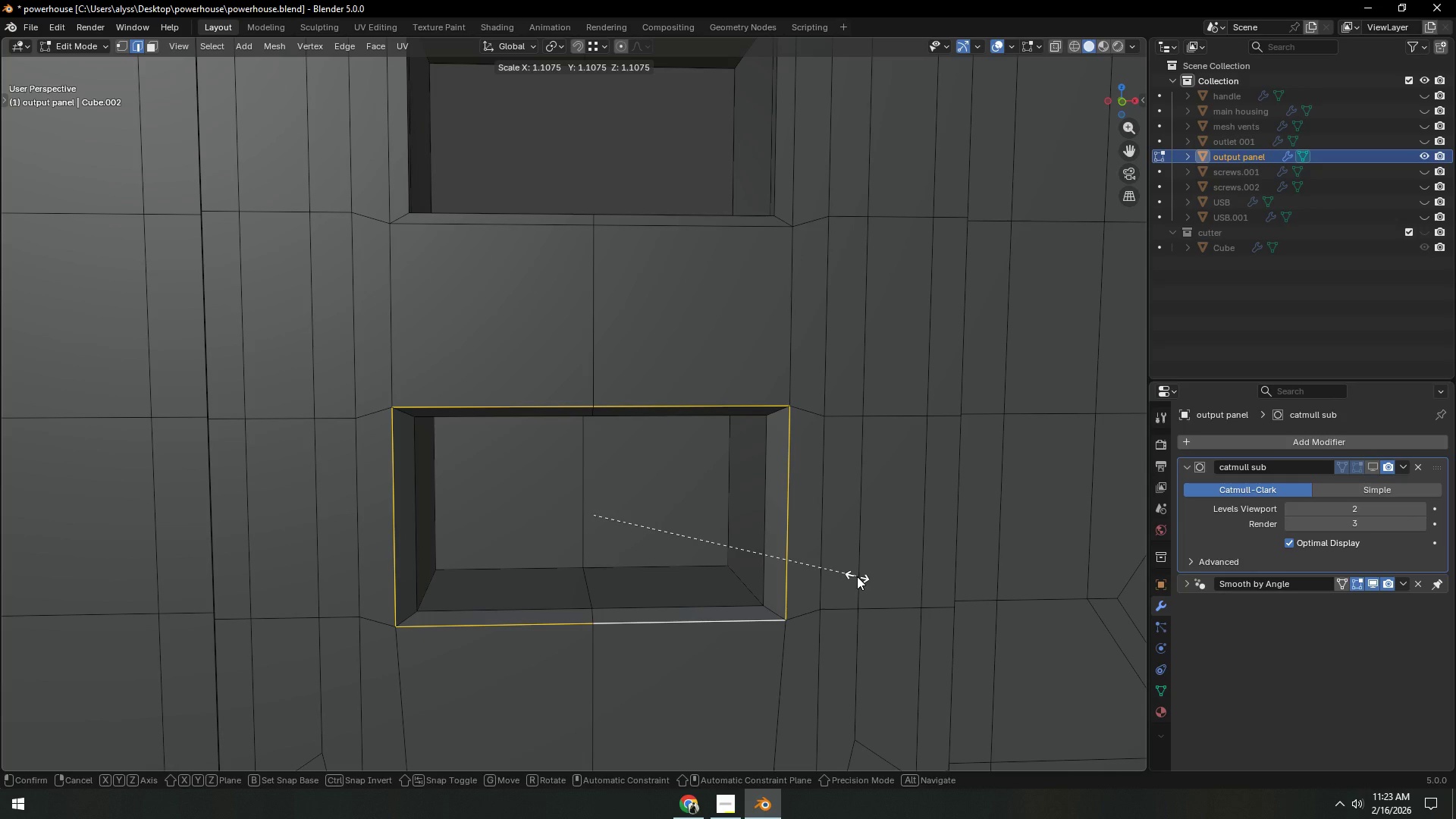 
left_click([857, 576])
 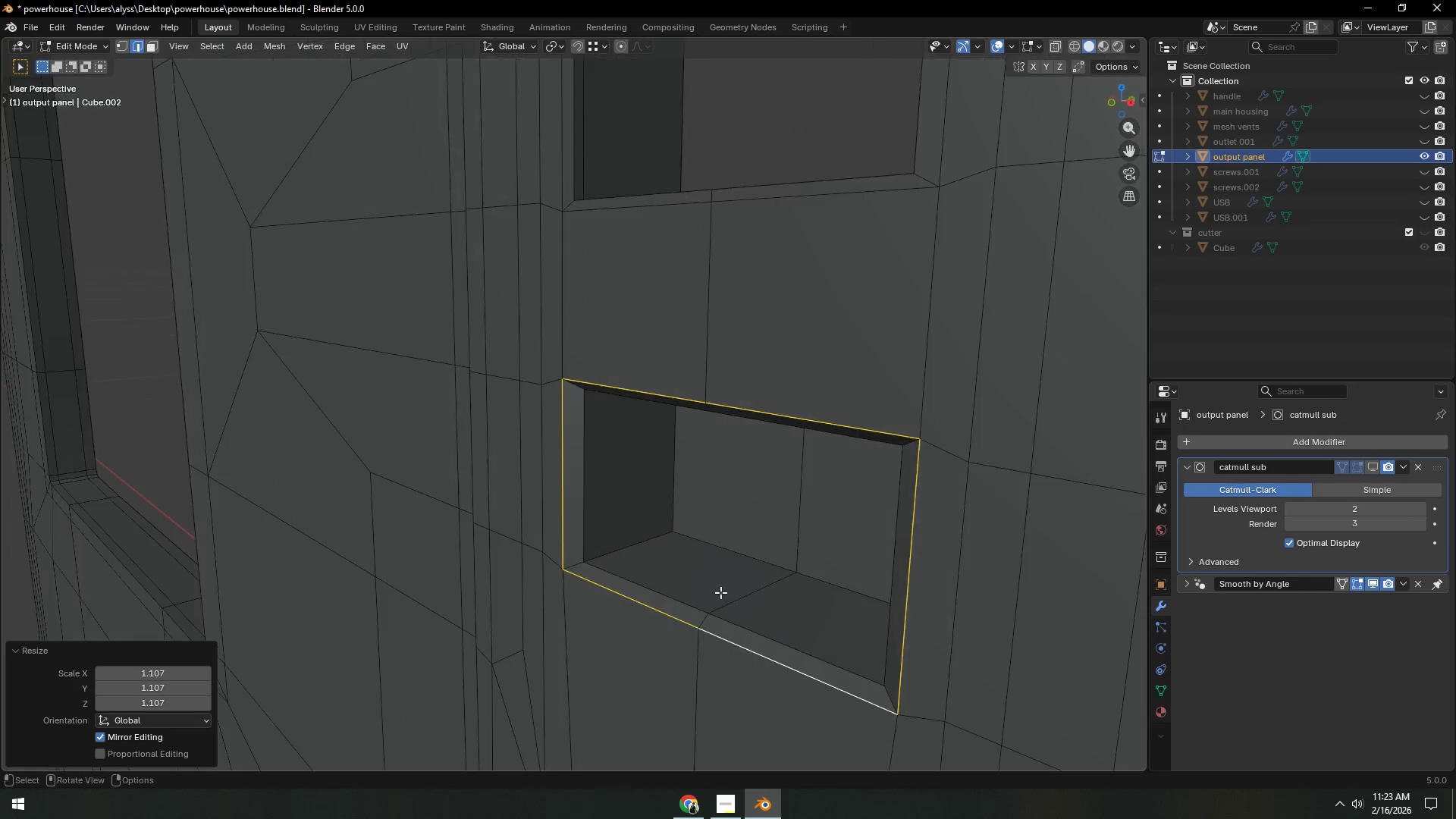 
scroll: coordinate [613, 516], scroll_direction: up, amount: 1.0
 